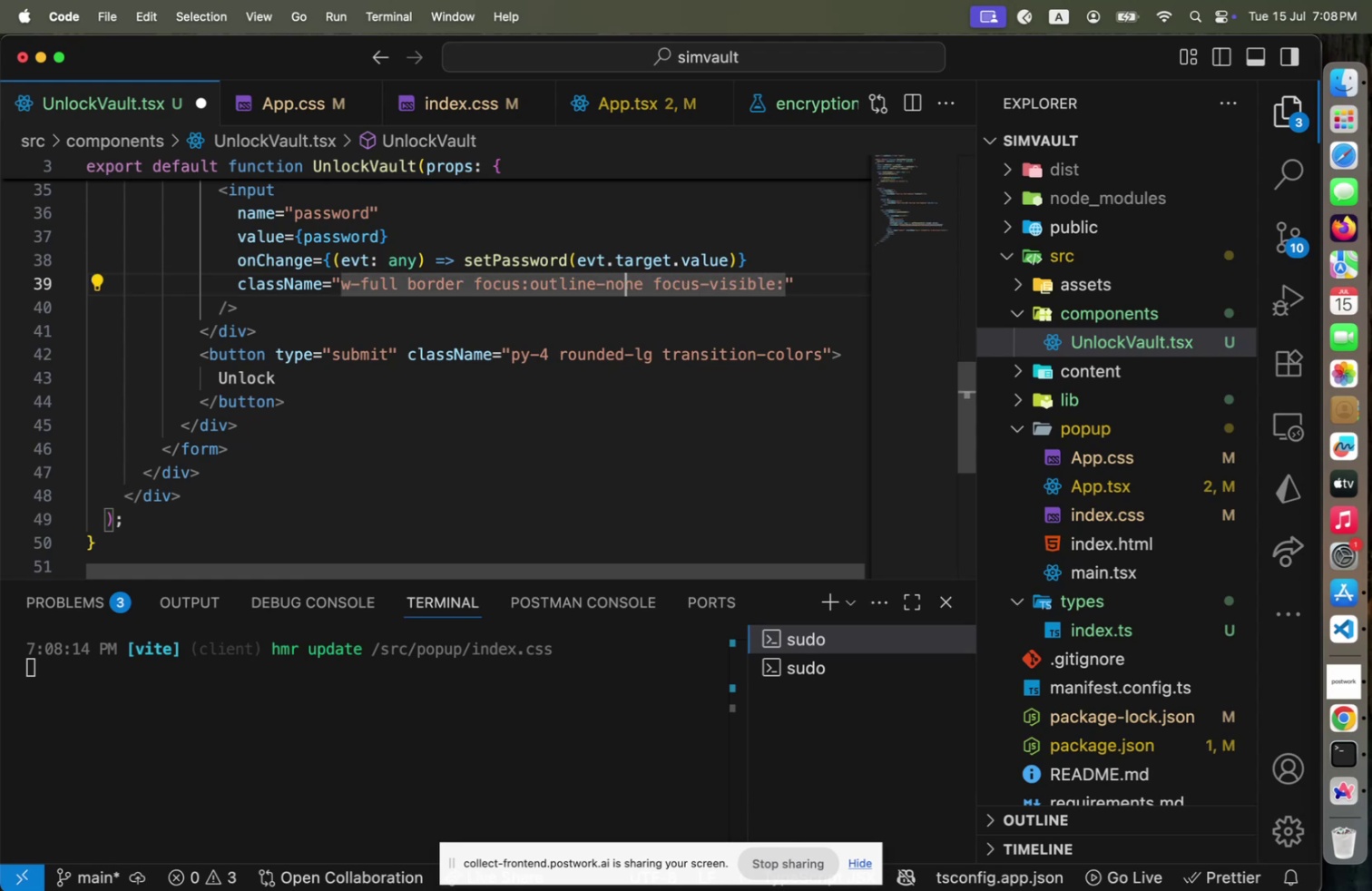 
hold_key(key=ArrowLeft, duration=1.16)
 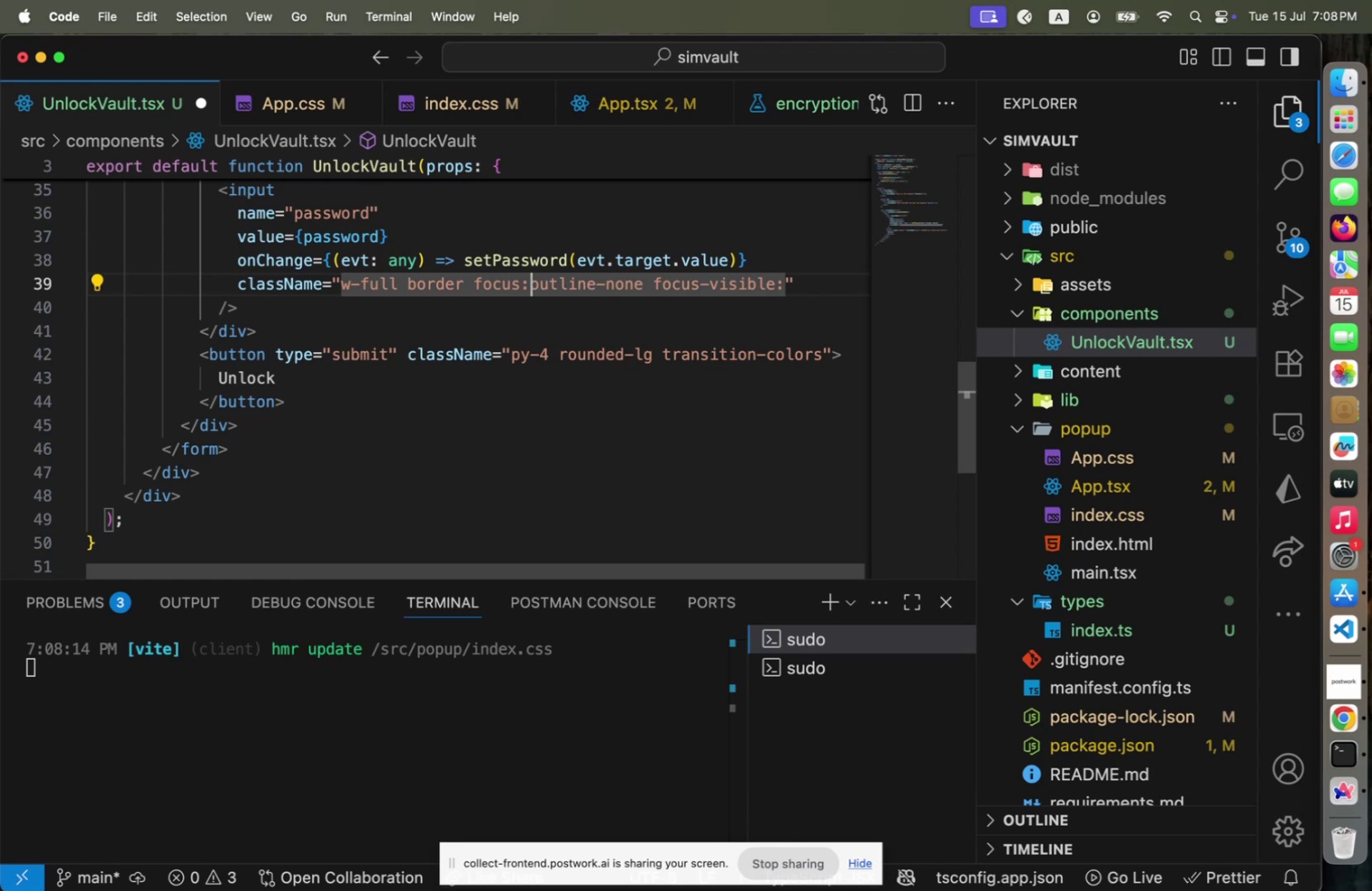 
key(ArrowLeft)
 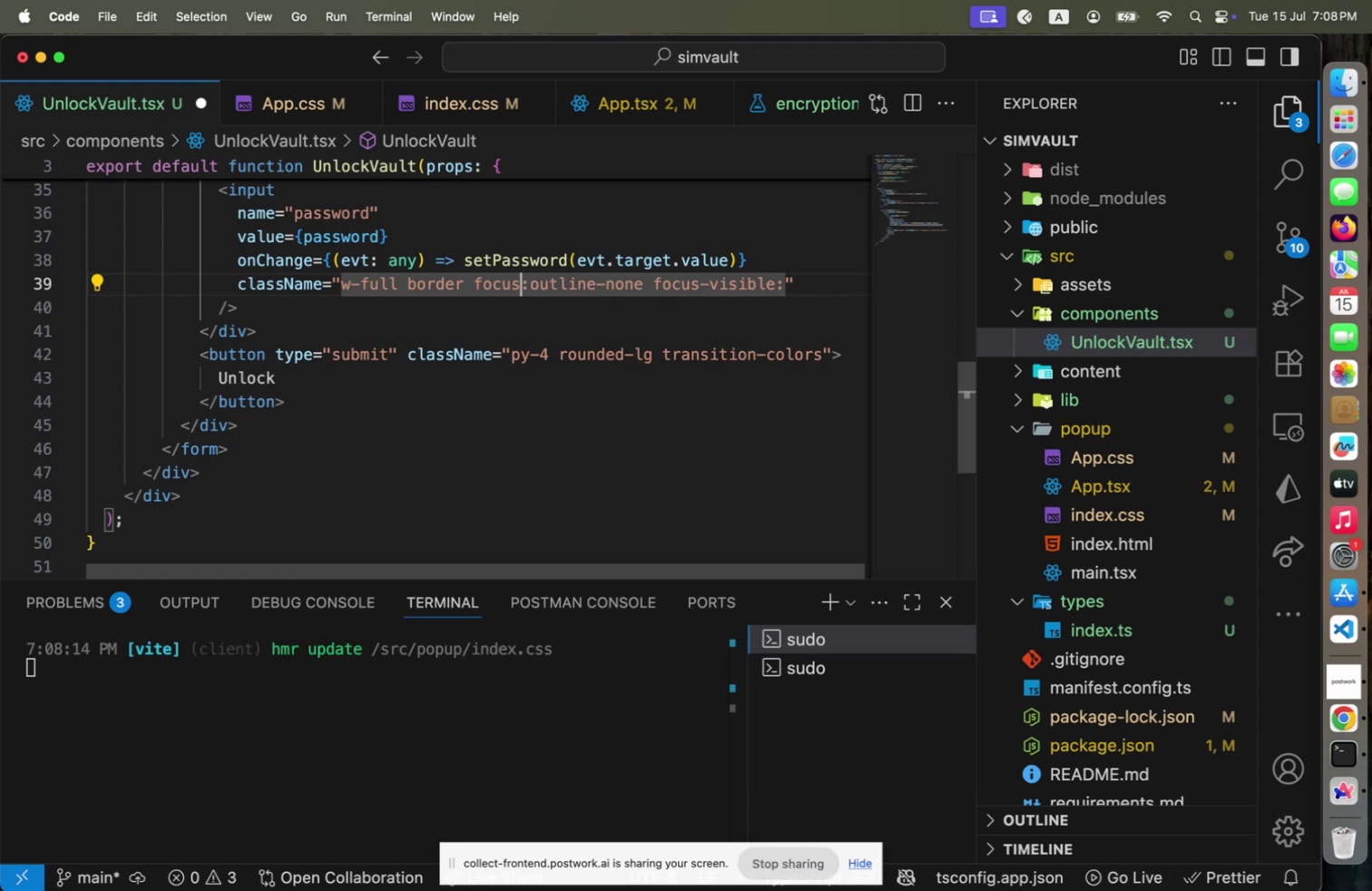 
type(-visibe)
key(Backspace)
type(le[End])
 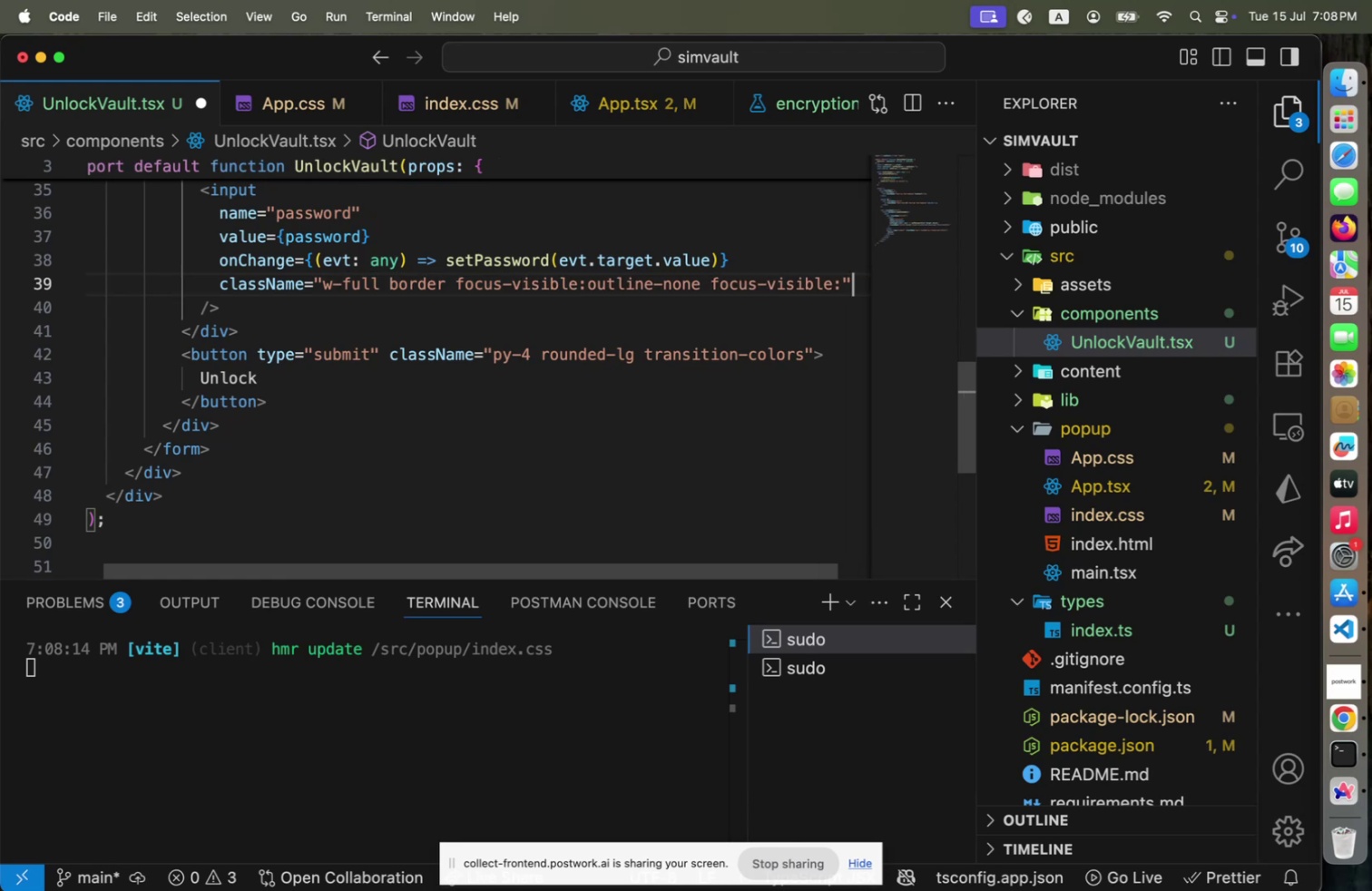 
key(ArrowLeft)
 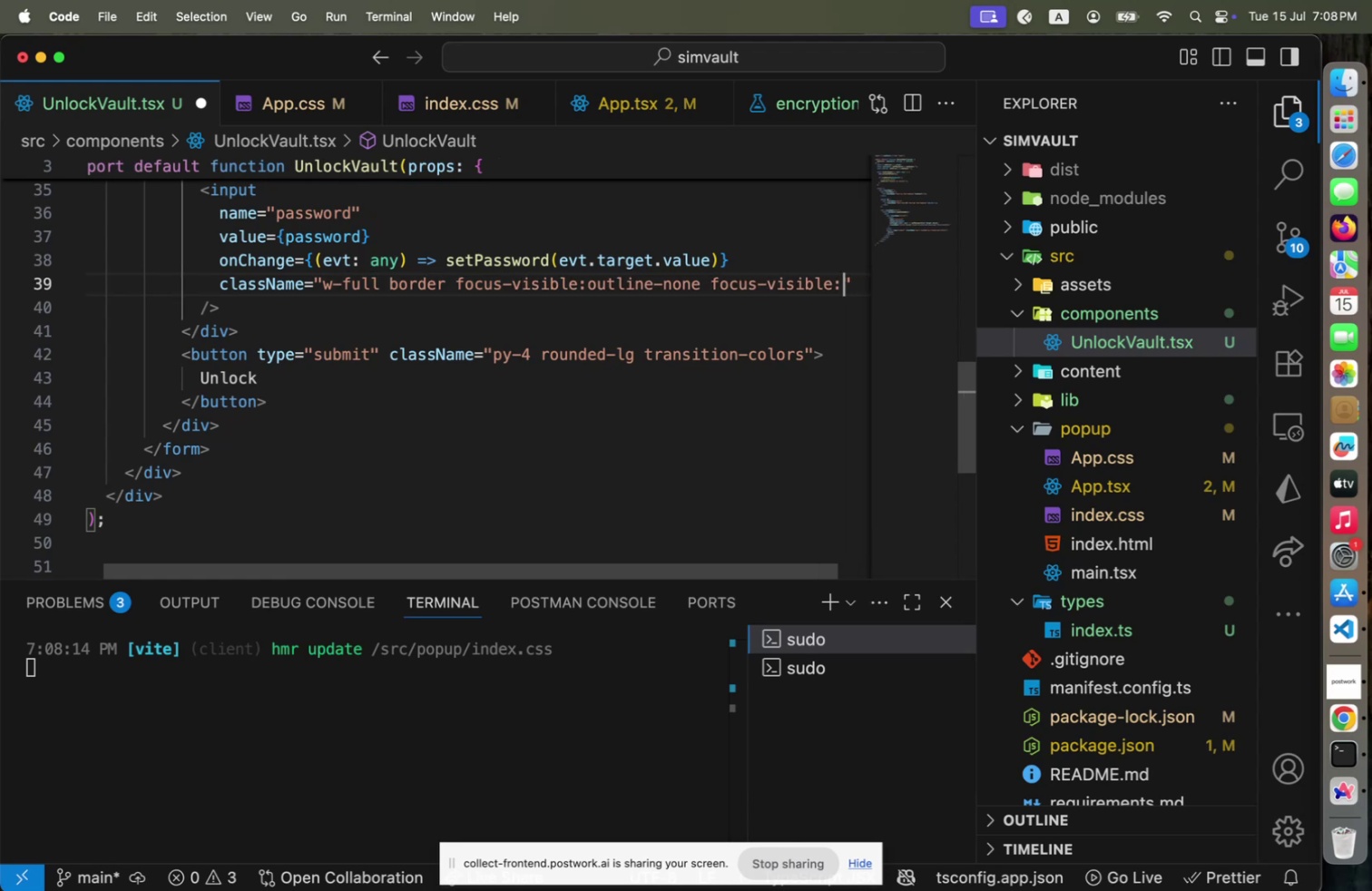 
type(ring-2)
 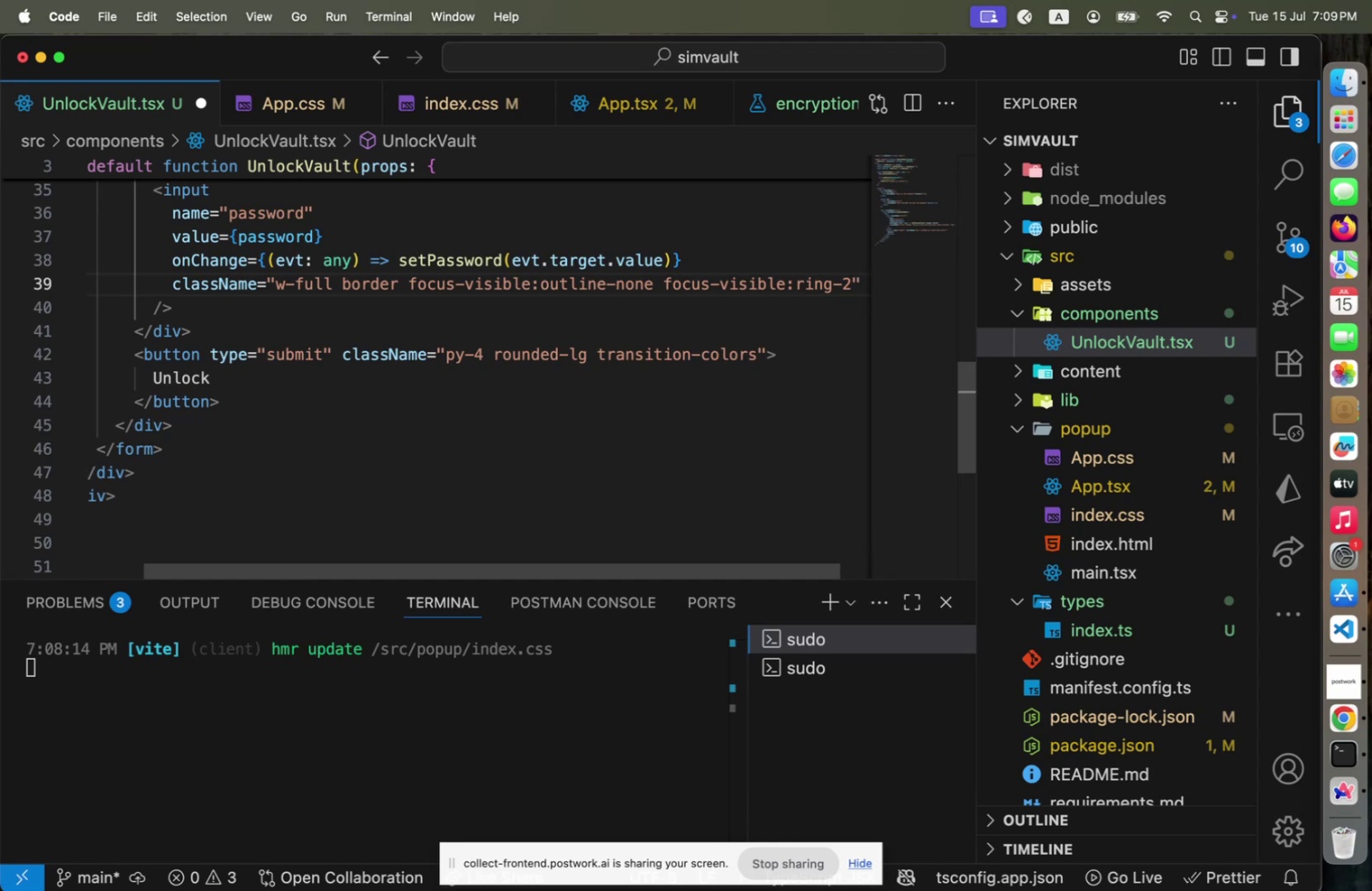 
wait(6.43)
 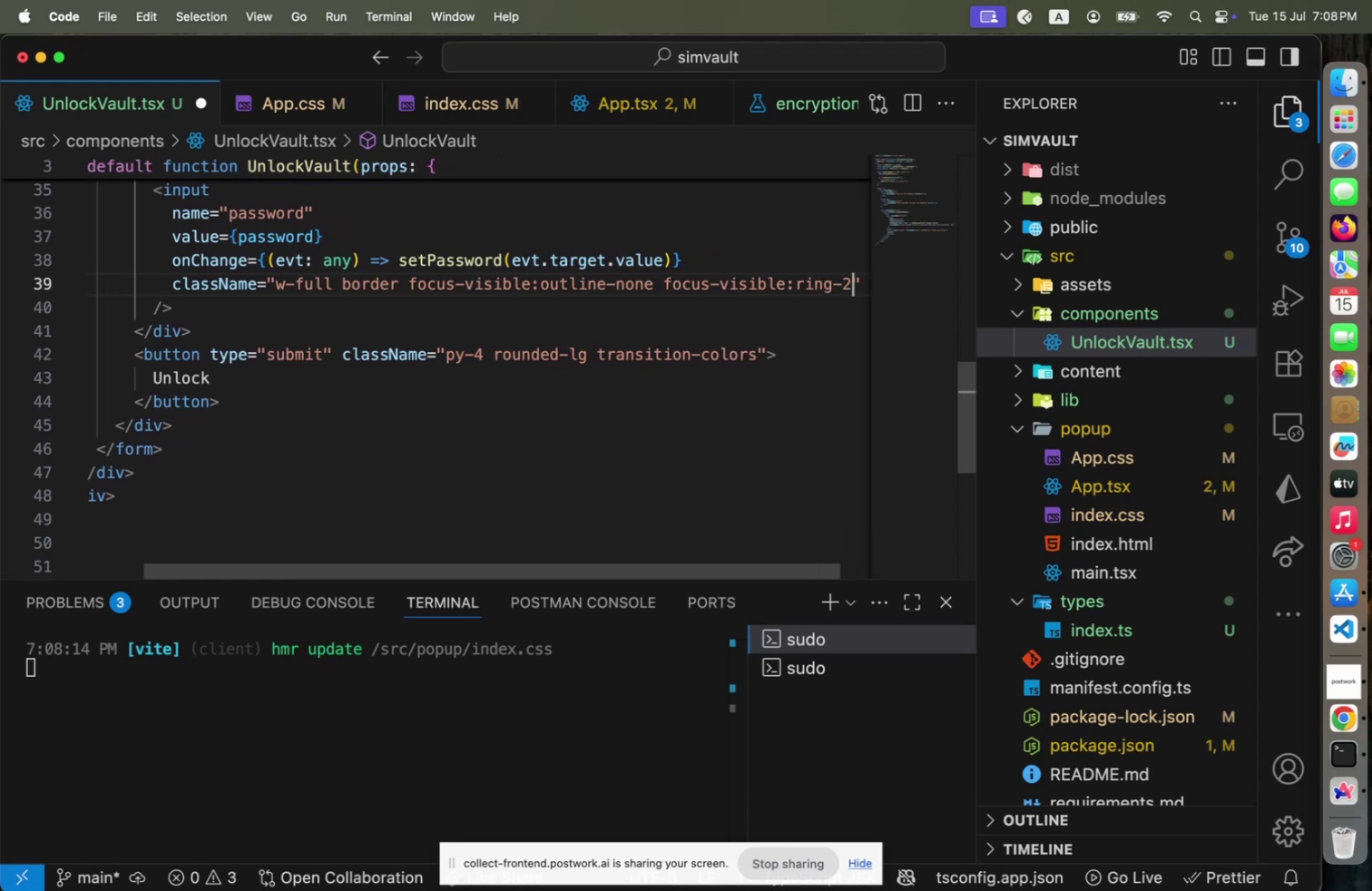 
type( focus-visible:border-)
 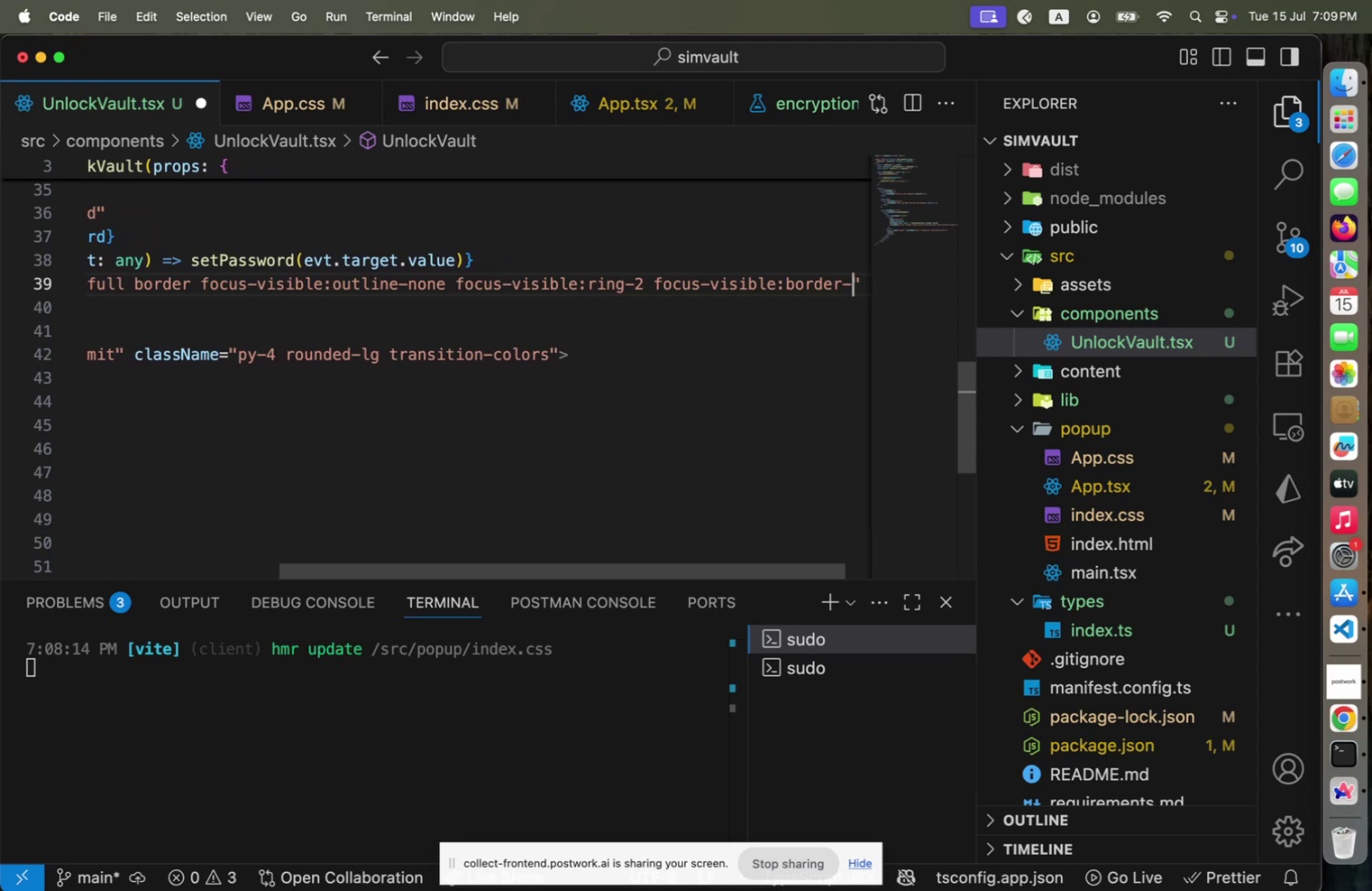 
type(purple-600)
 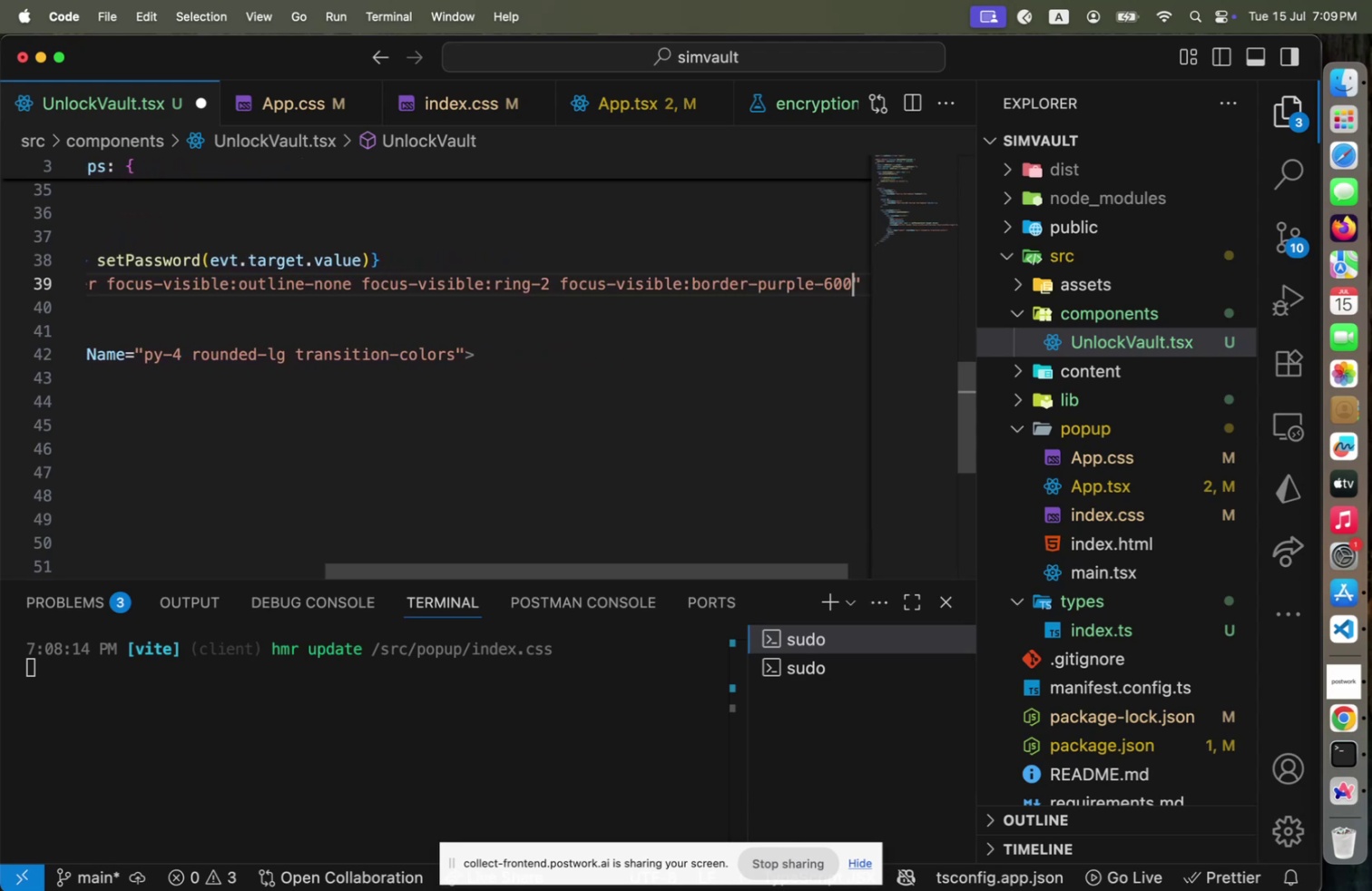 
key(Meta+CommandLeft)
 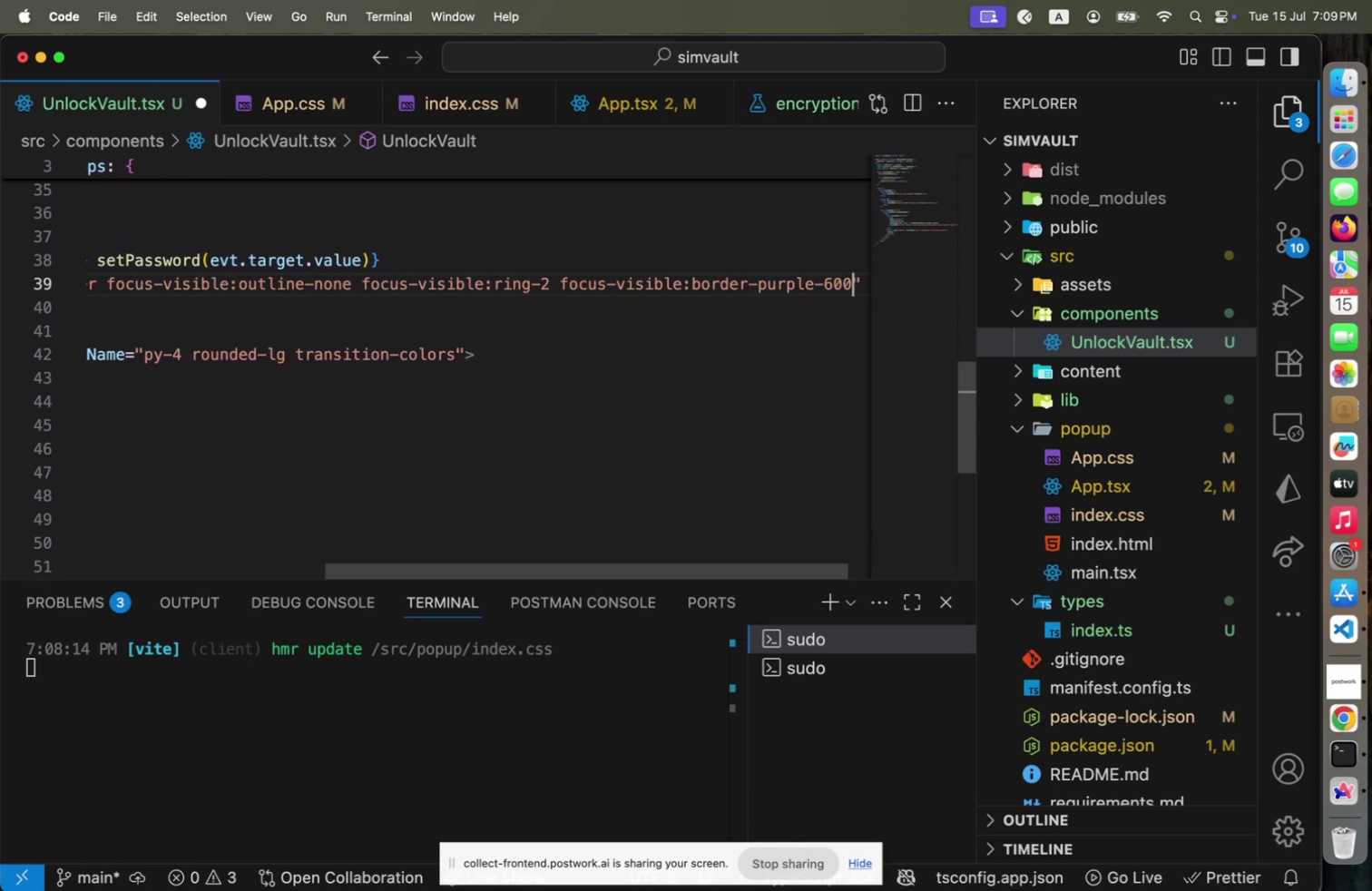 
key(Meta+S)
 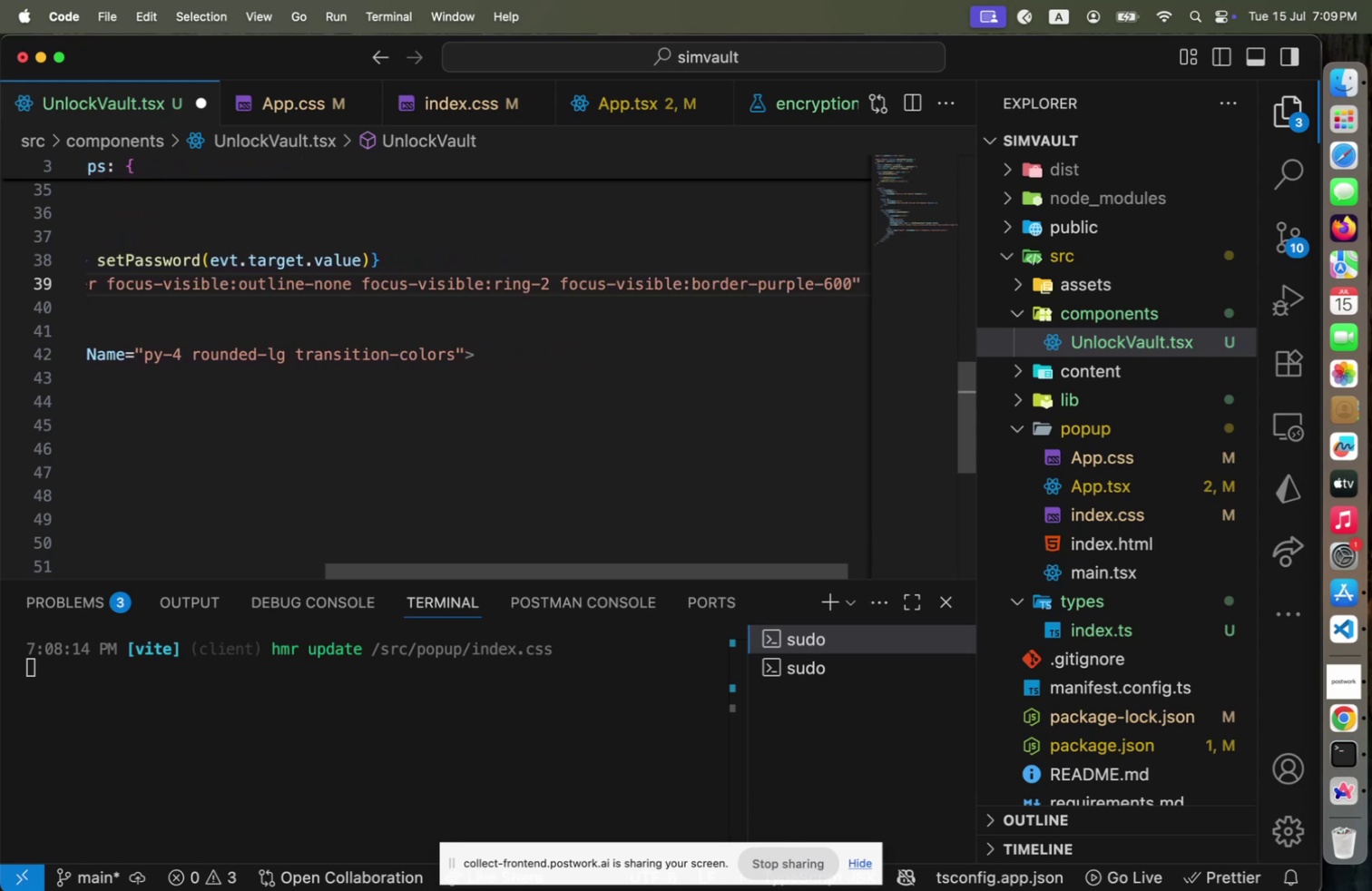 
key(Meta+CommandLeft)
 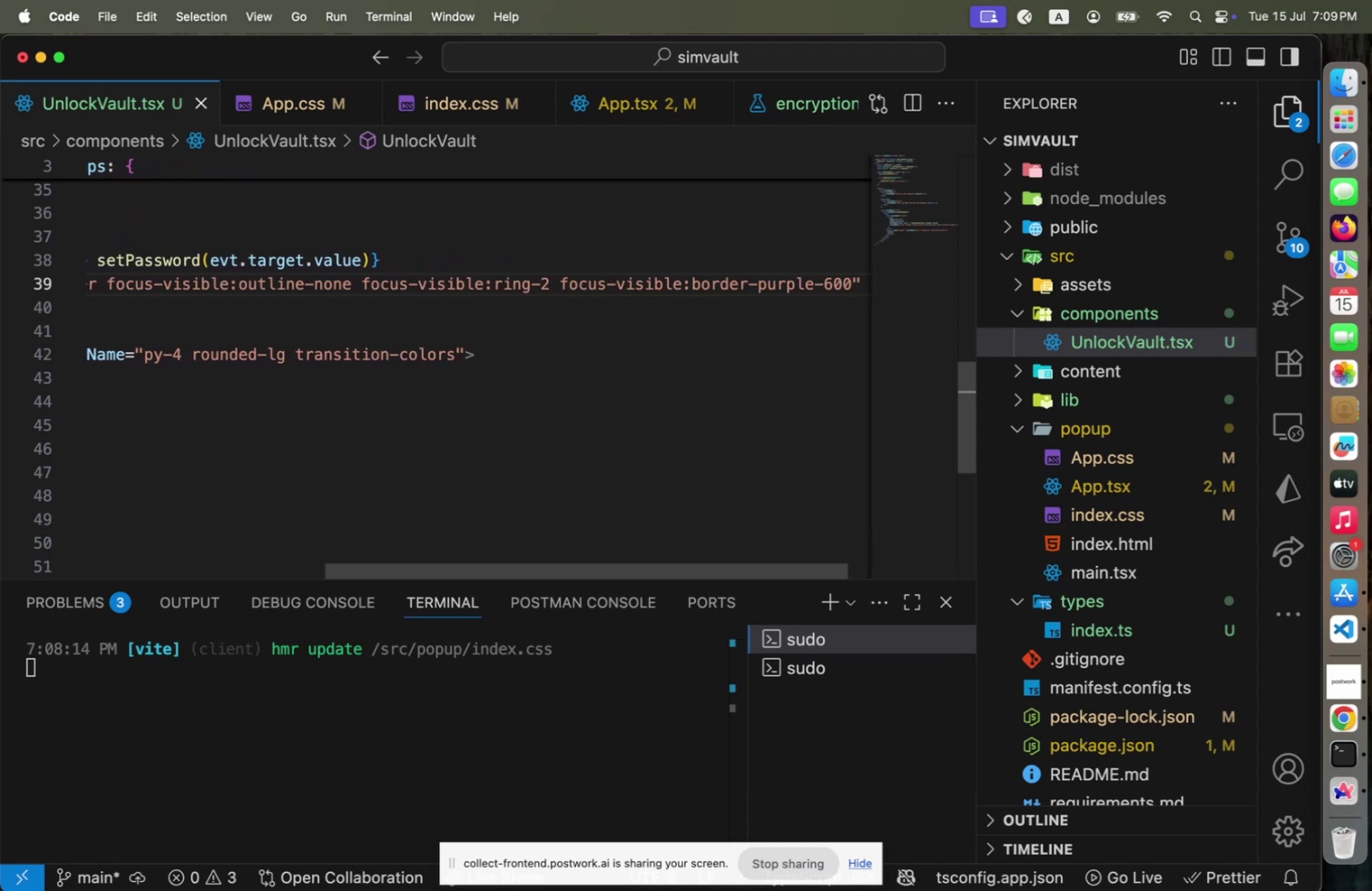 
key(Meta+Tab)
 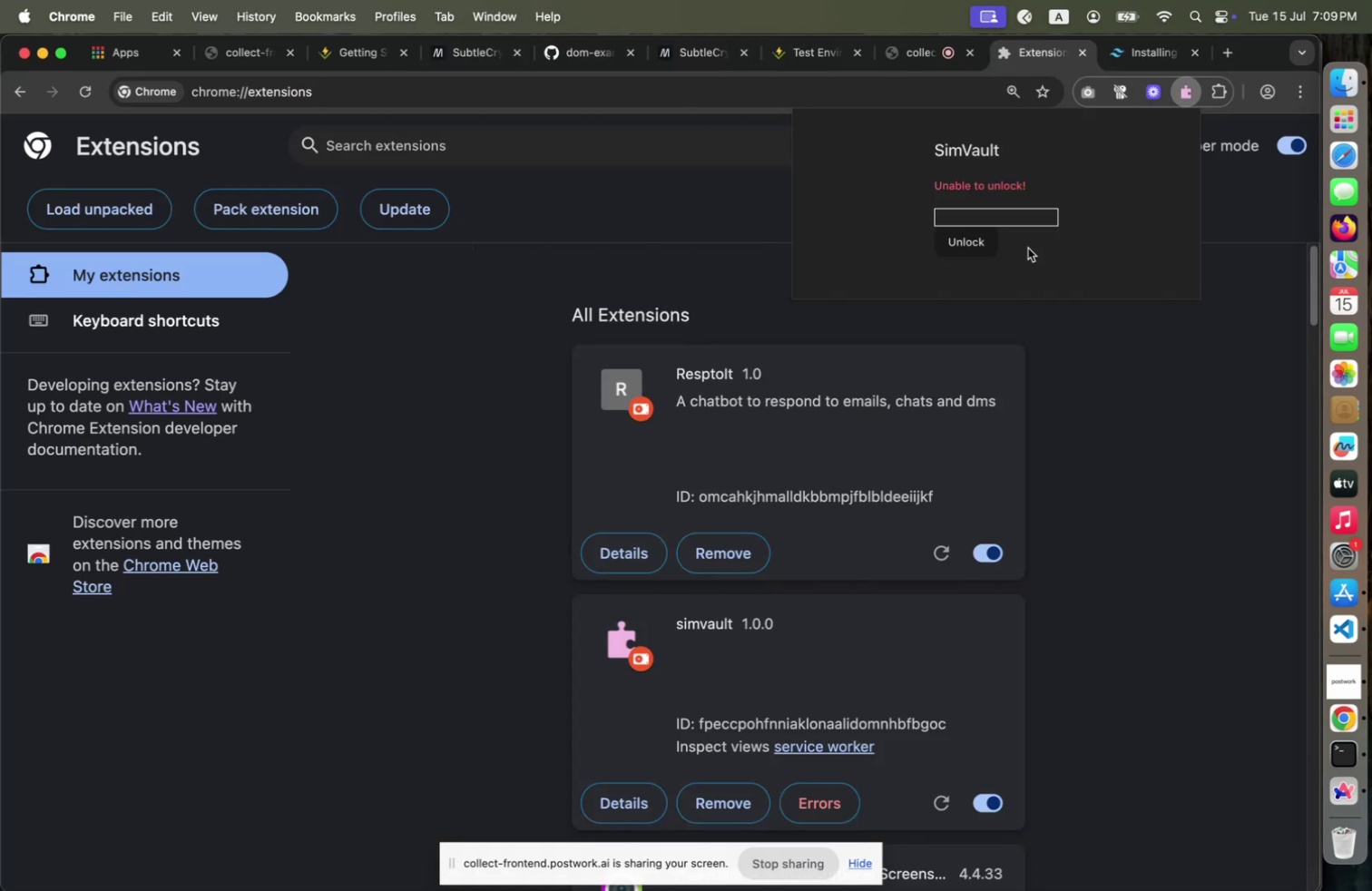 
left_click([1042, 221])
 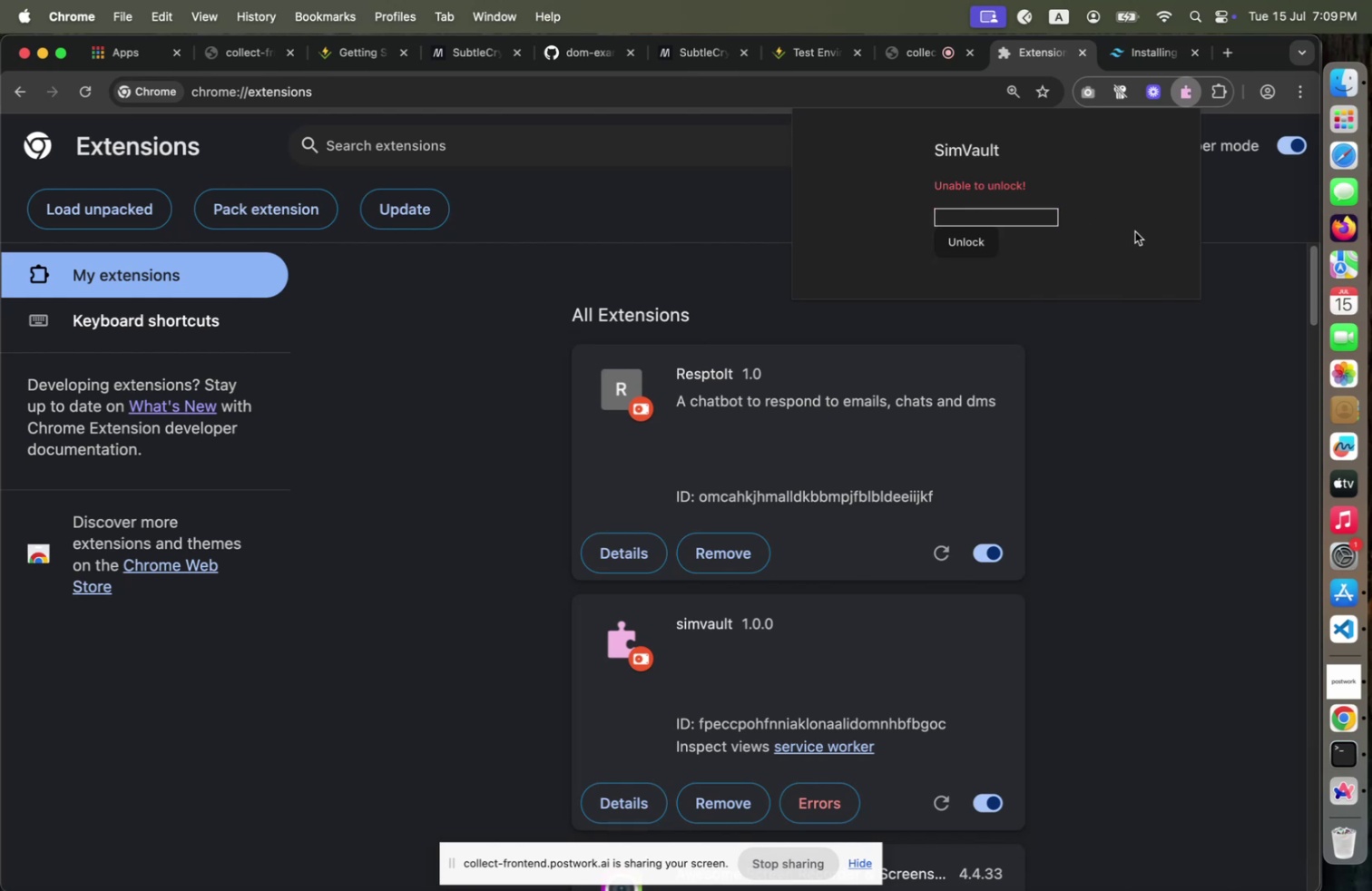 
left_click([1013, 216])
 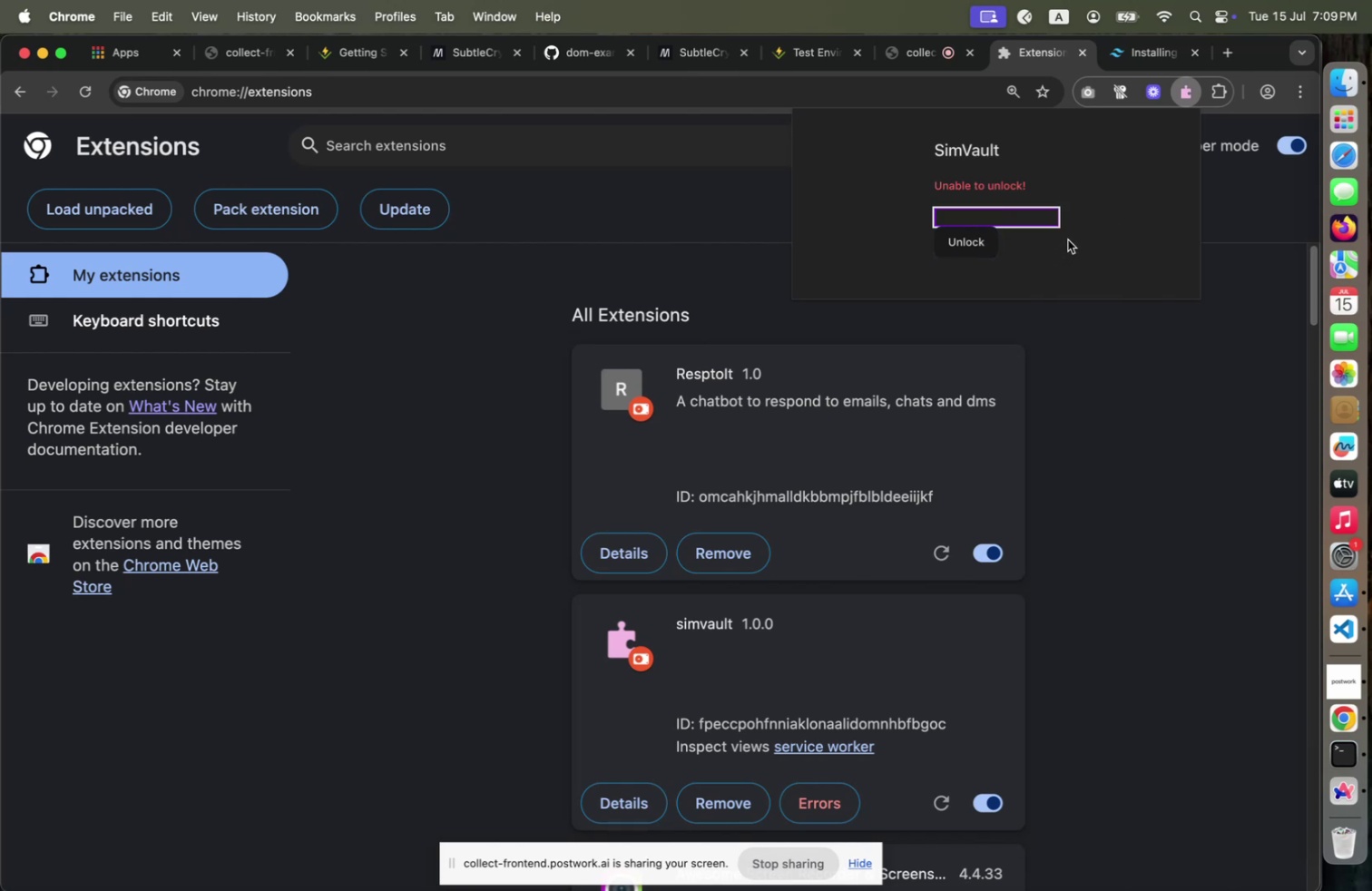 
key(Meta+CommandLeft)
 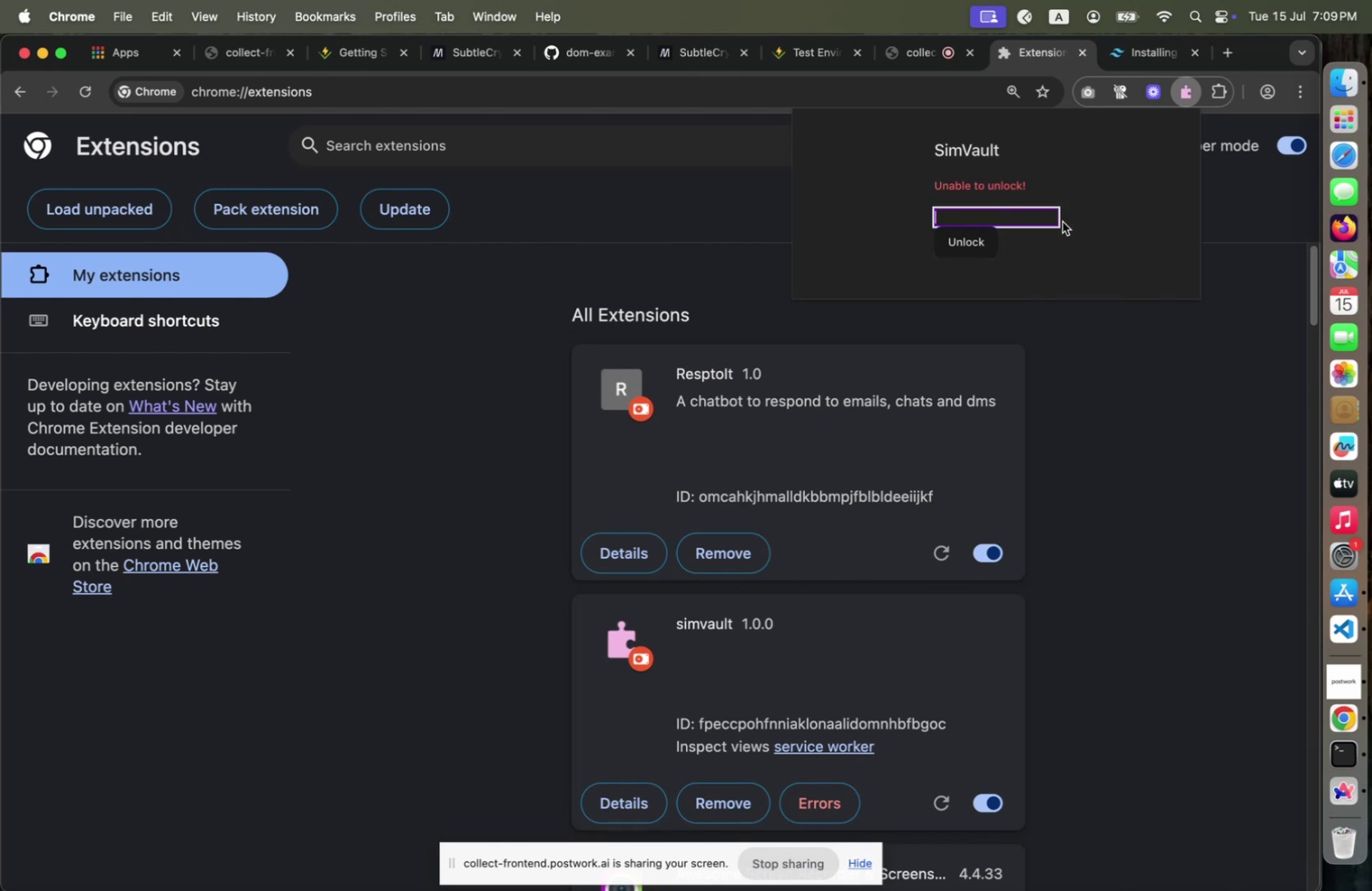 
key(Meta+Tab)
 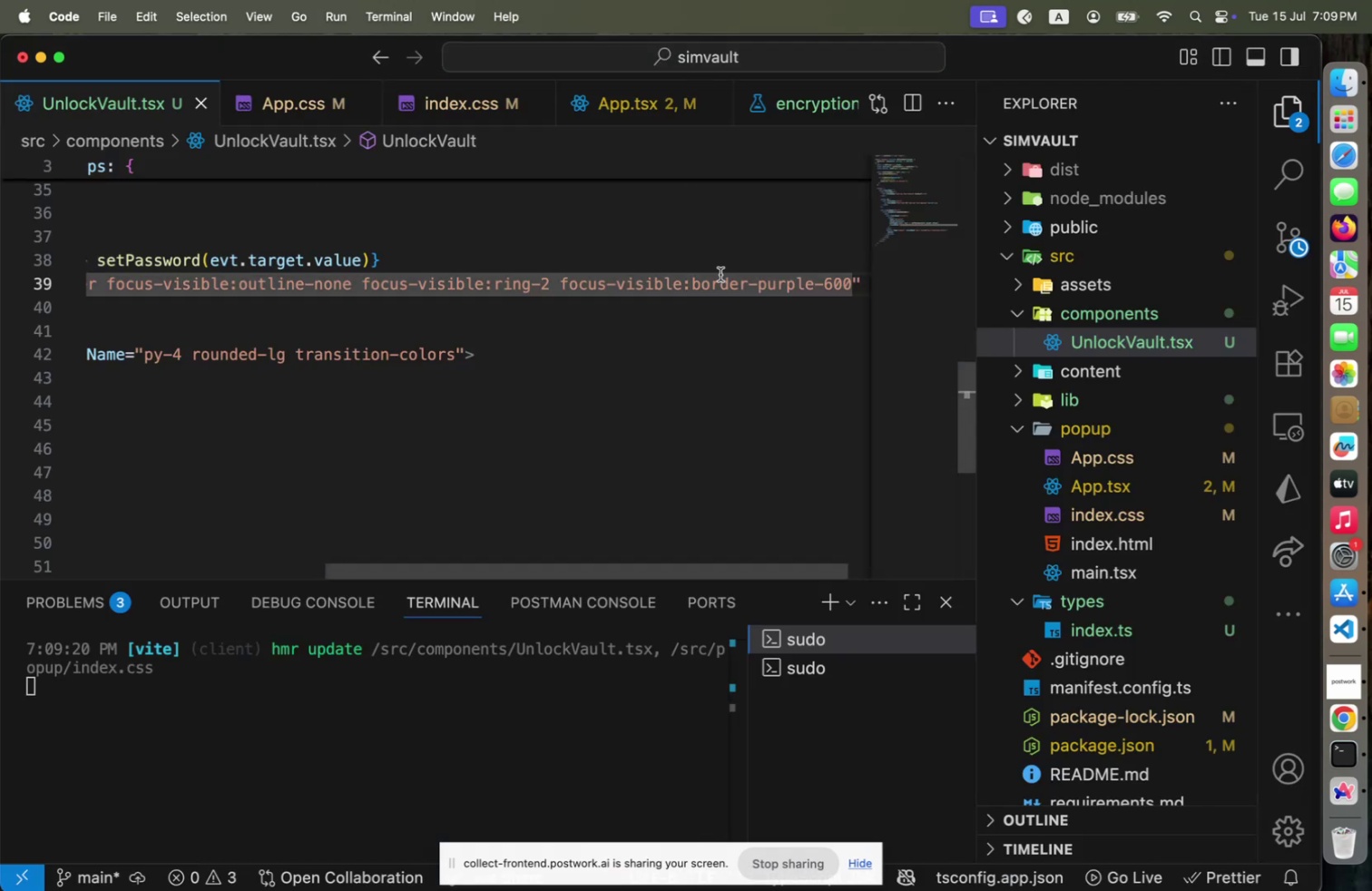 
left_click([593, 276])
 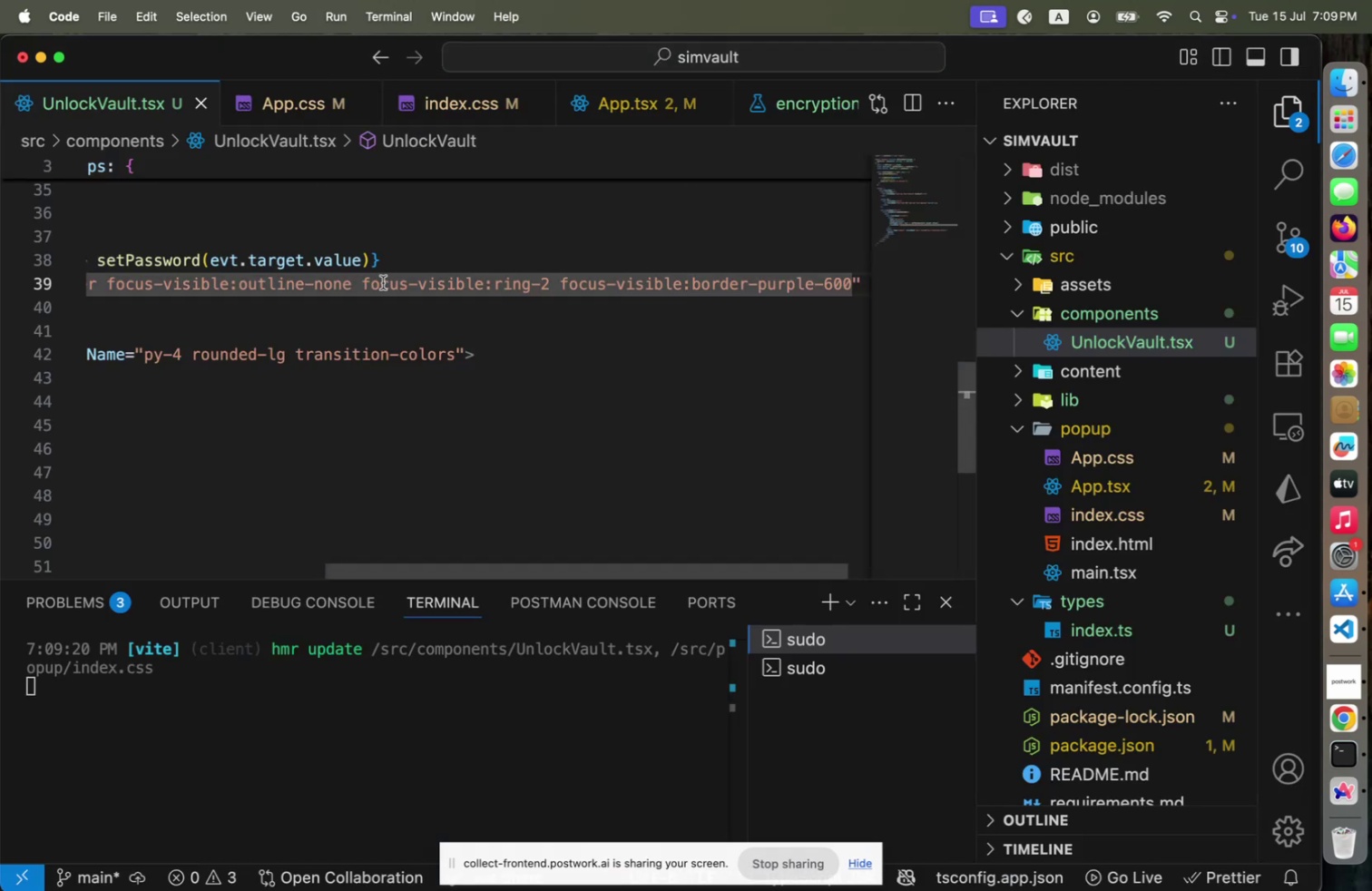 
left_click([361, 287])
 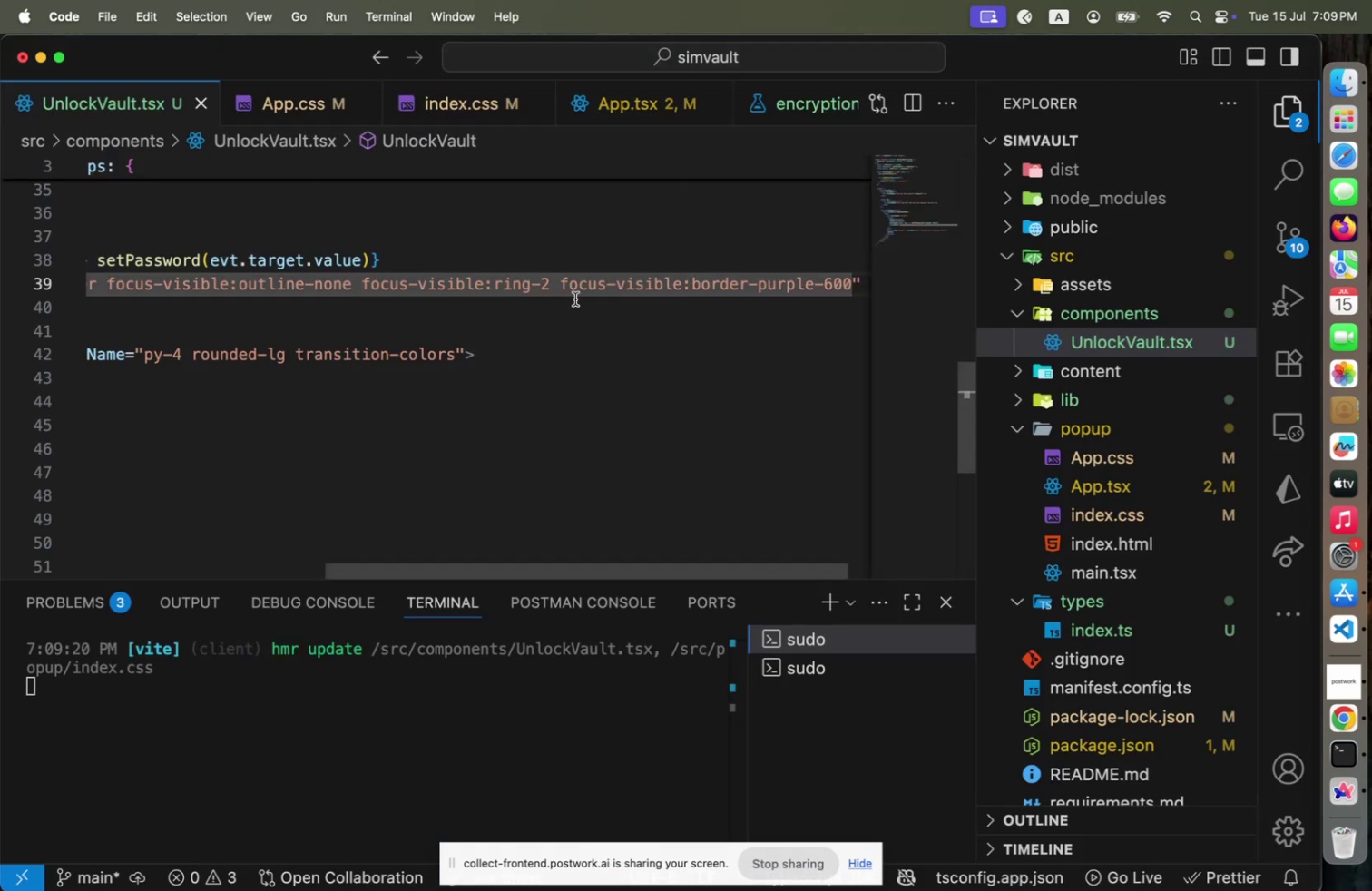 
left_click([552, 284])
 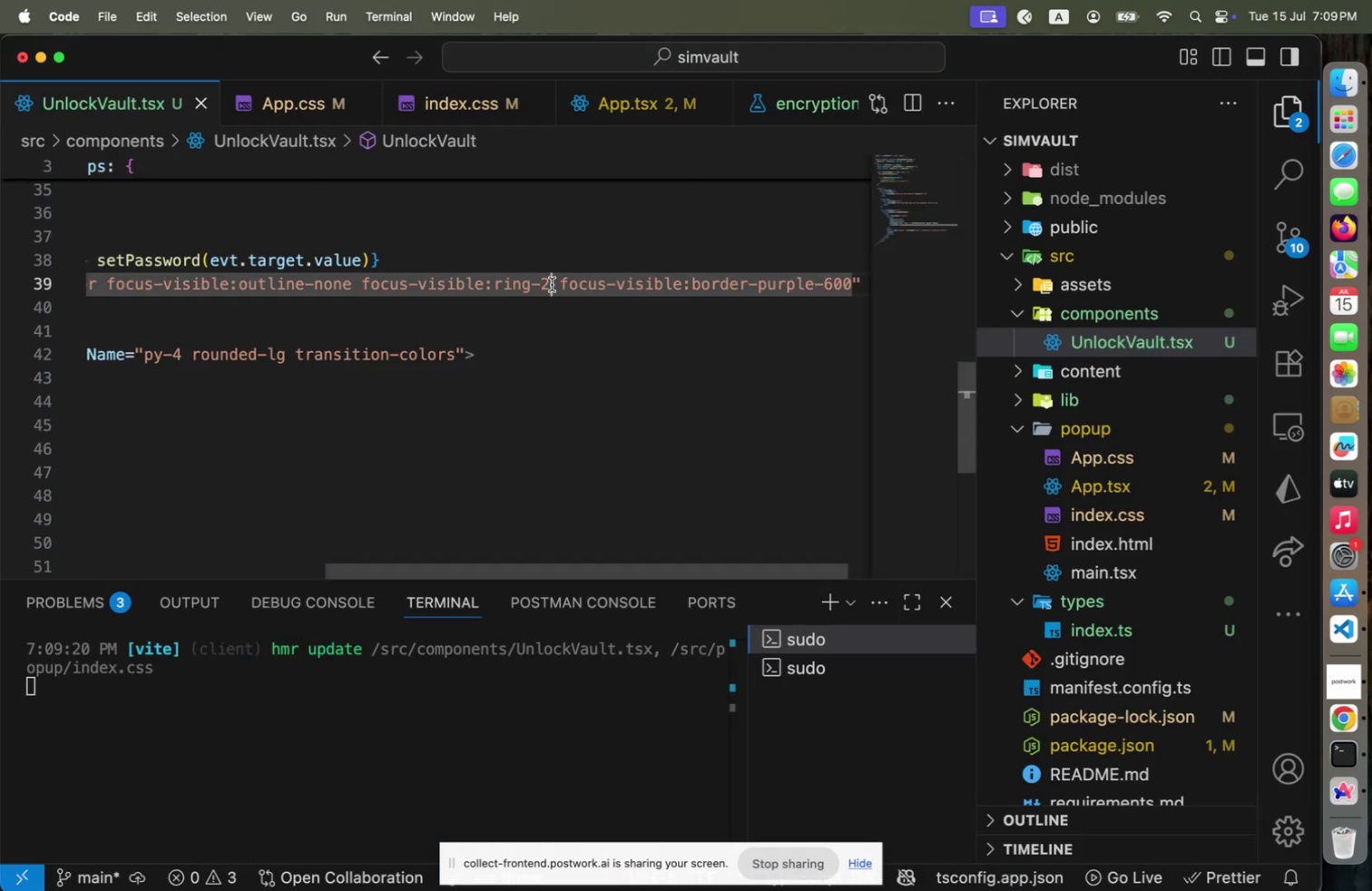 
key(Backspace)
 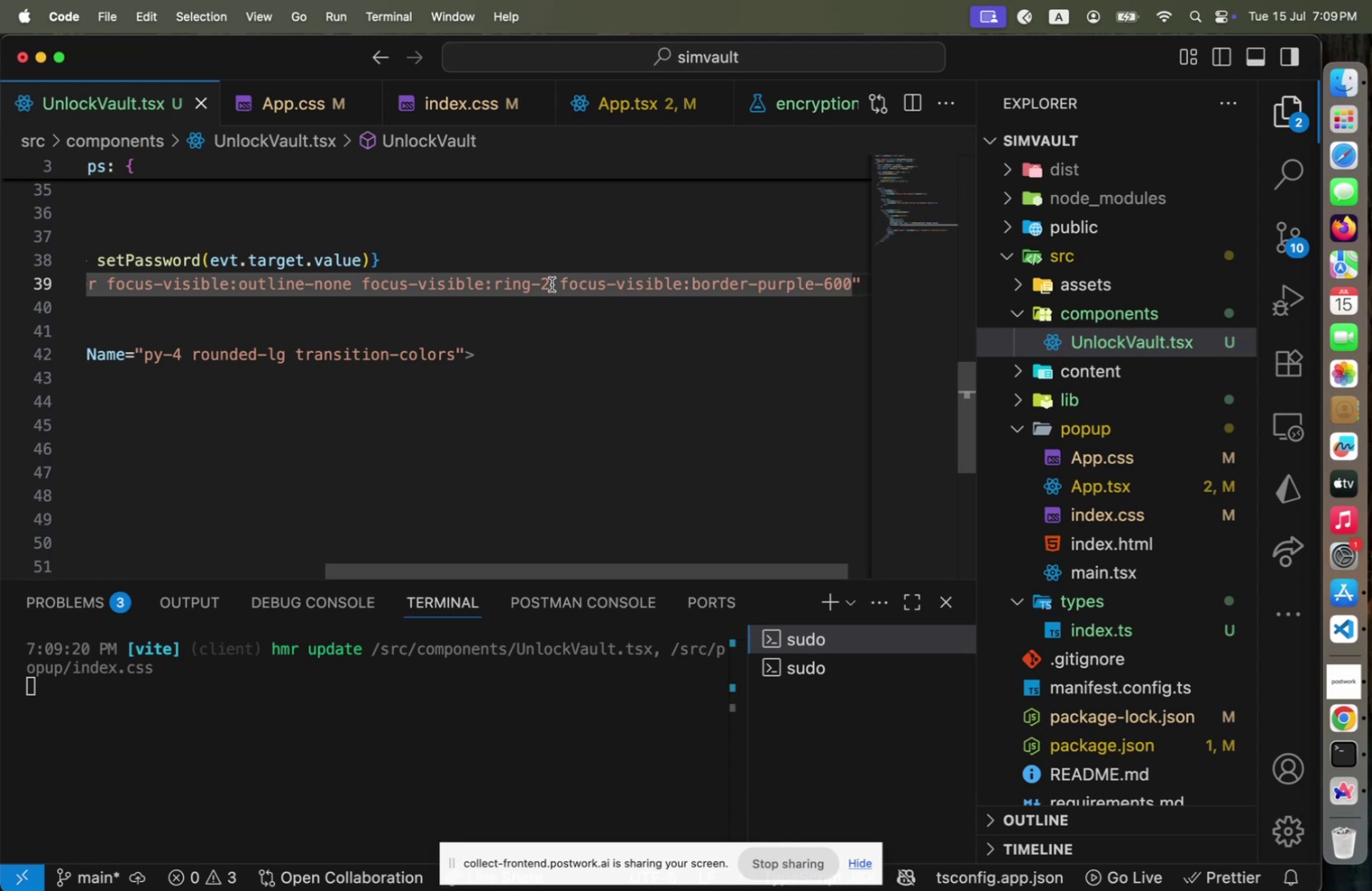 
key(1)
 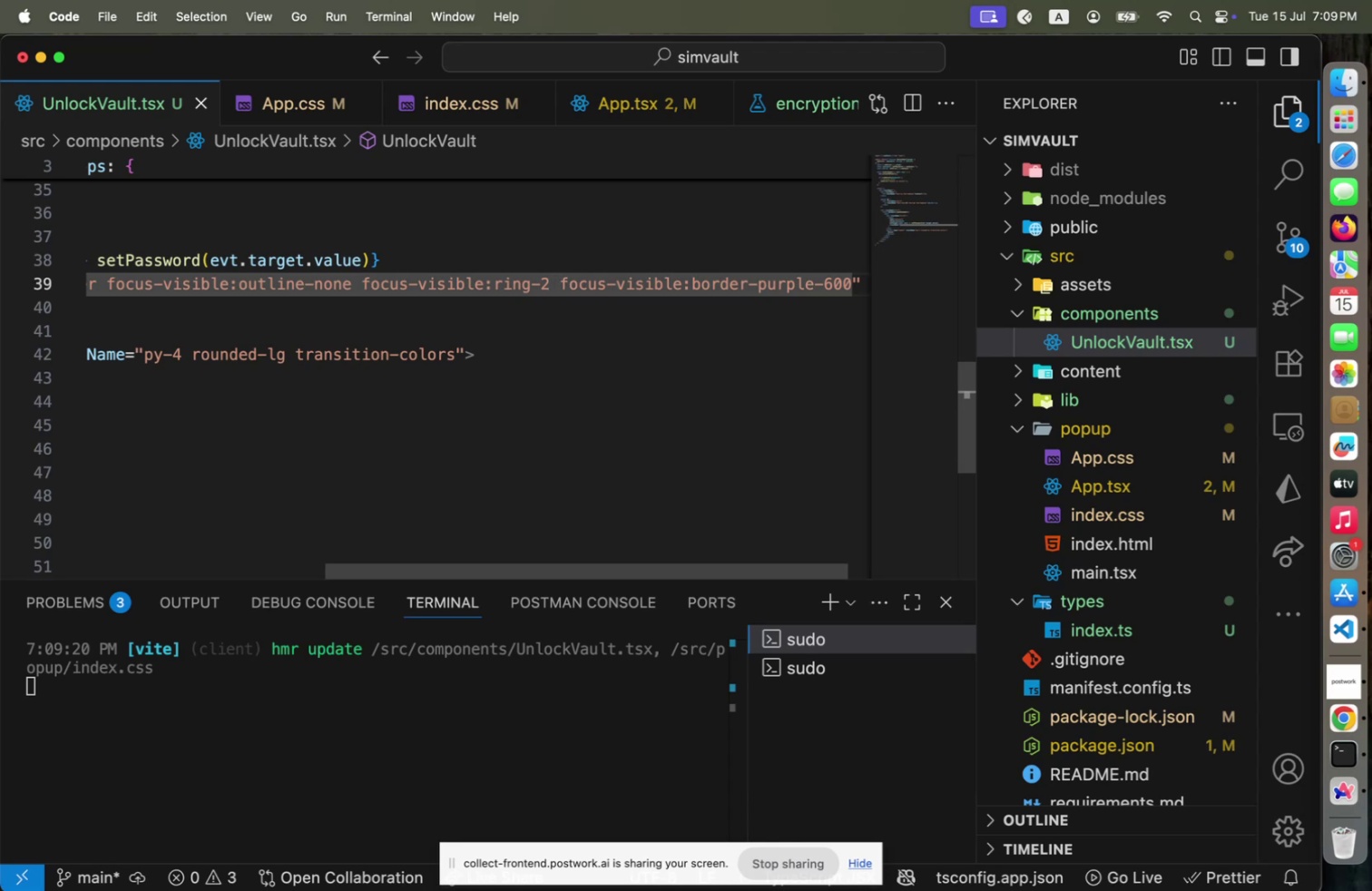 
key(Meta+CommandLeft)
 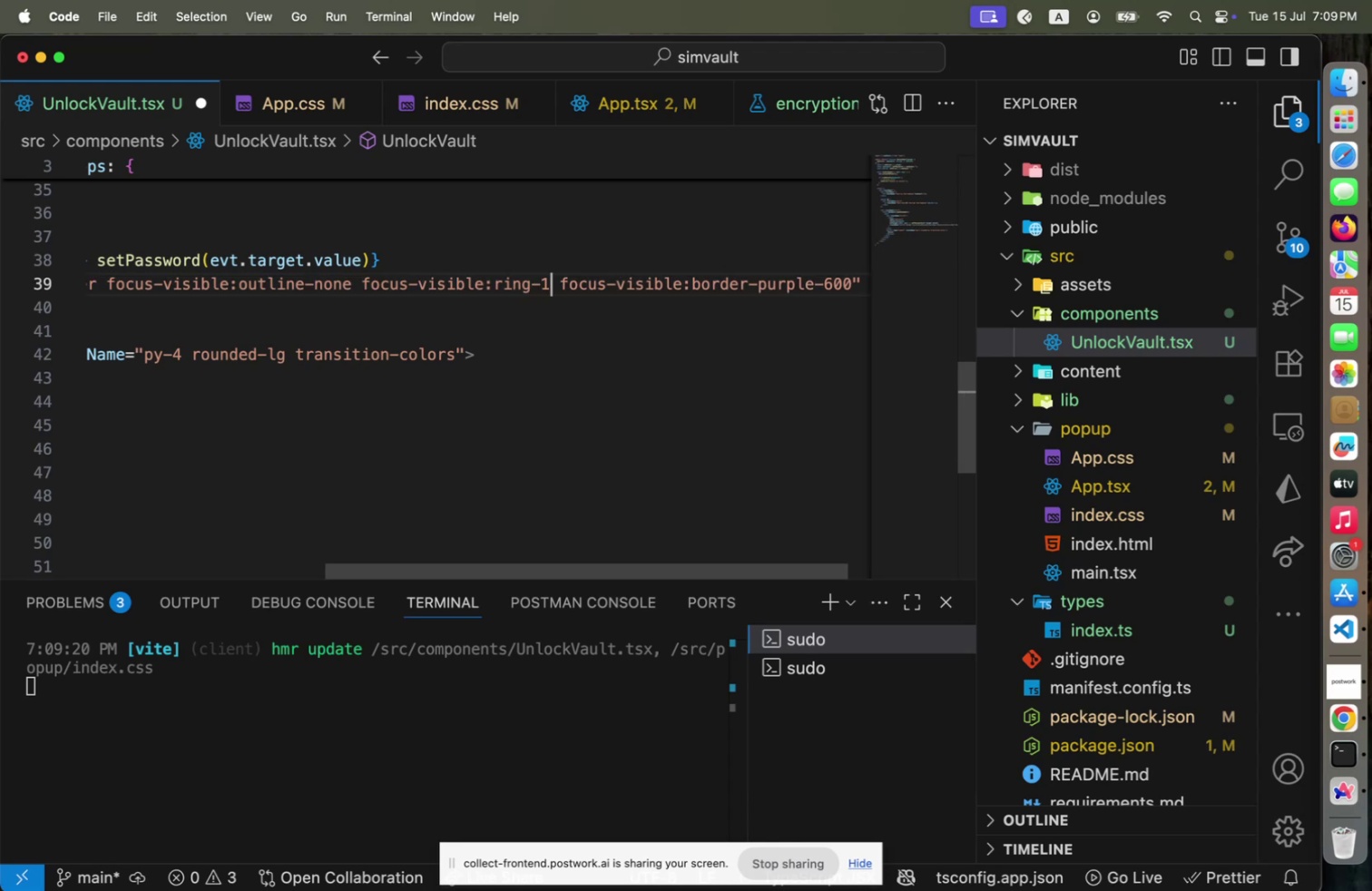 
key(Meta+S)
 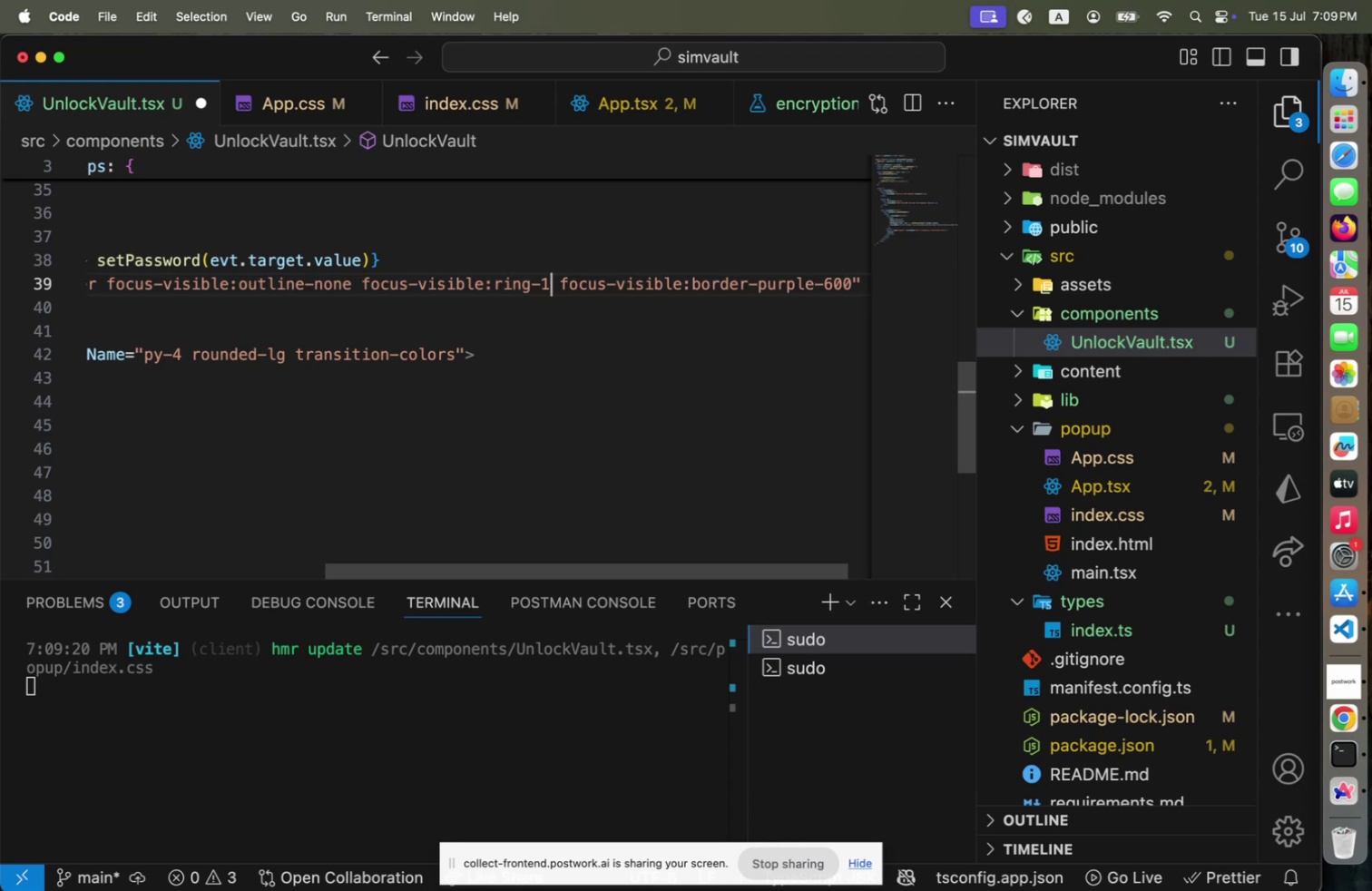 
key(Meta+CommandLeft)
 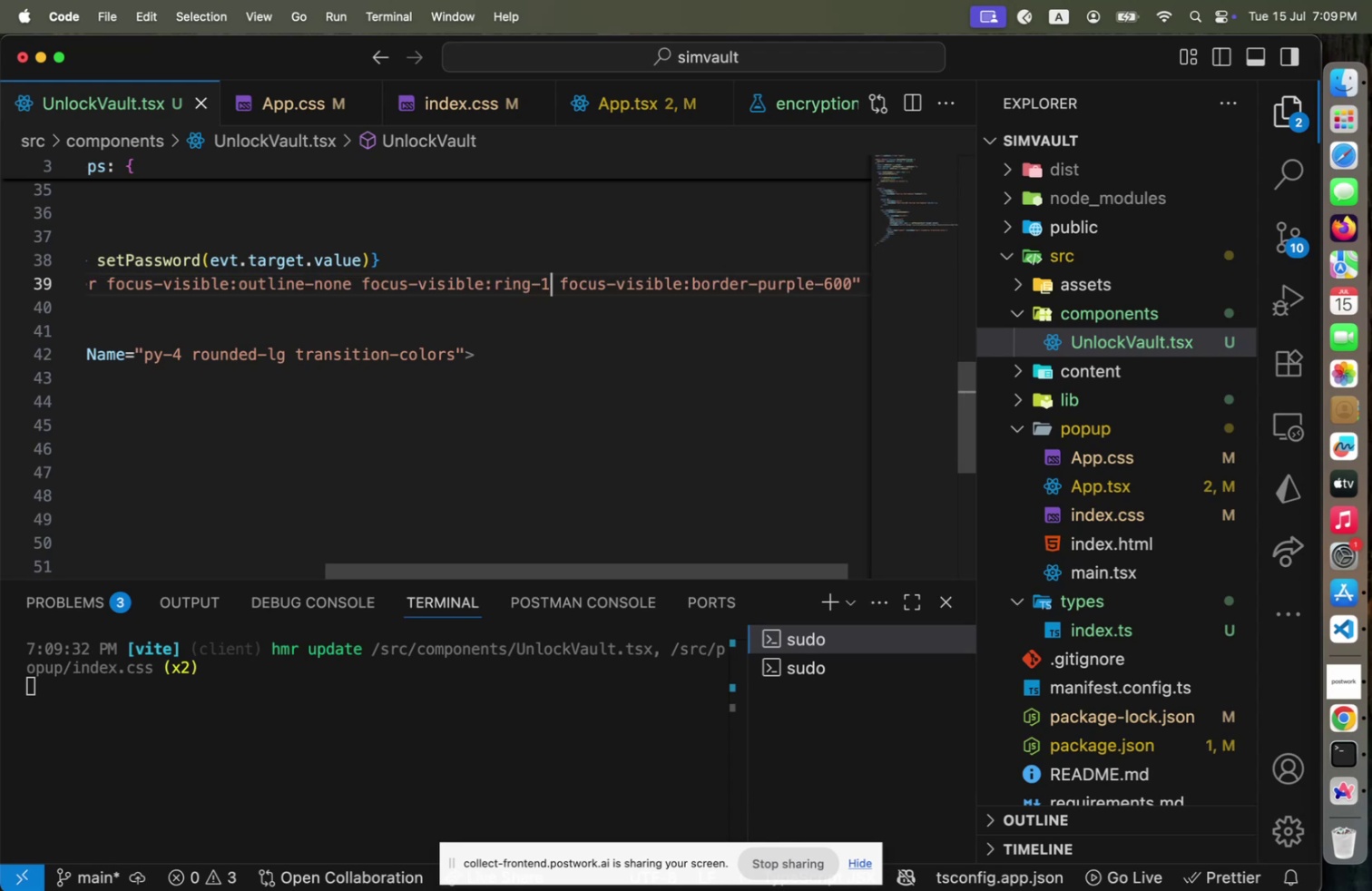 
key(Meta+Tab)
 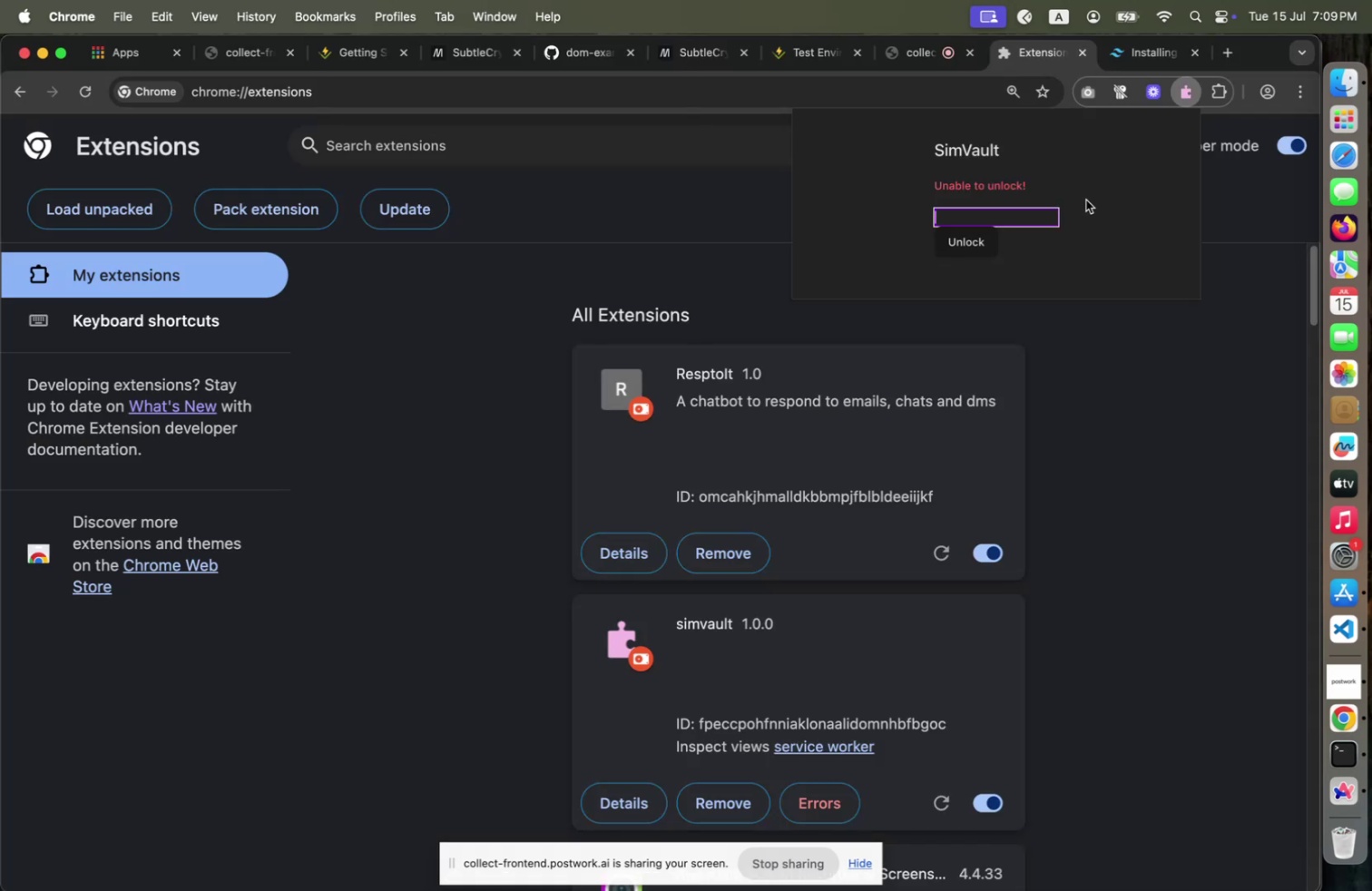 
left_click([1047, 210])
 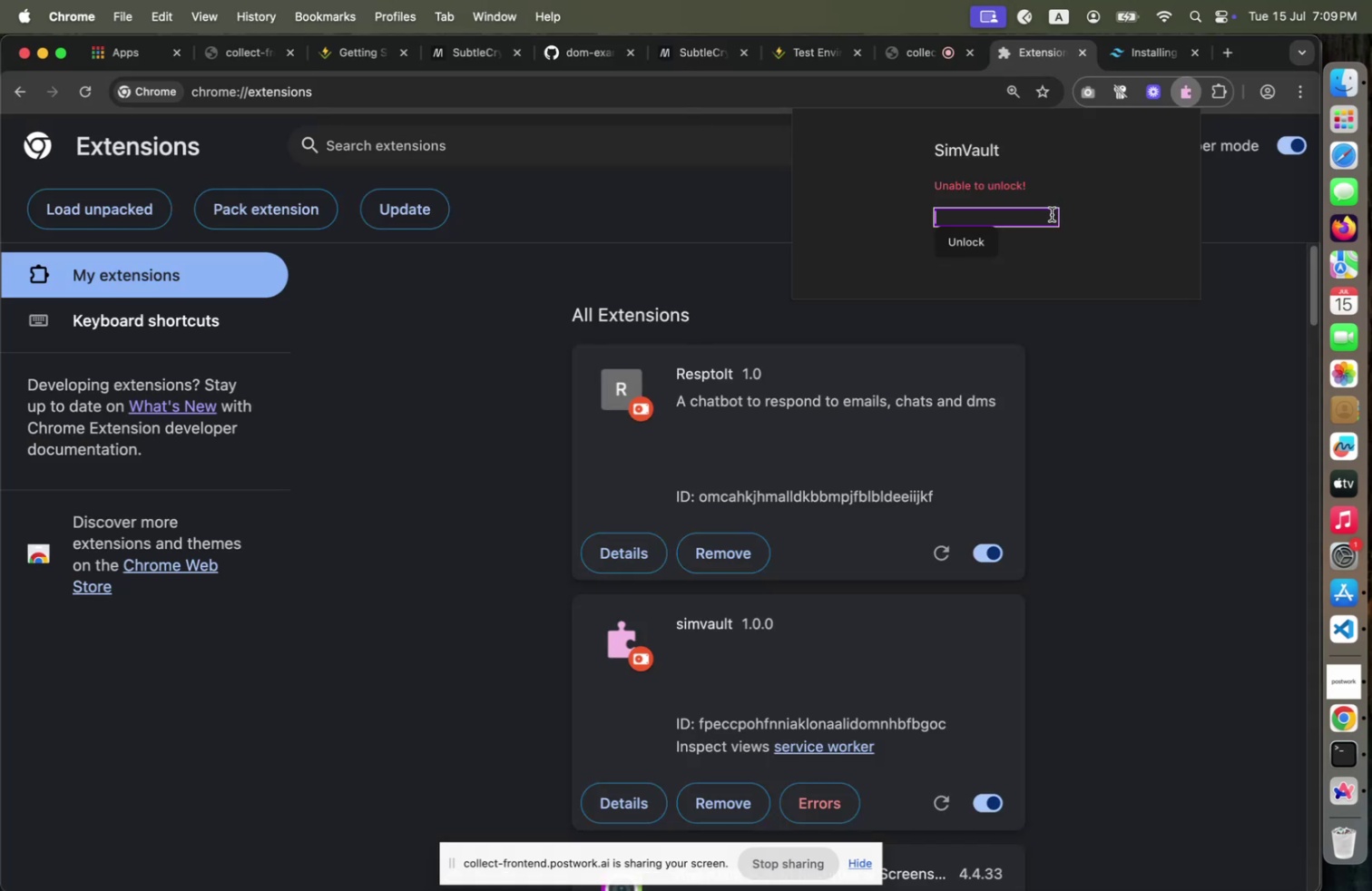 
key(Meta+CommandLeft)
 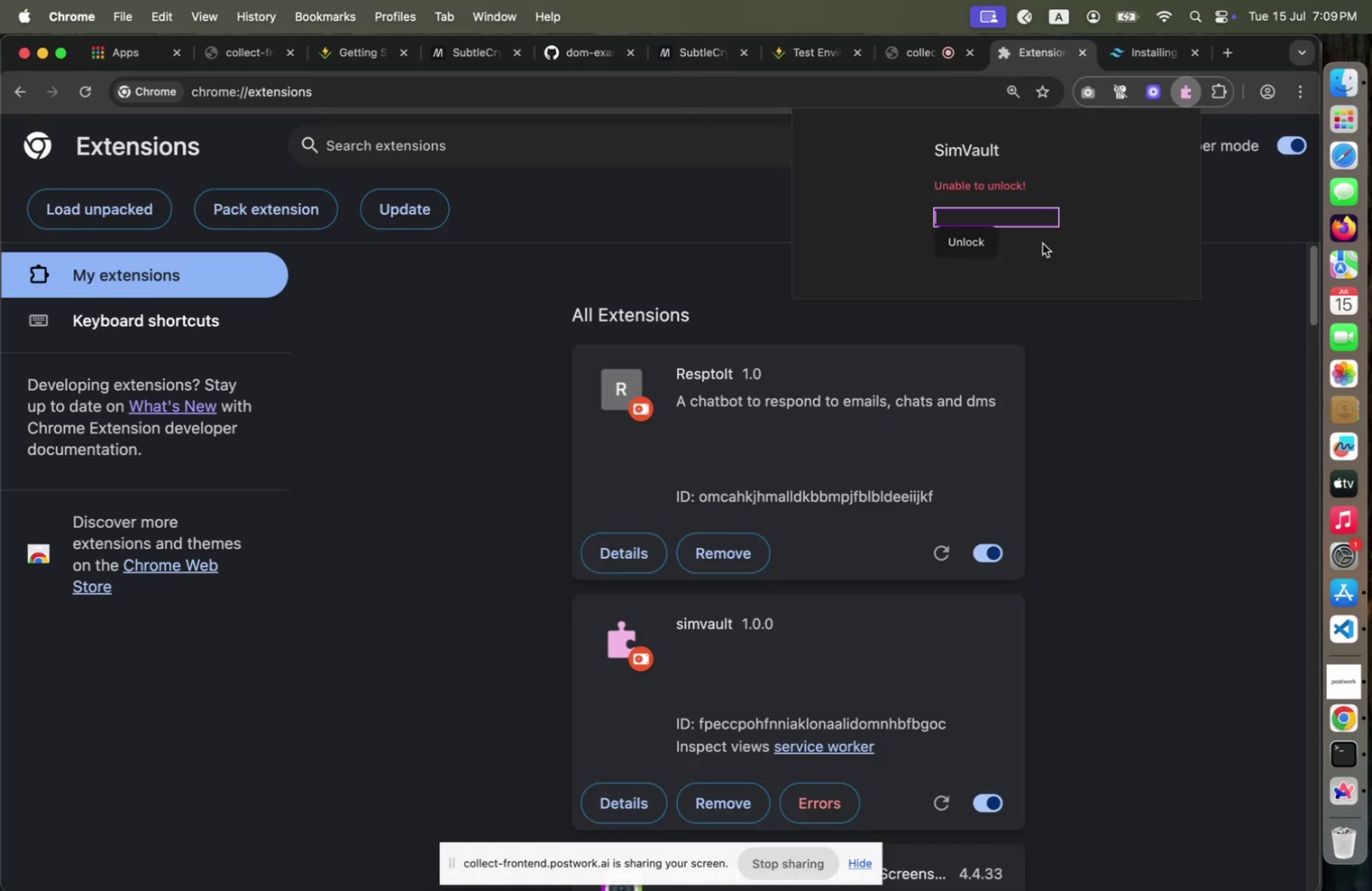 
key(Meta+Tab)
 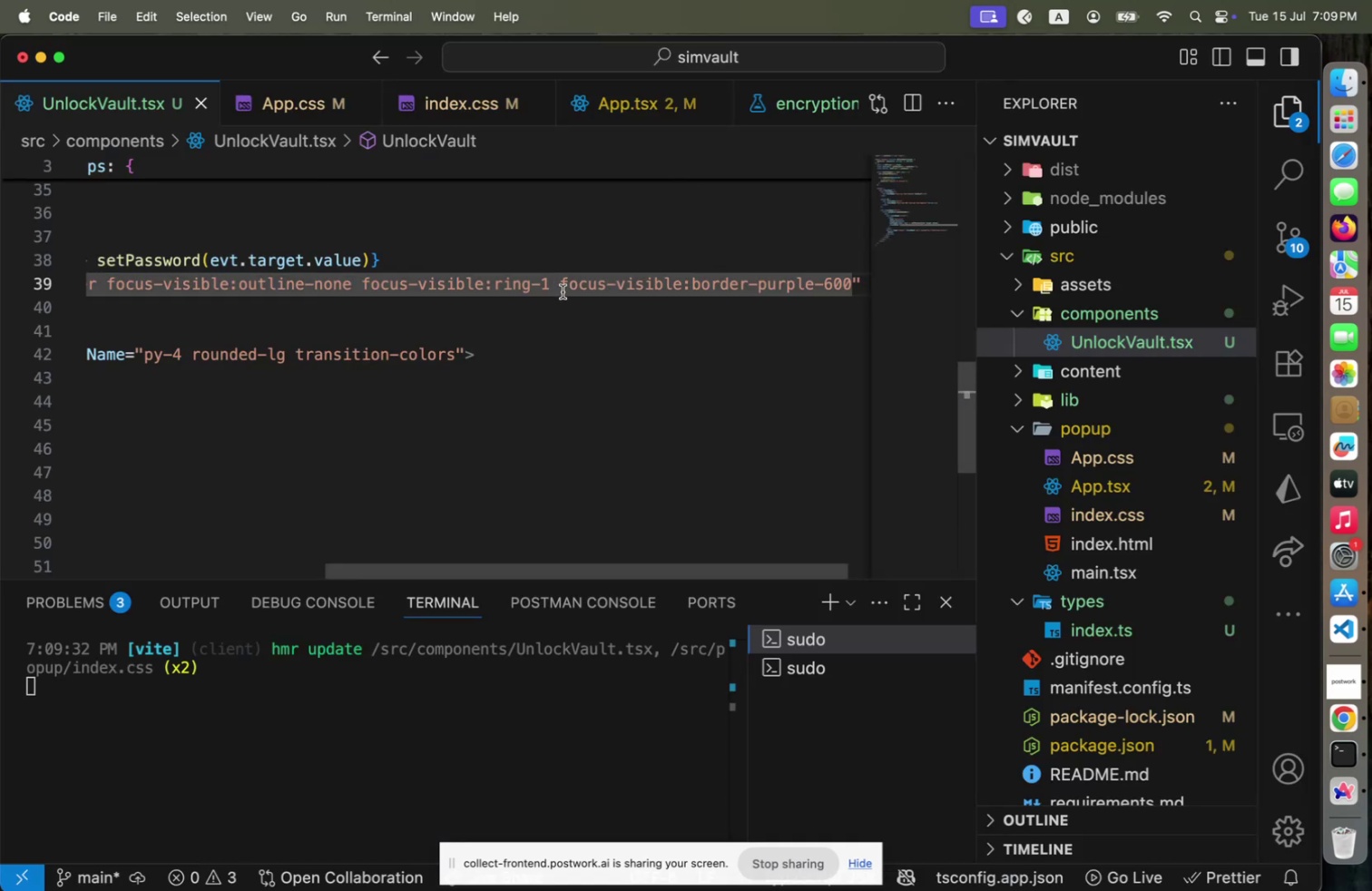 
key(Home)
 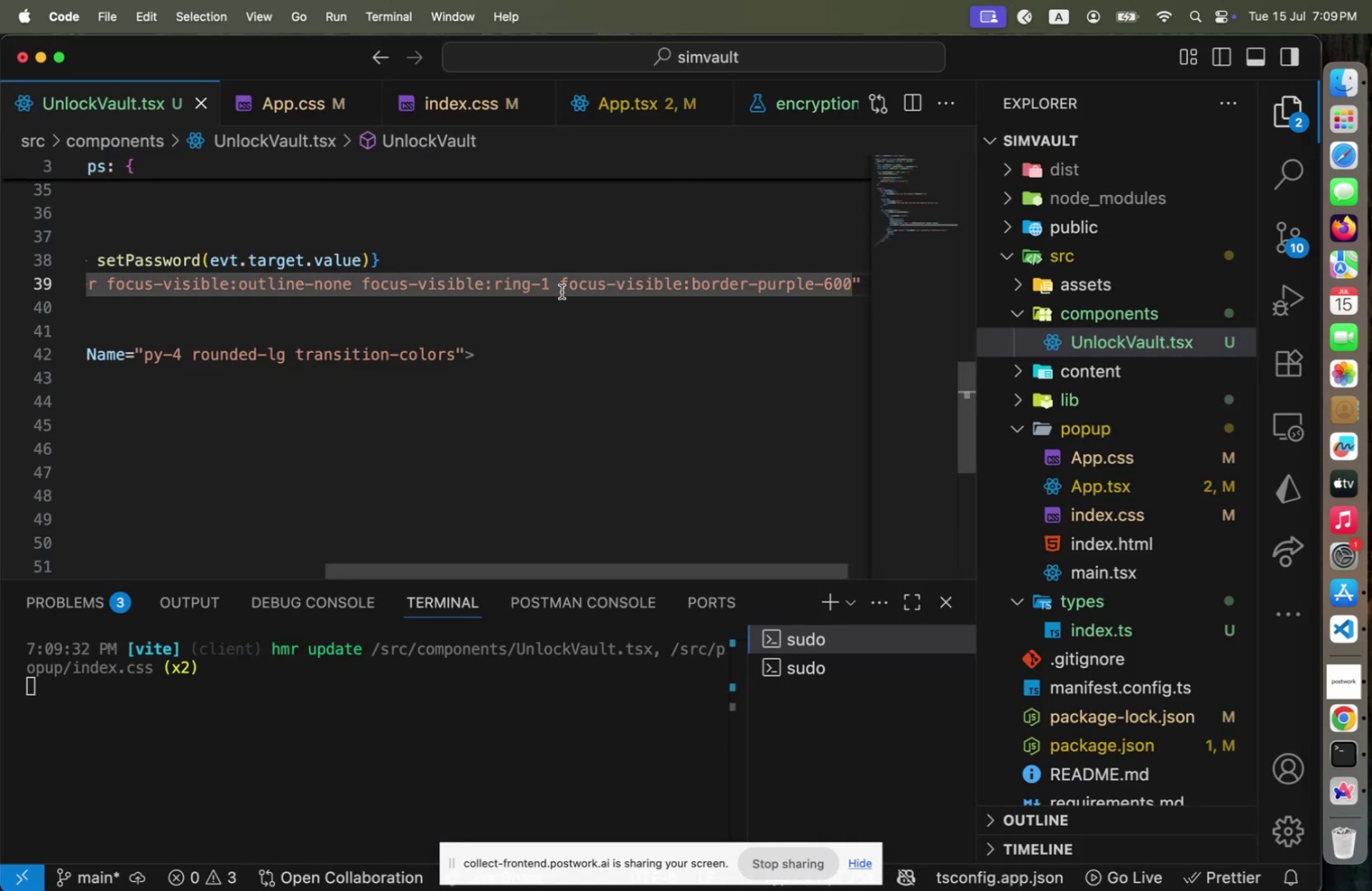 
key(ArrowUp)
 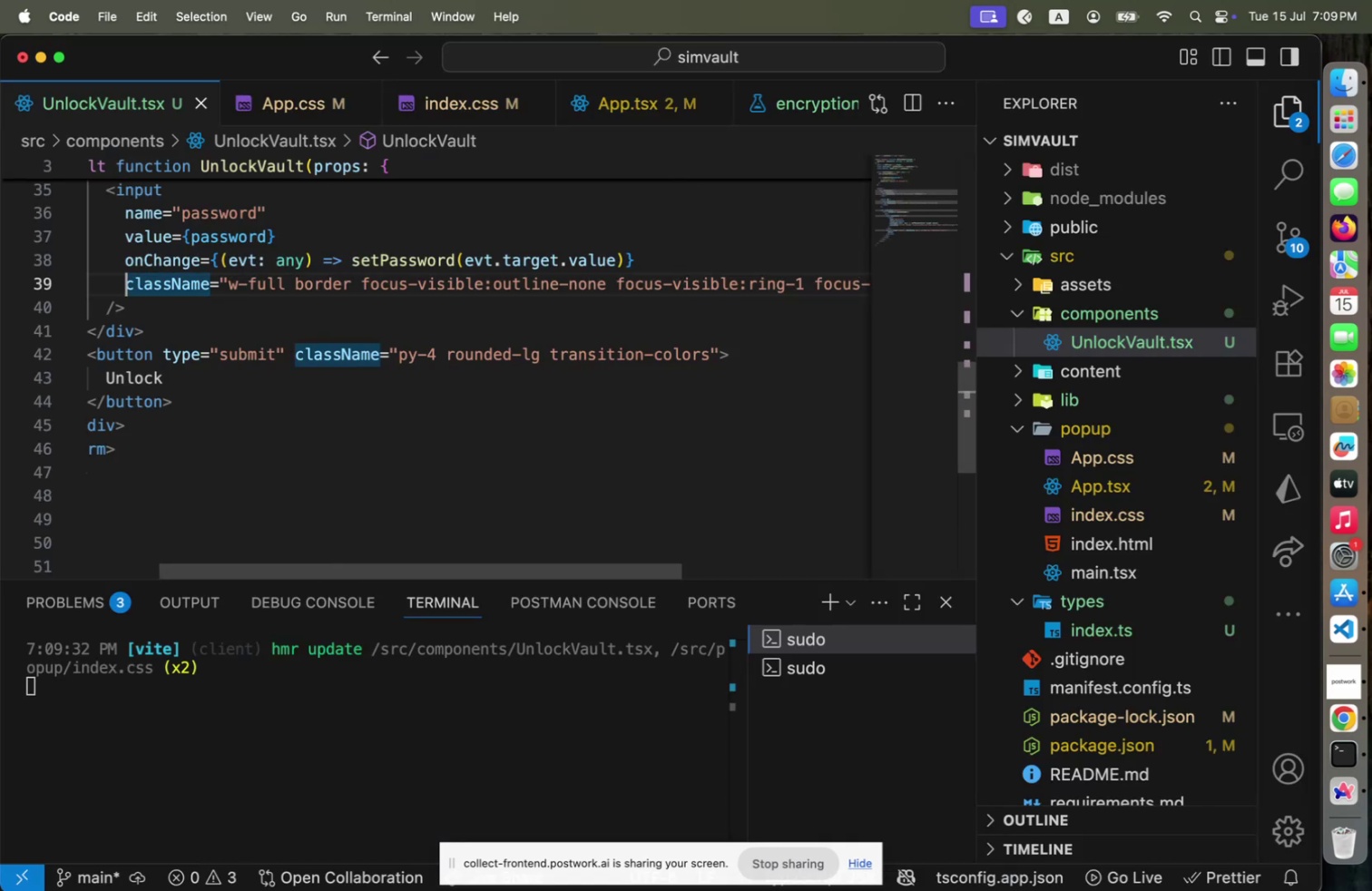 
key(ArrowUp)
 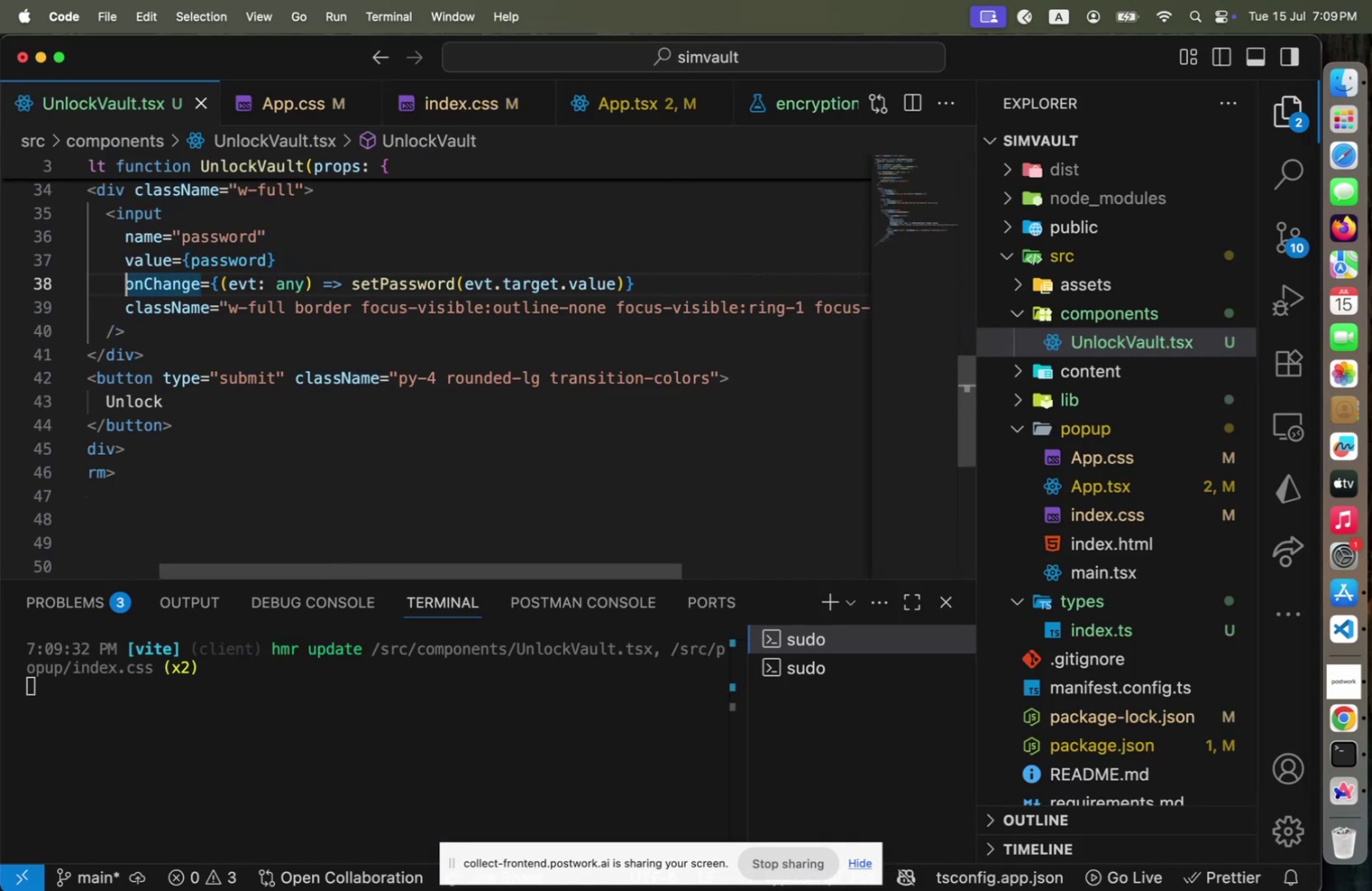 
key(ArrowUp)
 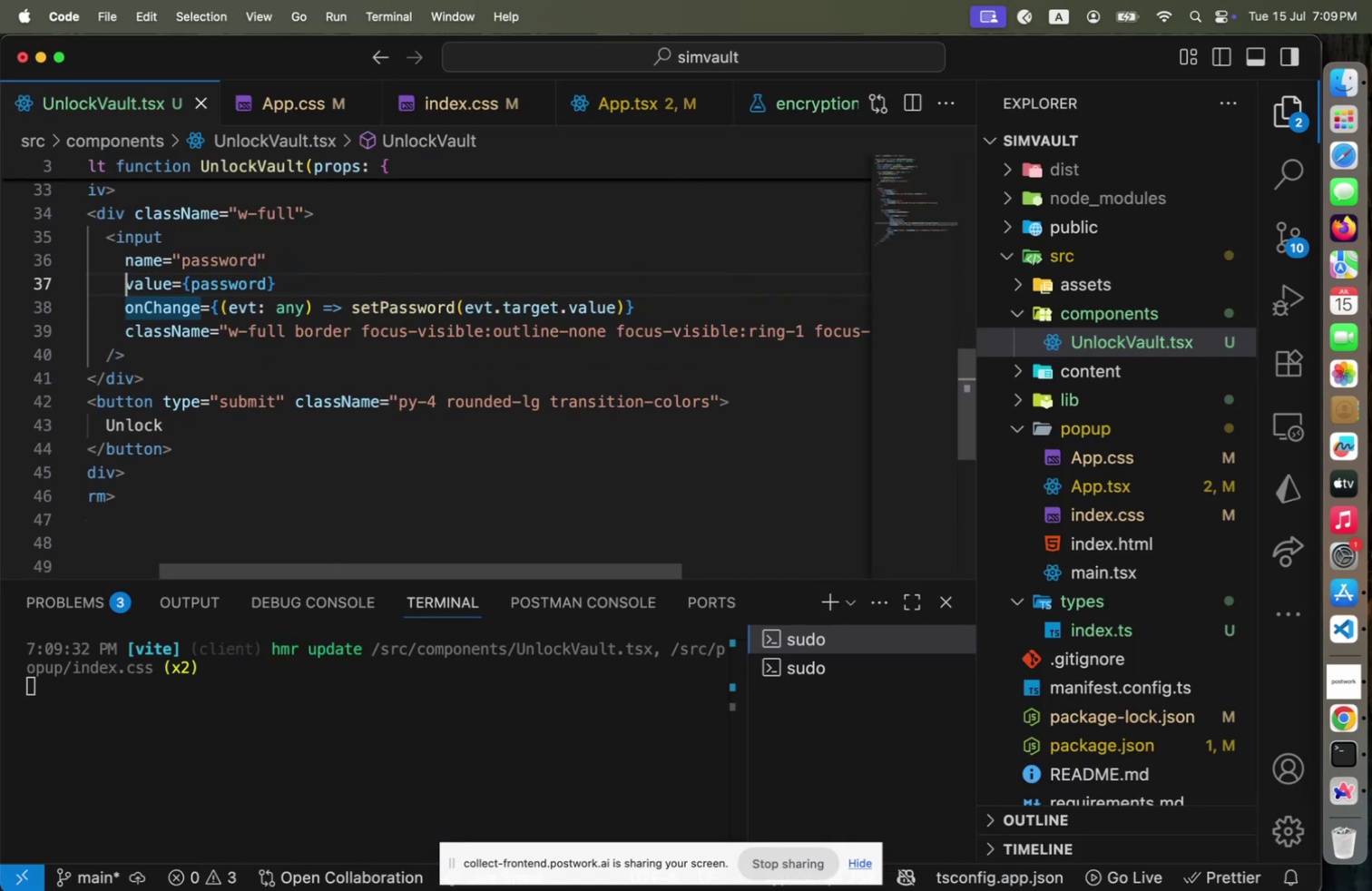 
key(ArrowUp)
 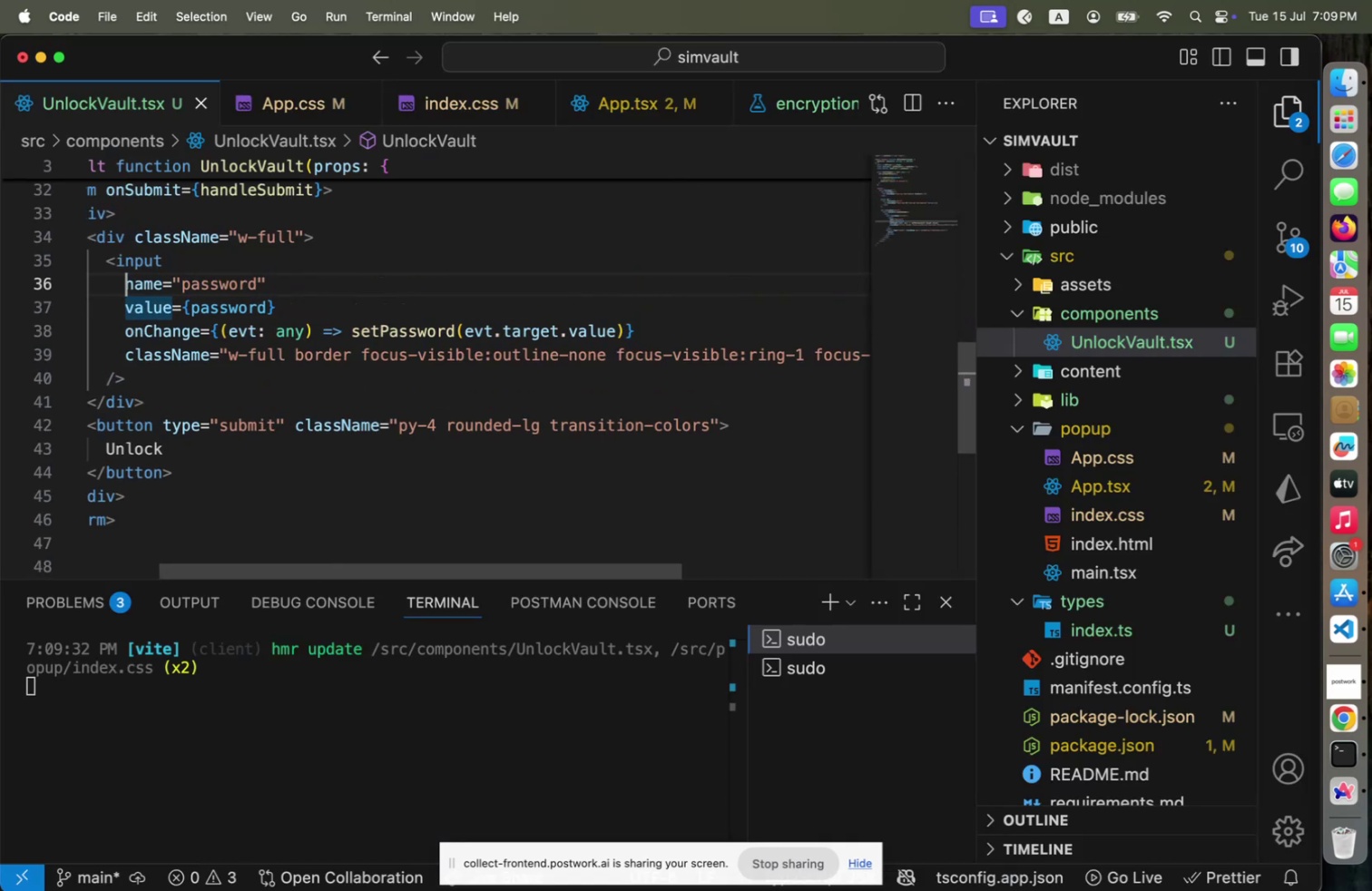 
key(ArrowUp)
 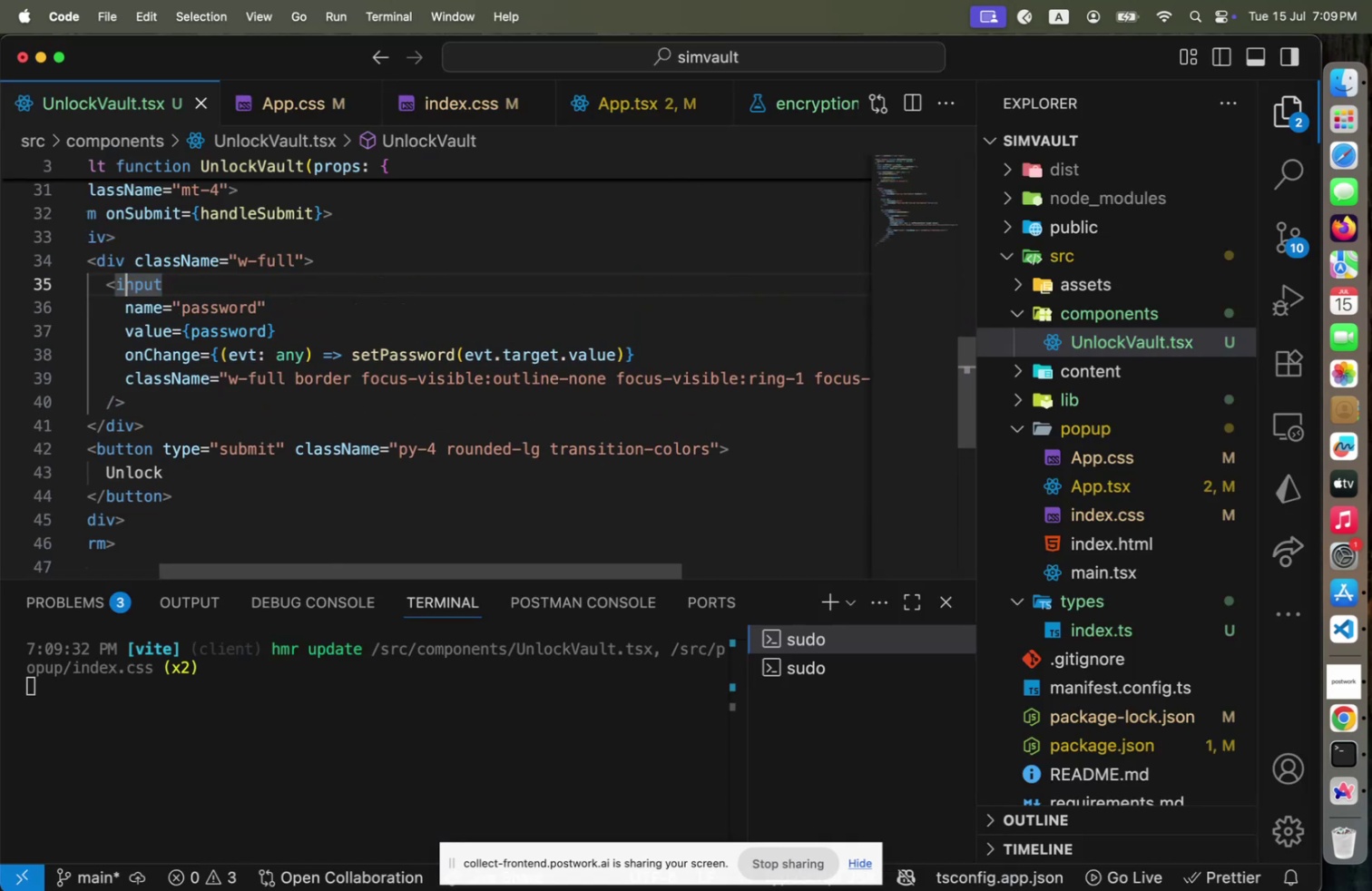 
key(End)
 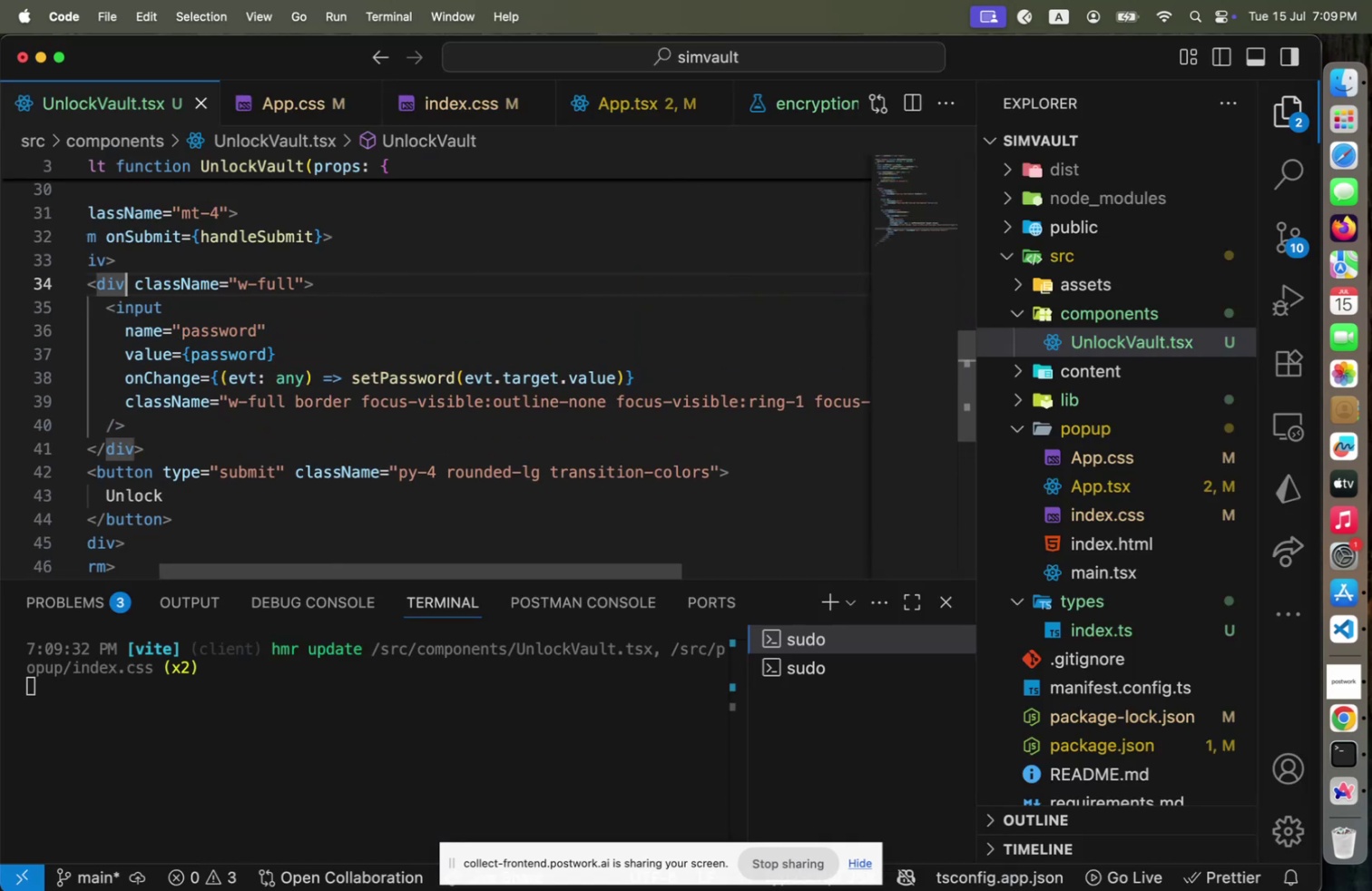 
key(ArrowLeft)
 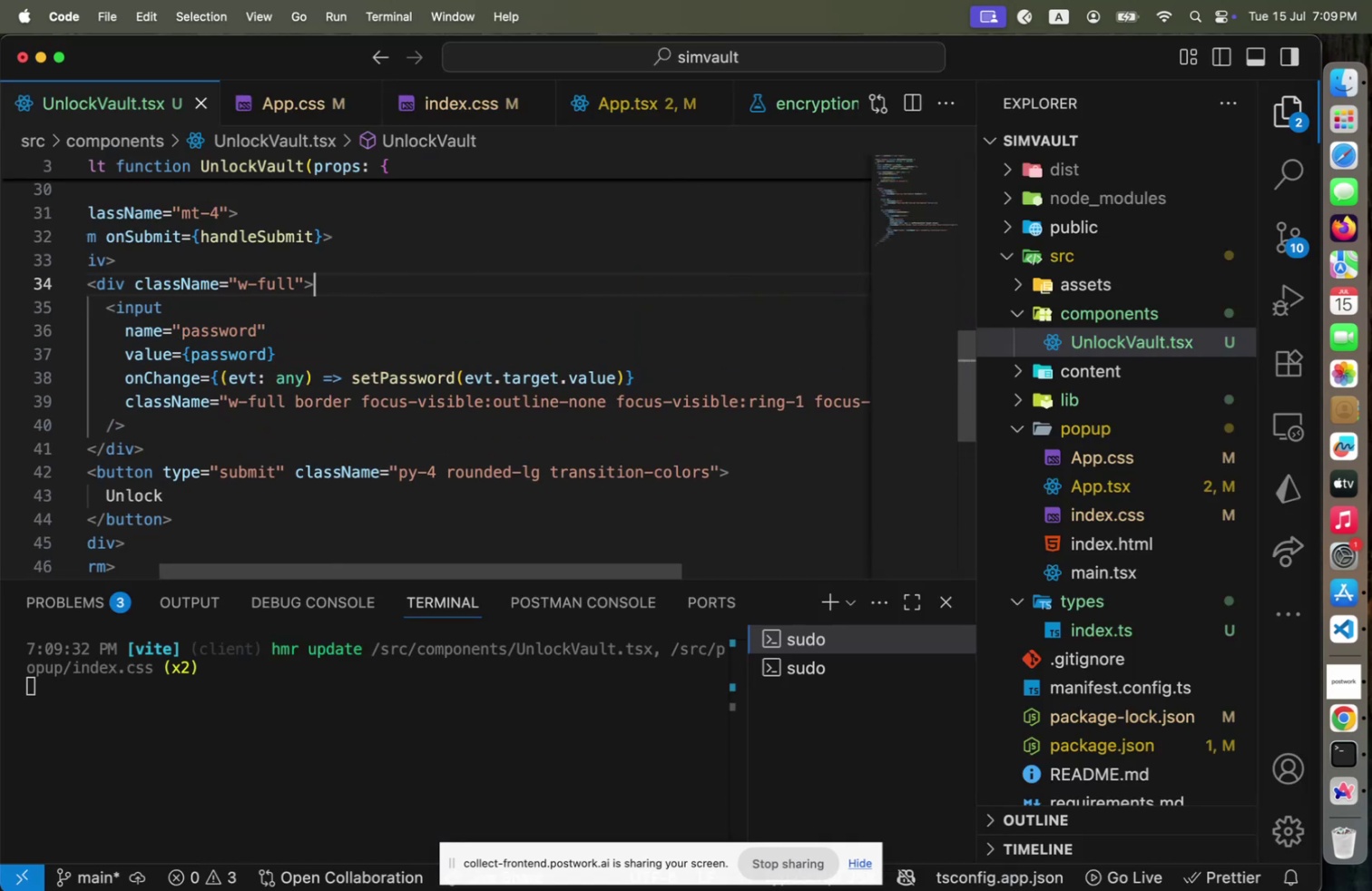 
key(ArrowLeft)
 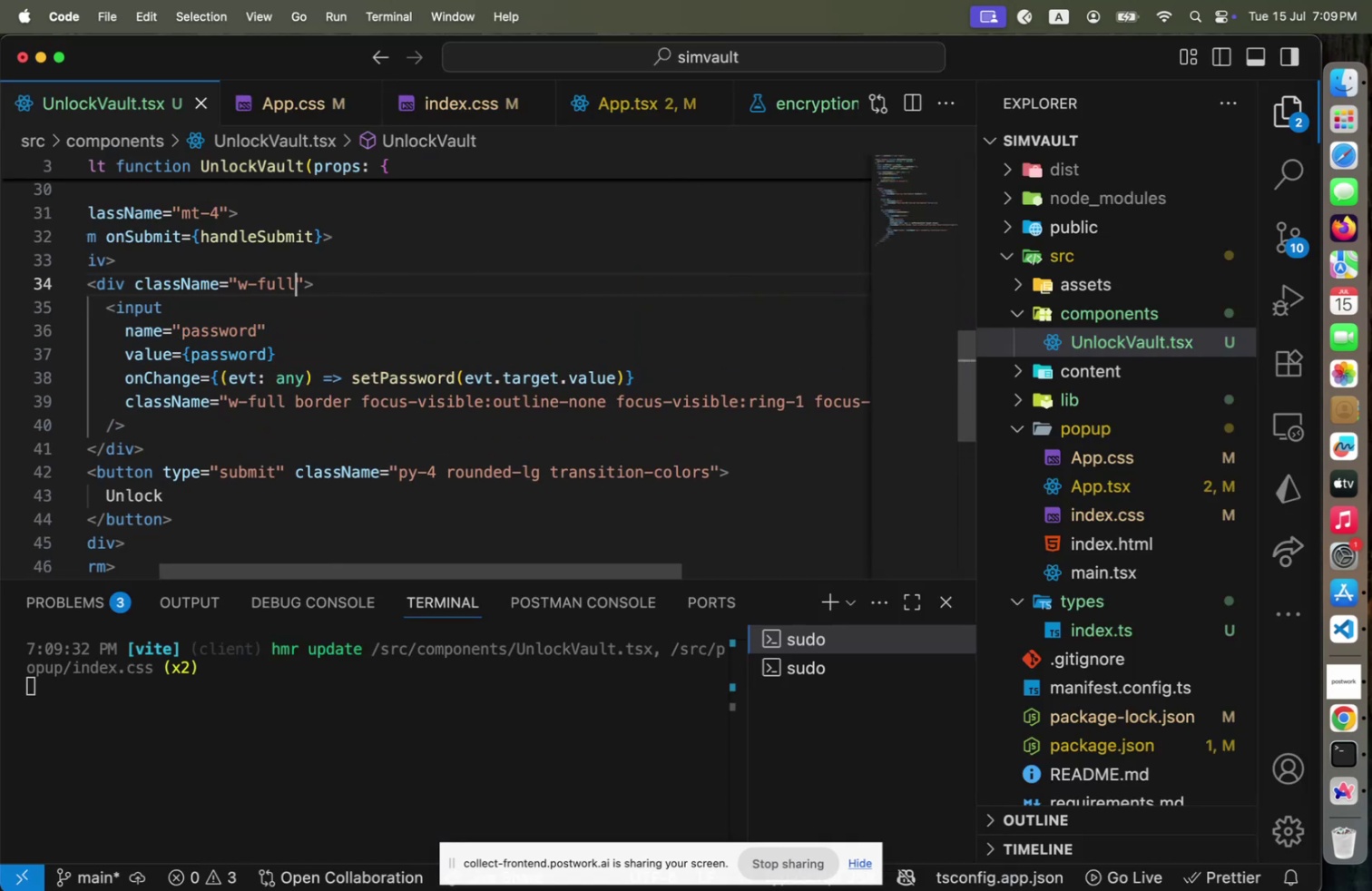 
type( mt)
key(Backspace)
type(-2)
 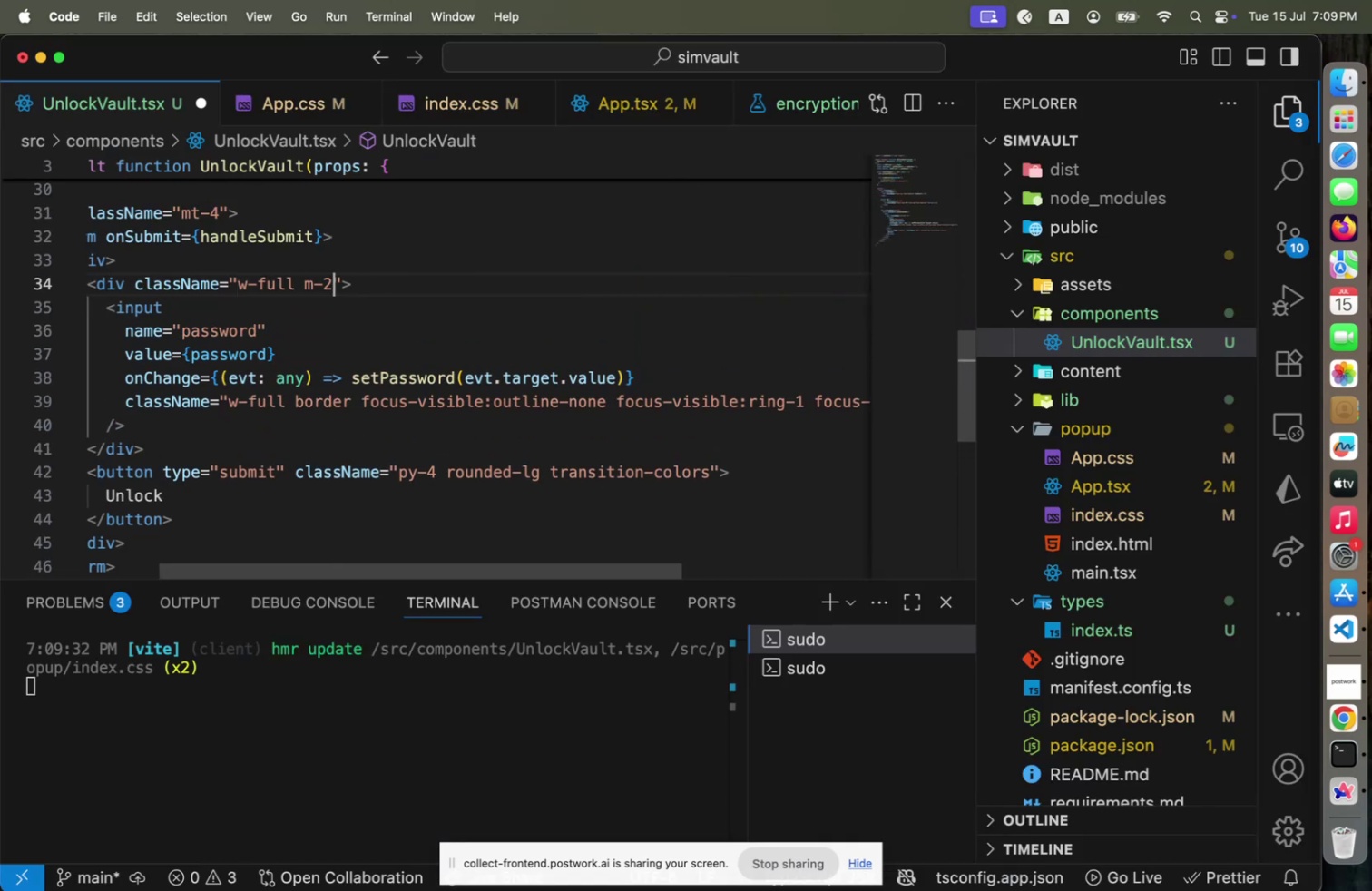 
key(ArrowLeft)
 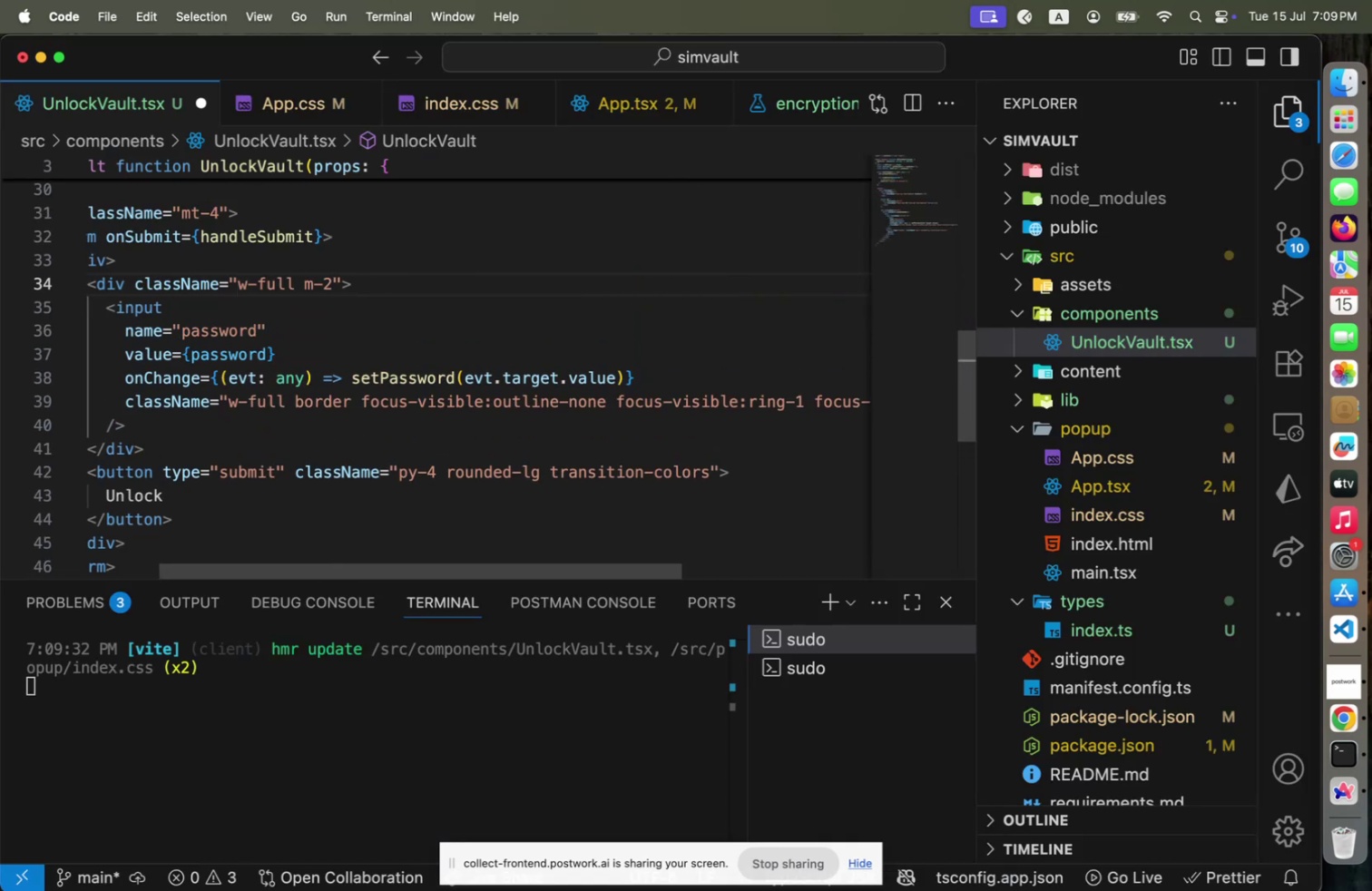 
key(ArrowLeft)
 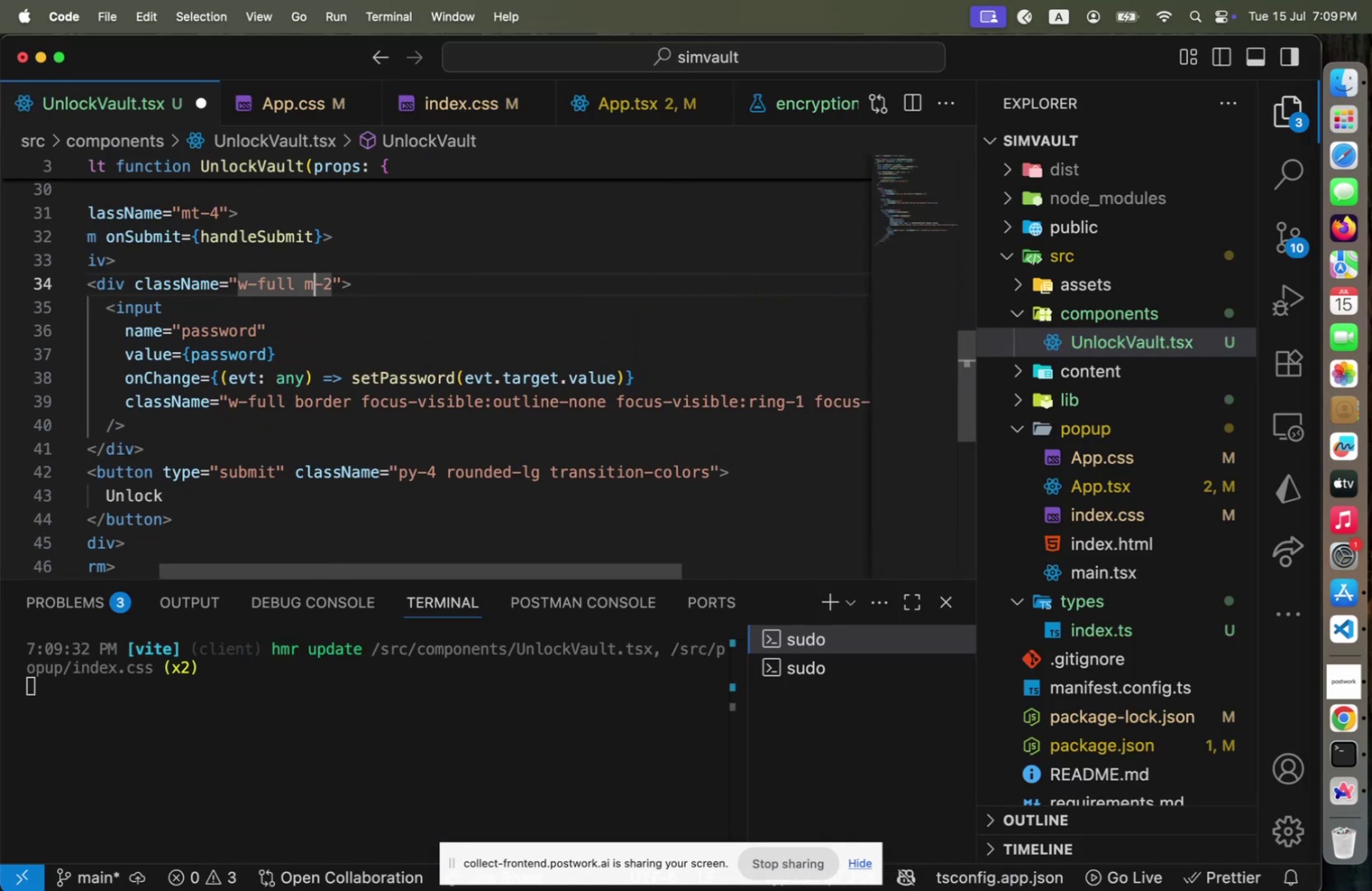 
key(Y)
 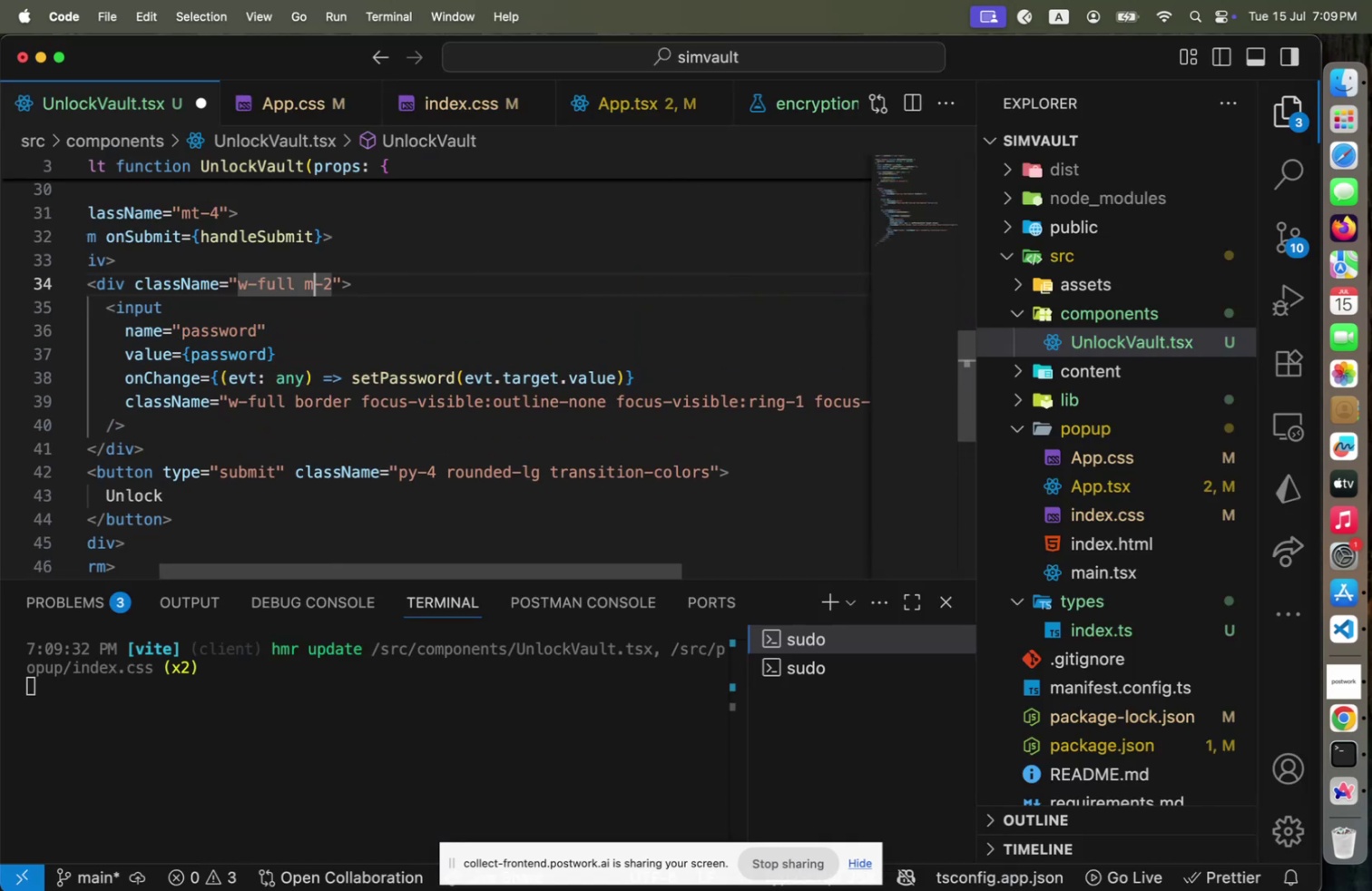 
key(Meta+CommandLeft)
 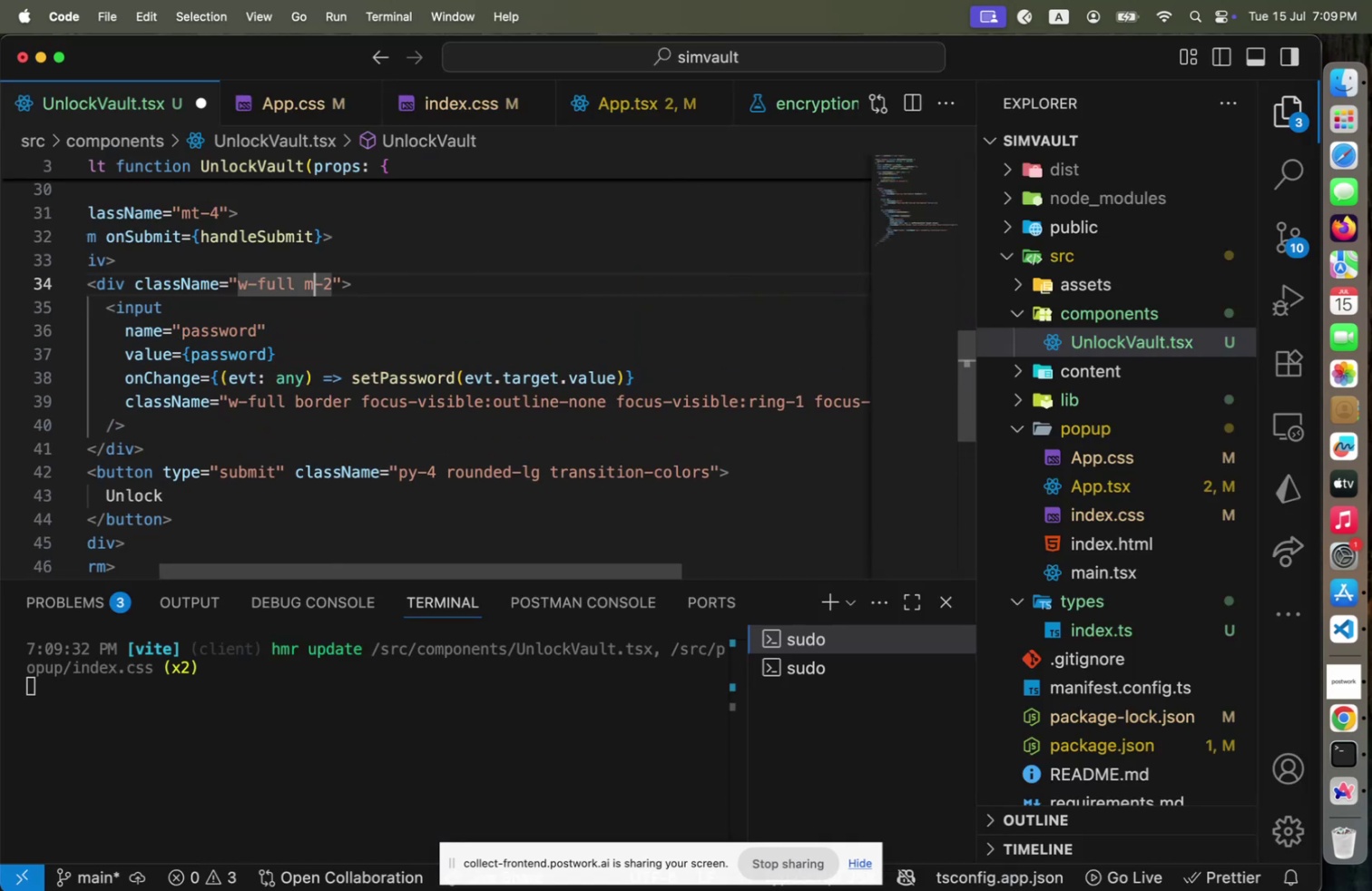 
key(Meta+S)
 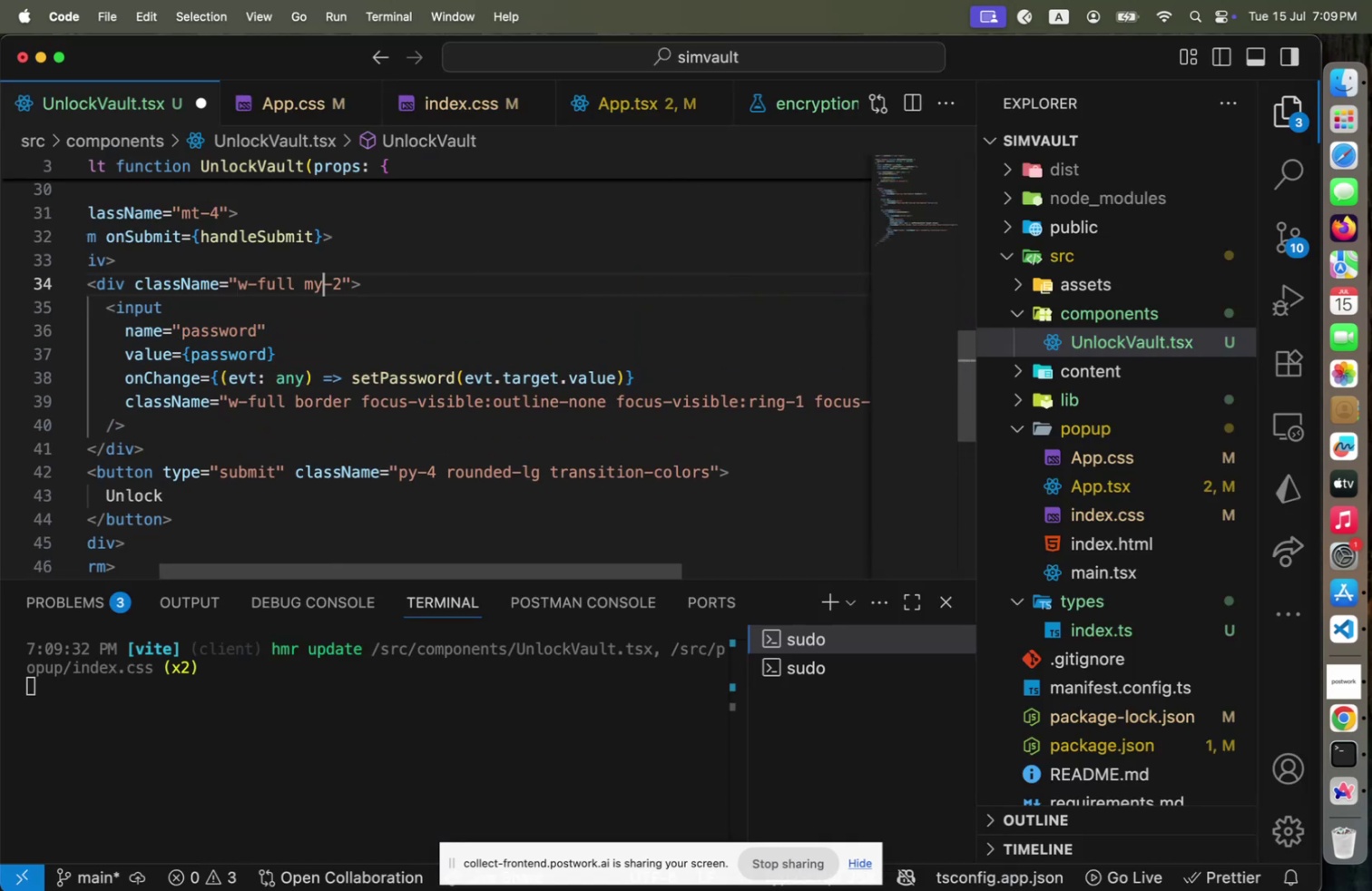 
key(Meta+CommandLeft)
 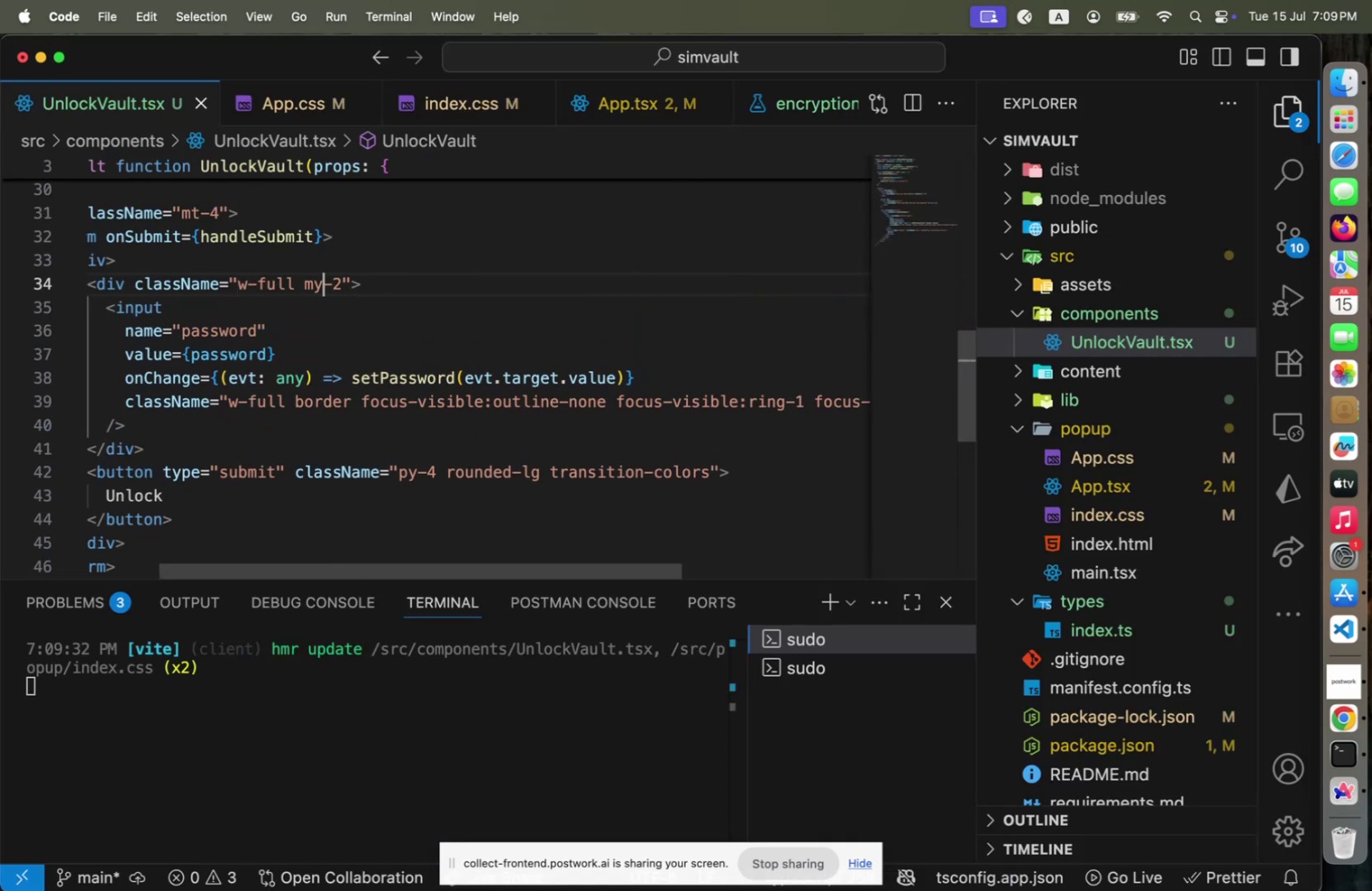 
key(Meta+Tab)
 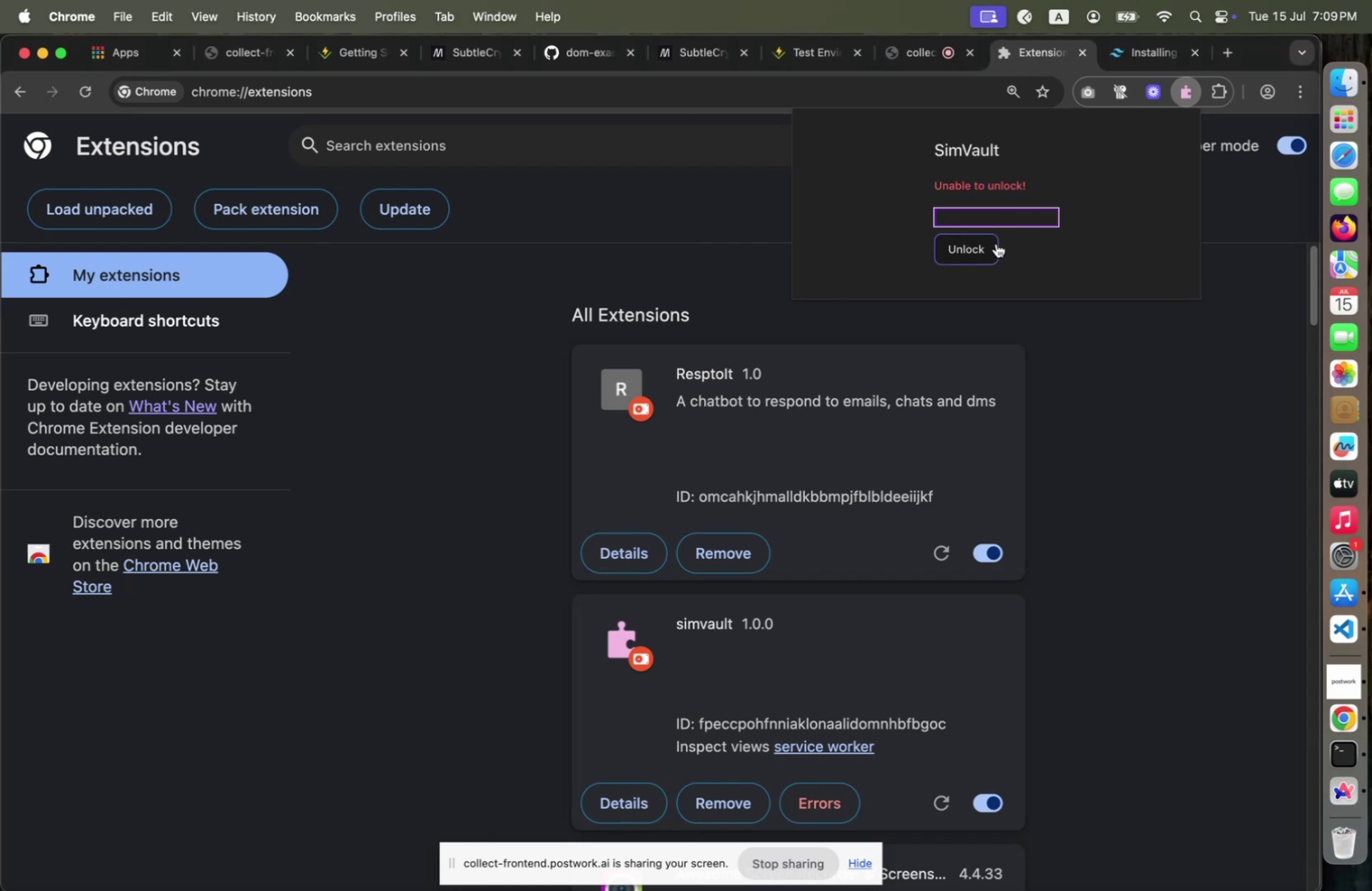 
key(Meta+CommandLeft)
 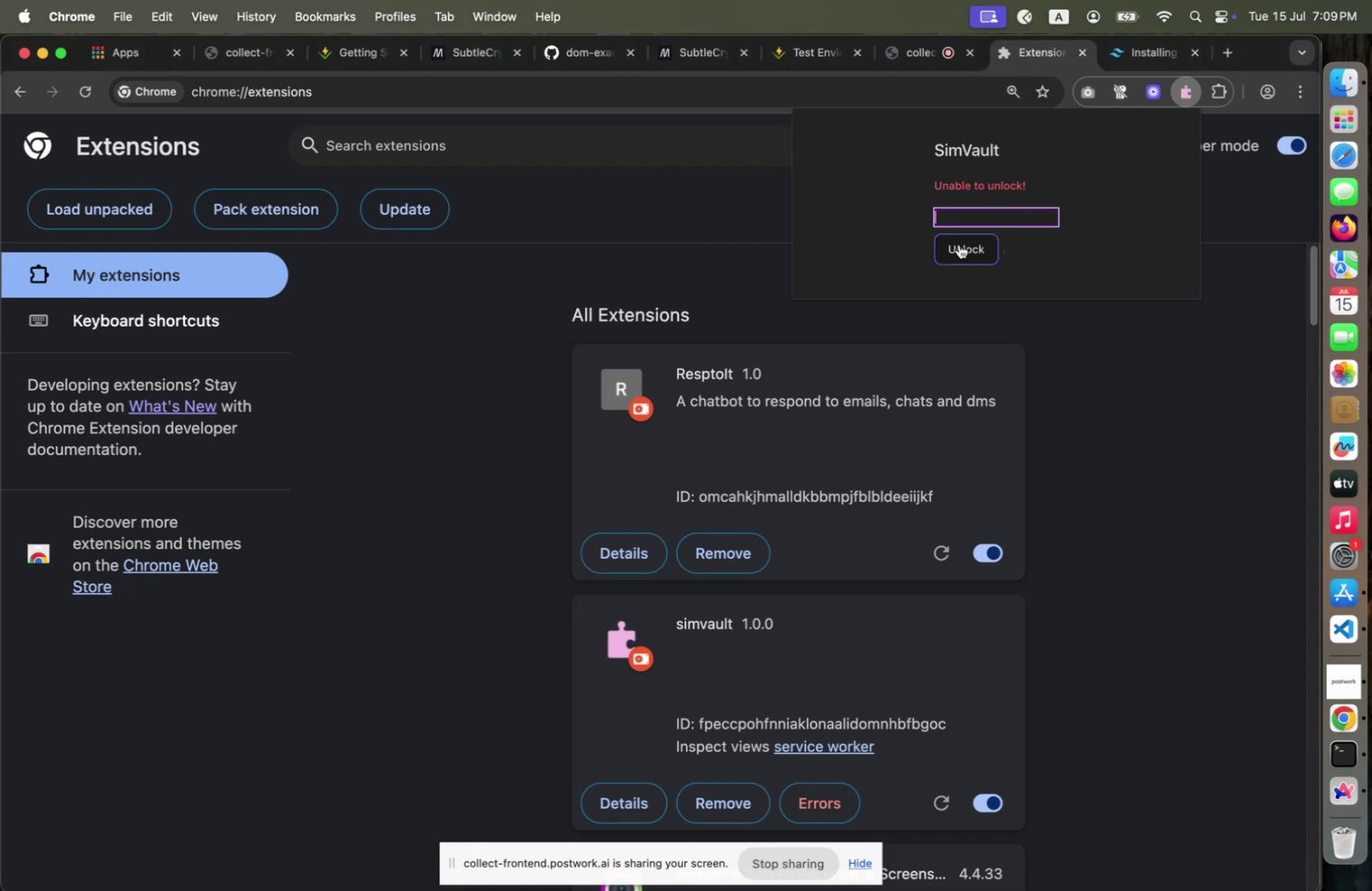 
key(Meta+Tab)
 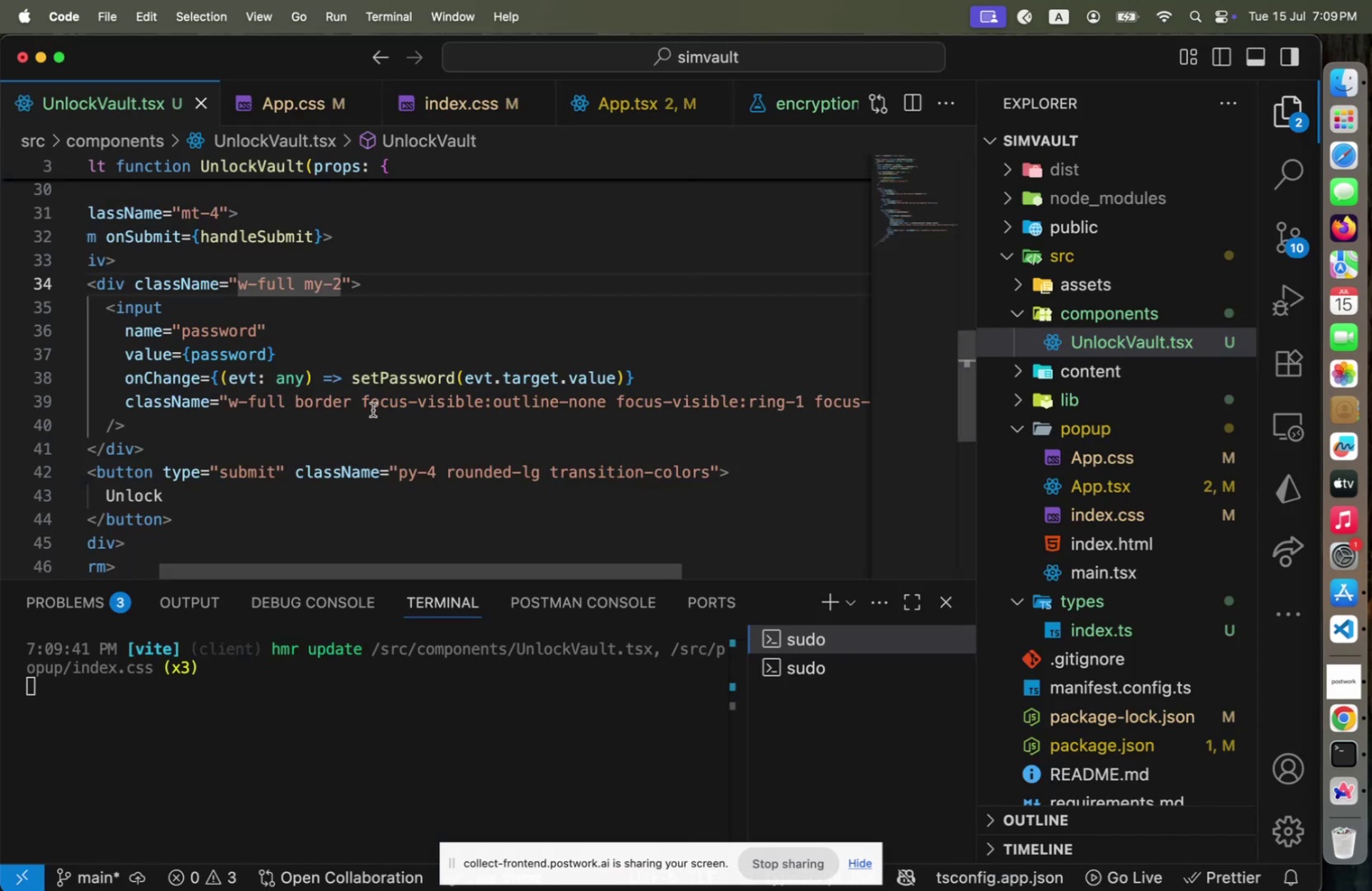 
left_click([357, 402])
 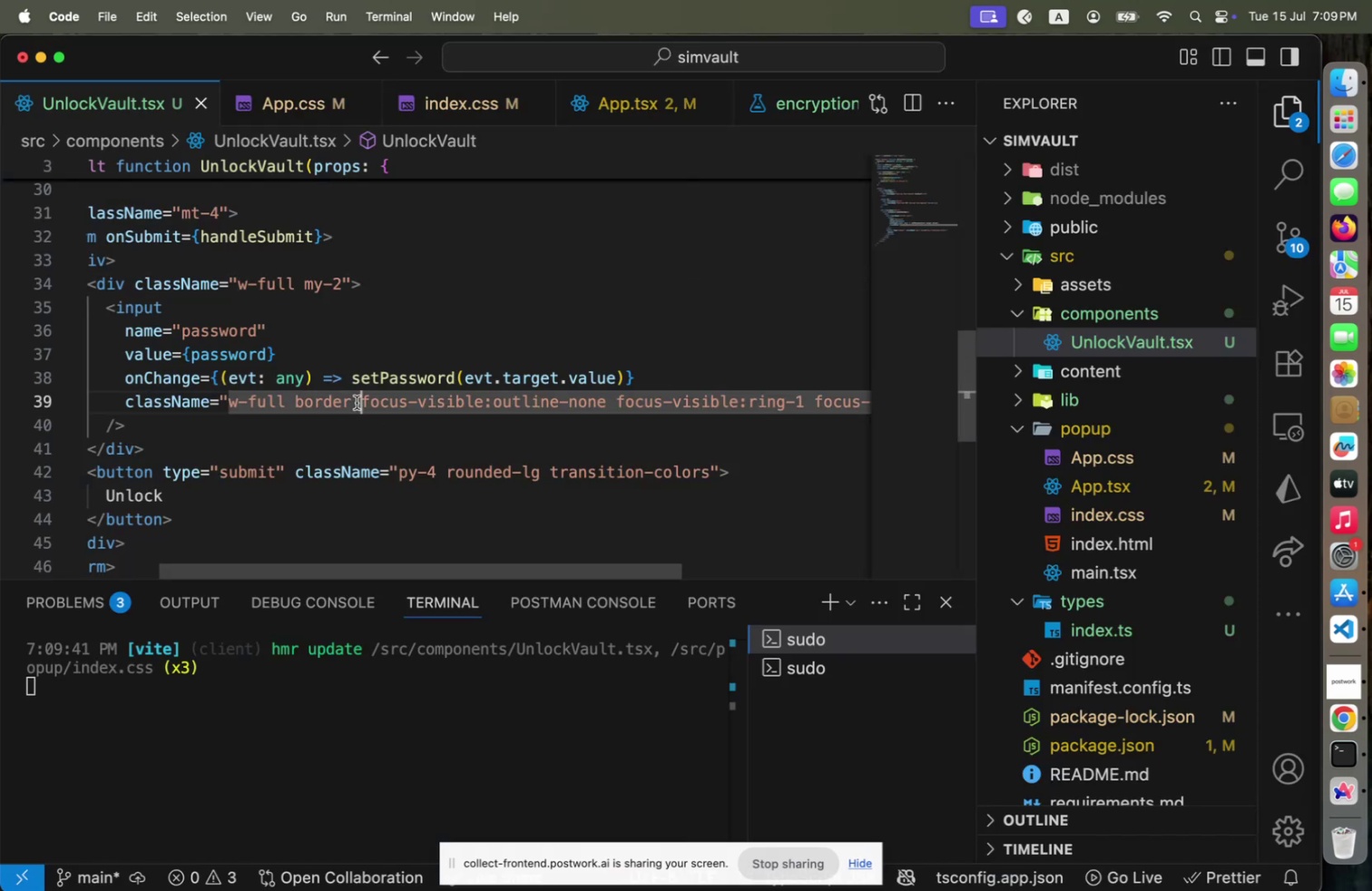 
type(roundedlg )
 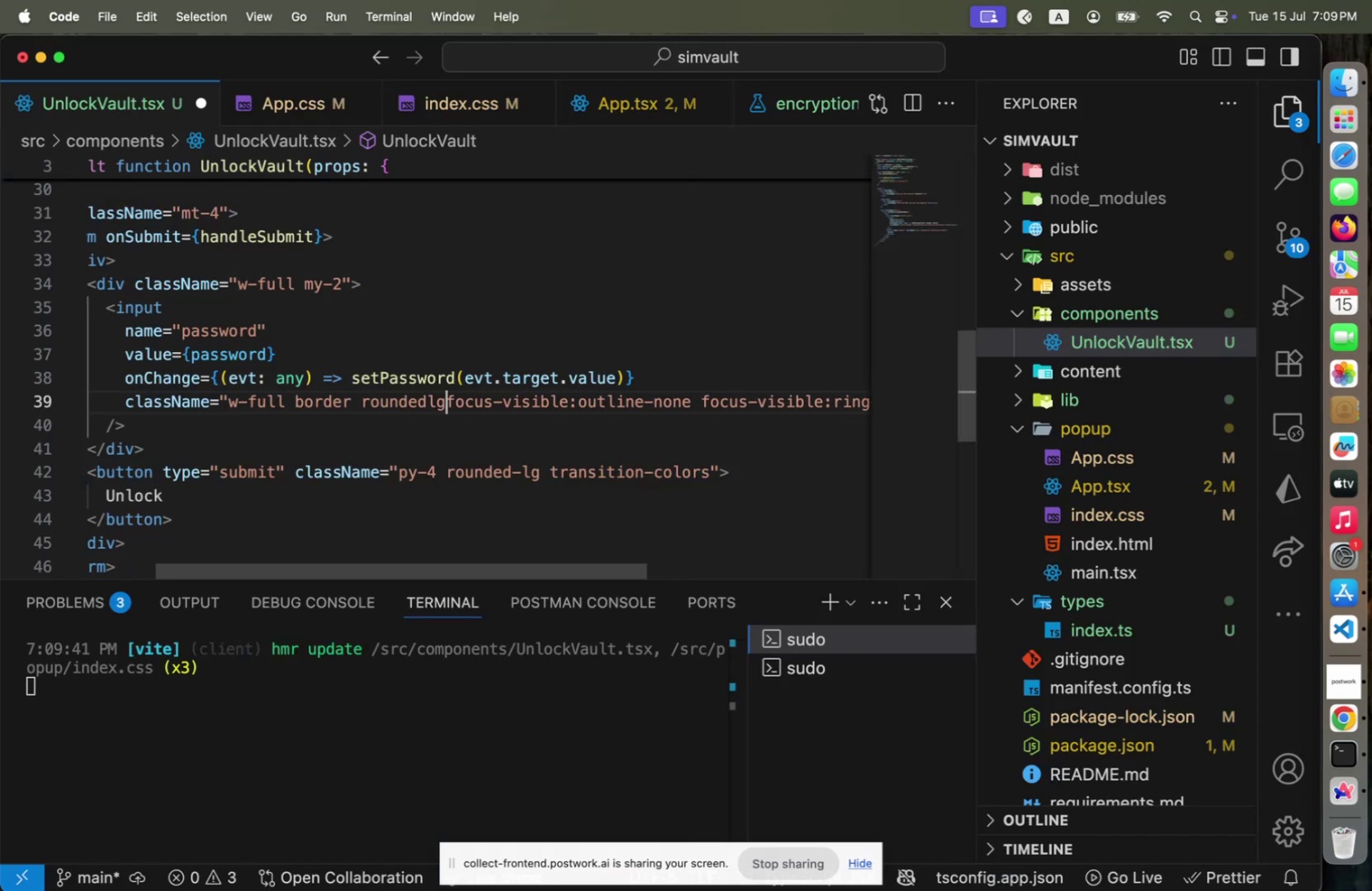 
key(Meta+CommandLeft)
 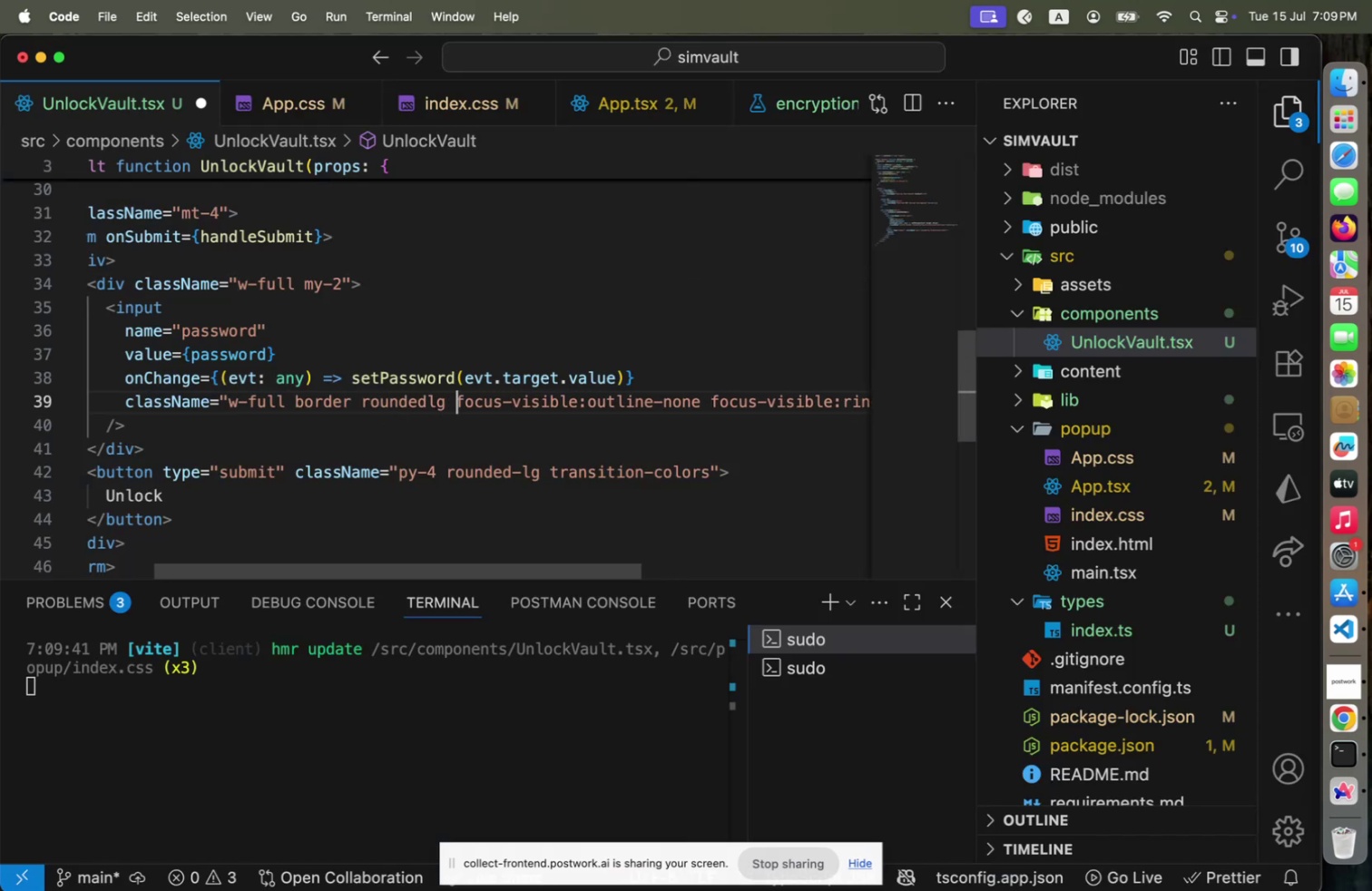 
key(Meta+S)
 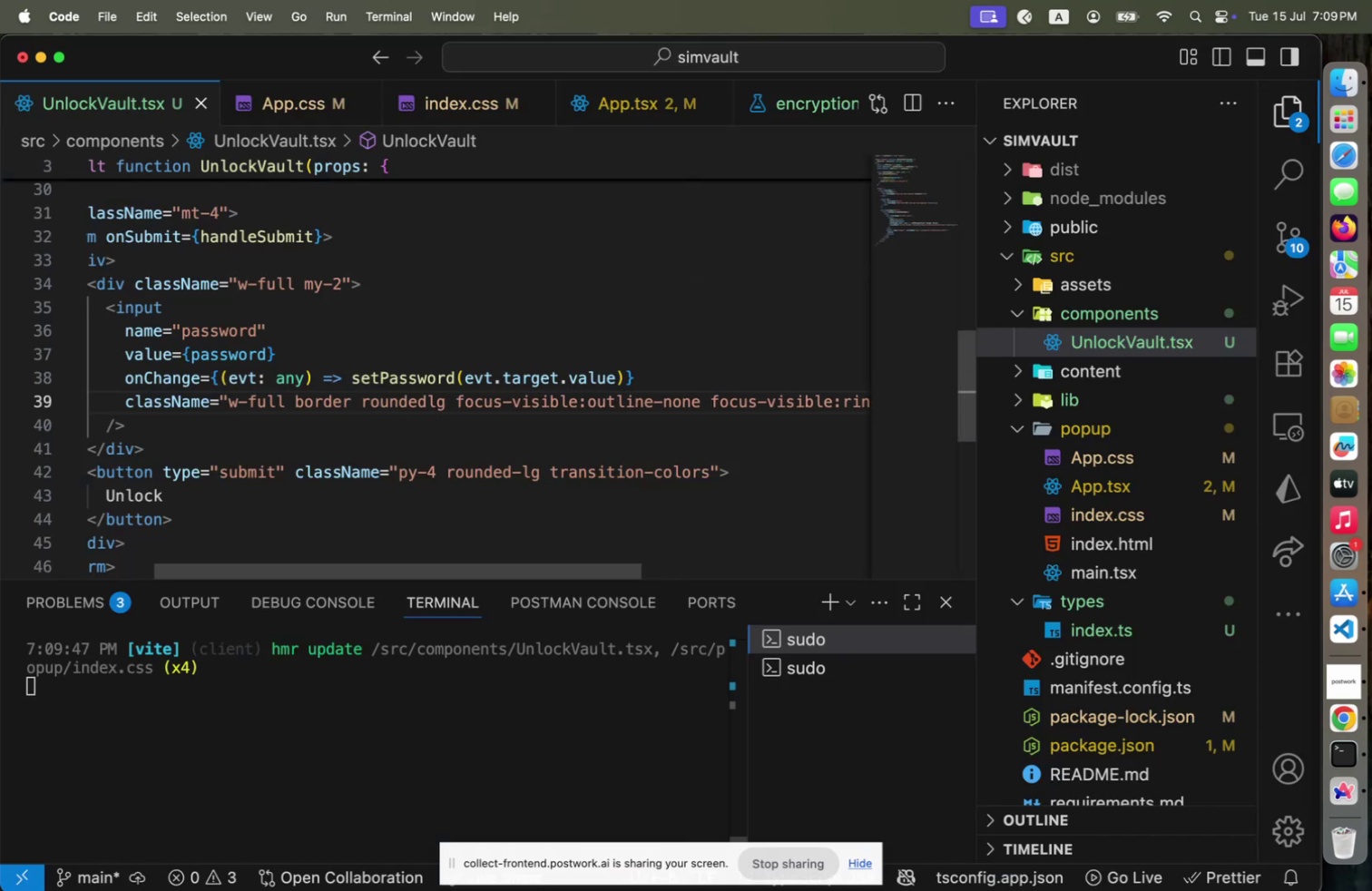 
key(ArrowLeft)
 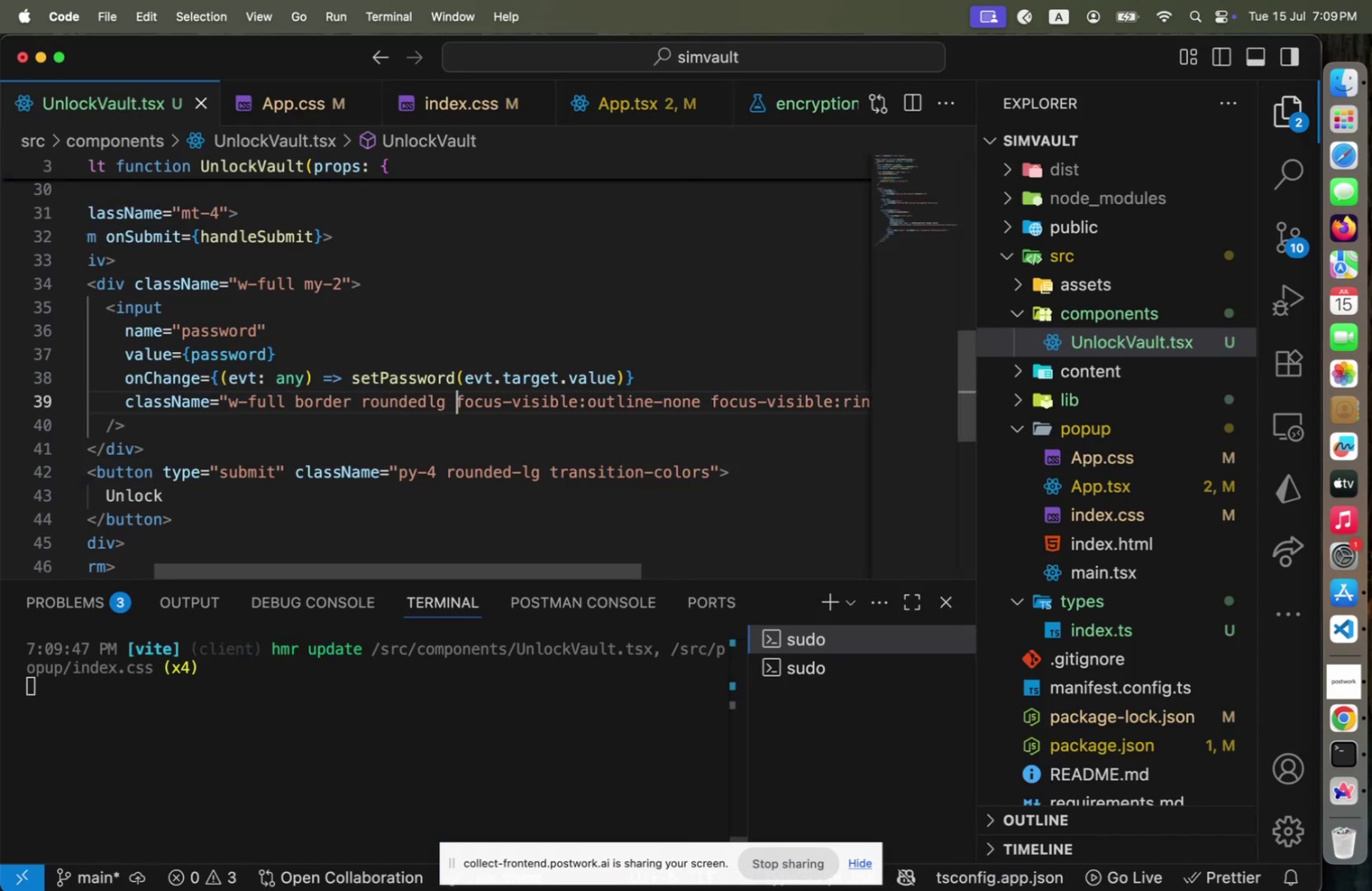 
key(ArrowLeft)
 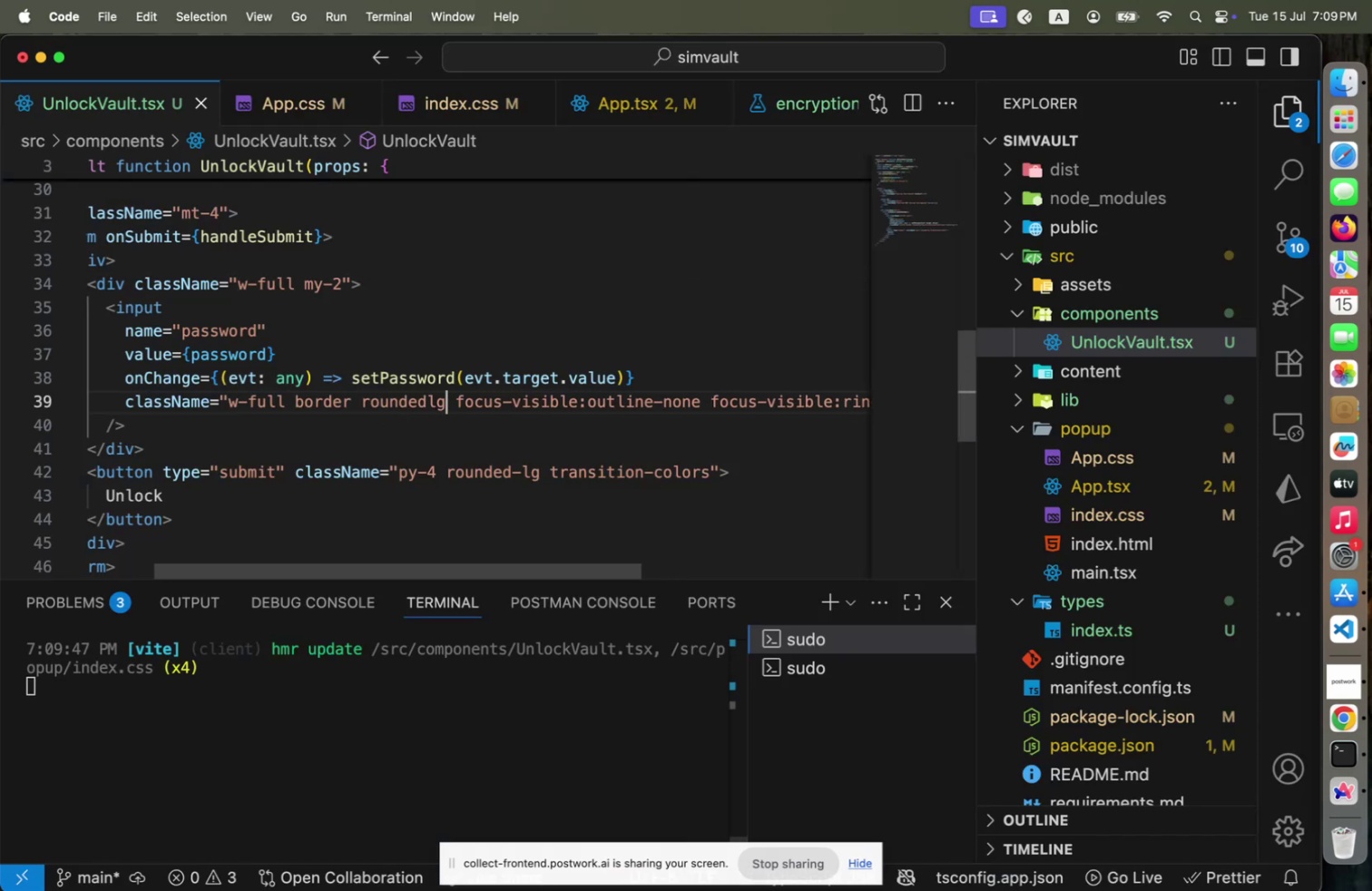 
key(ArrowLeft)
 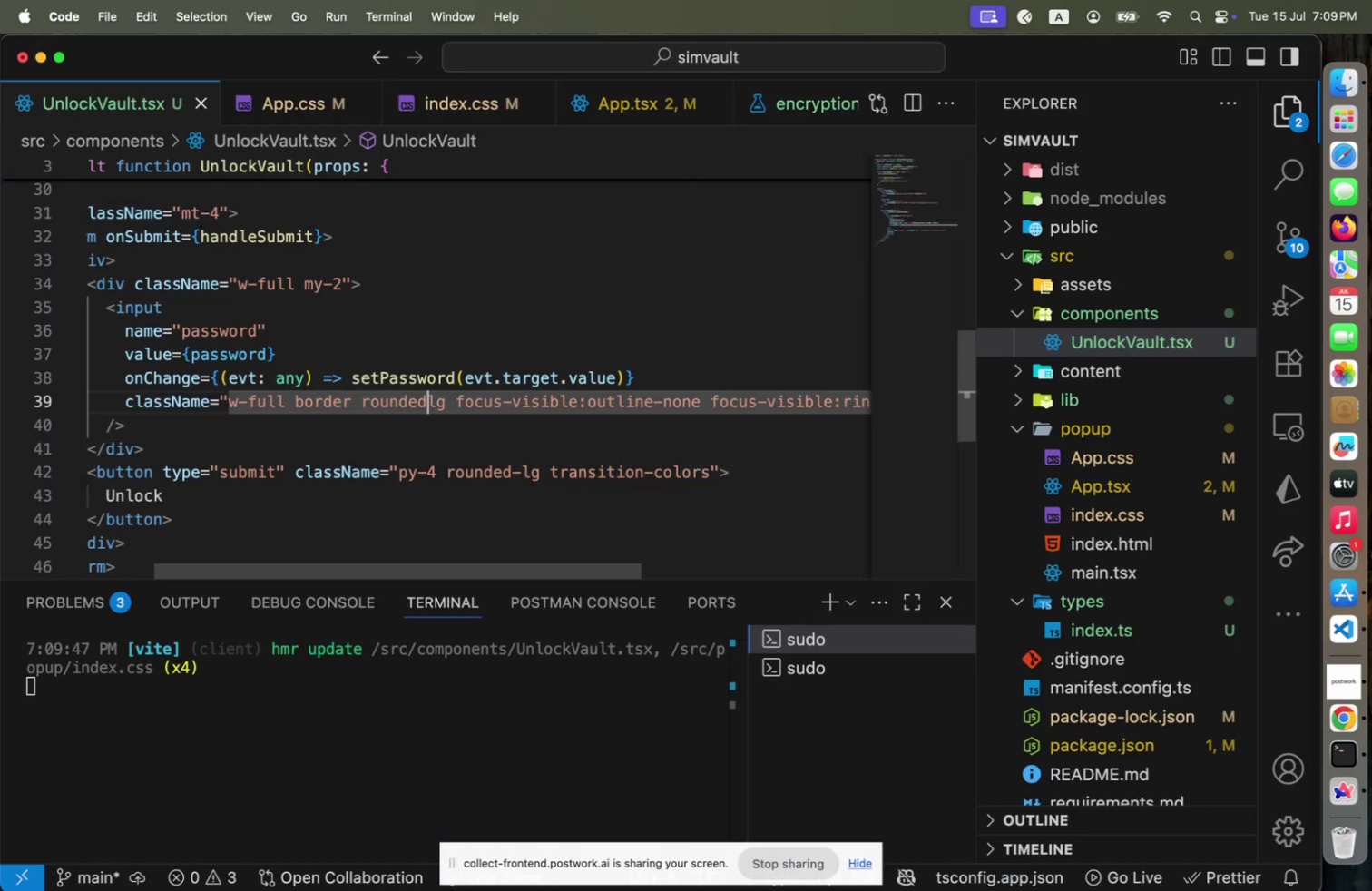 
key(0)
 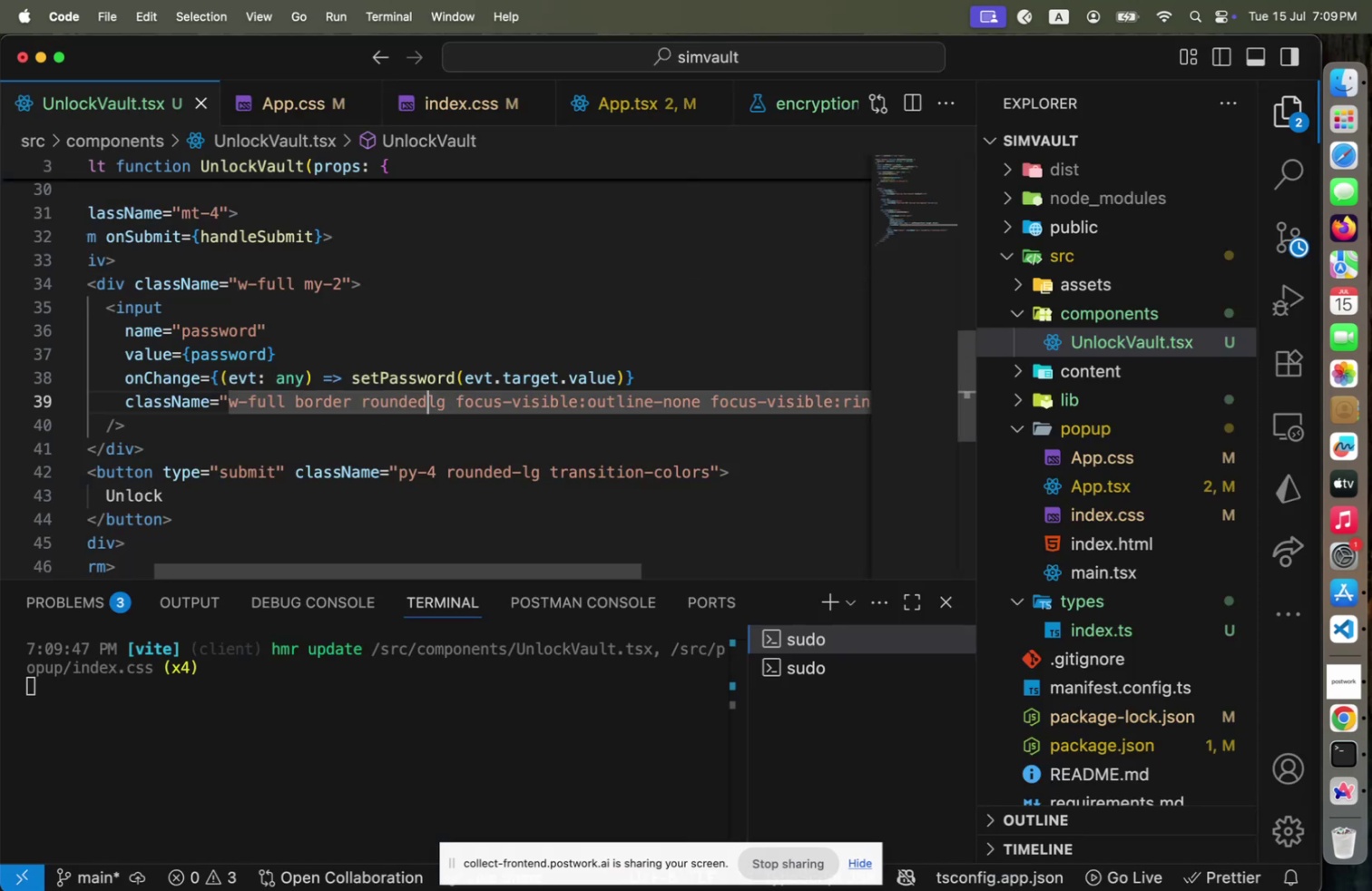 
key(Meta+CommandLeft)
 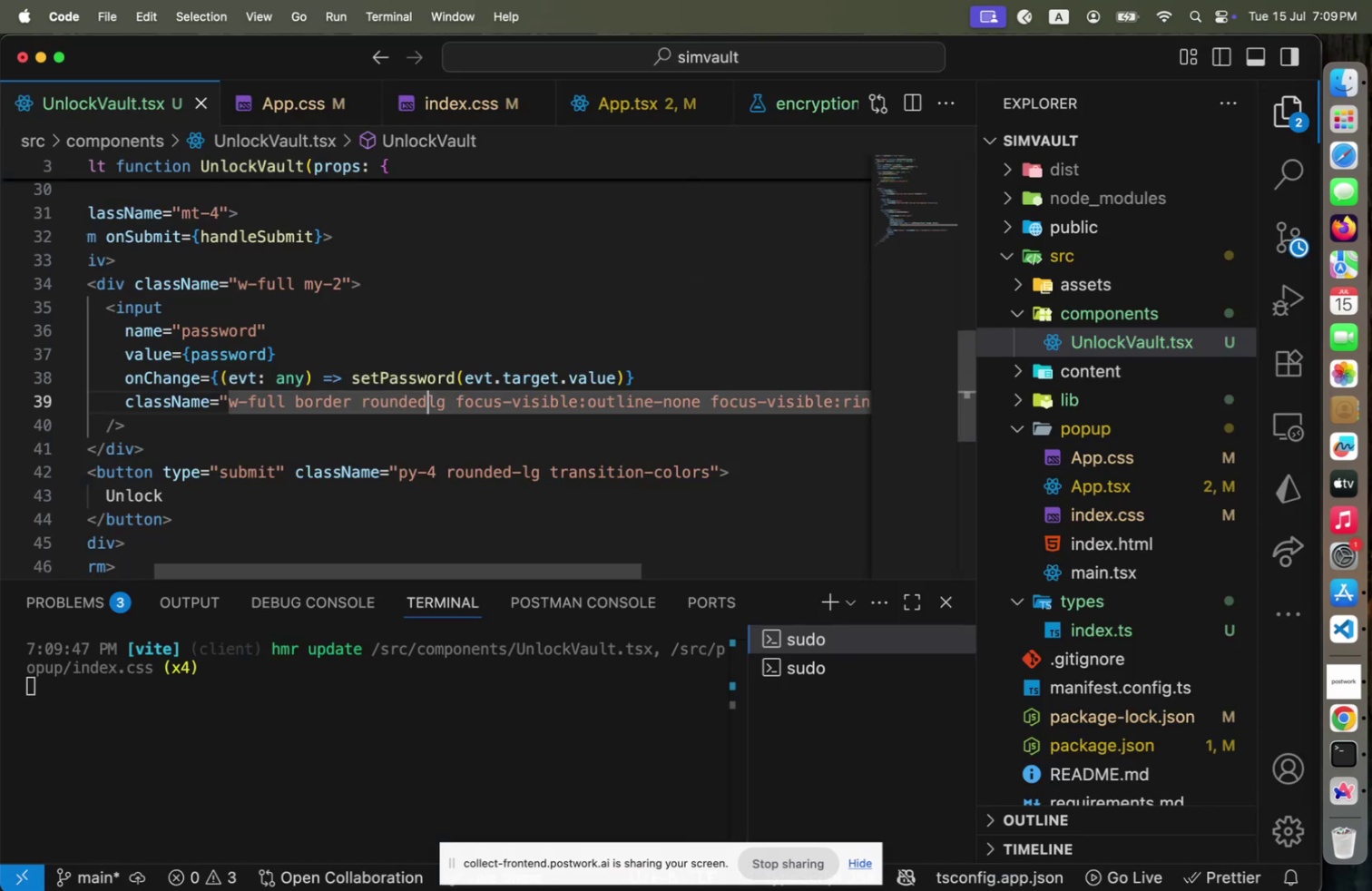 
key(Meta+S)
 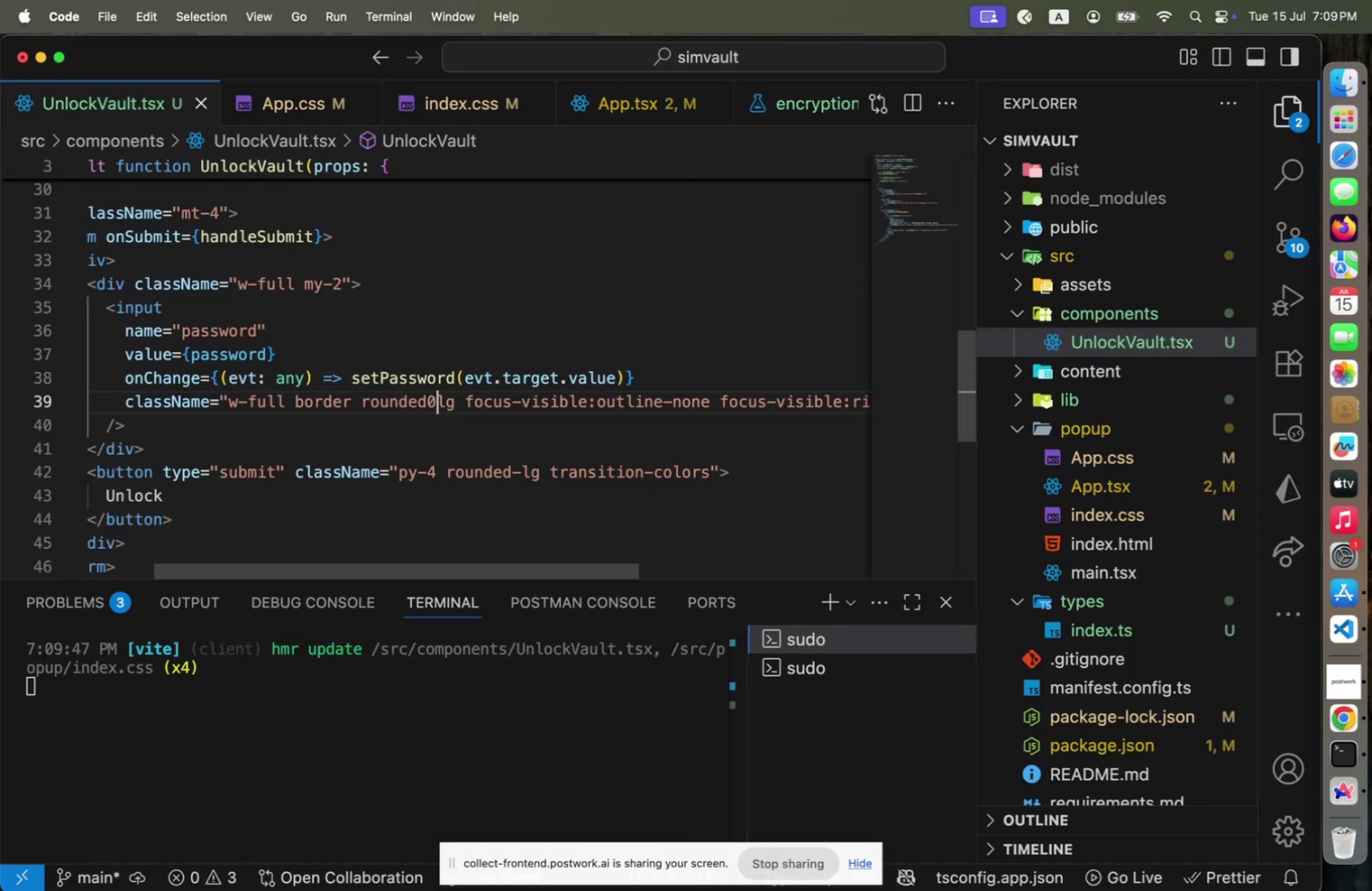 
key(Backspace)
 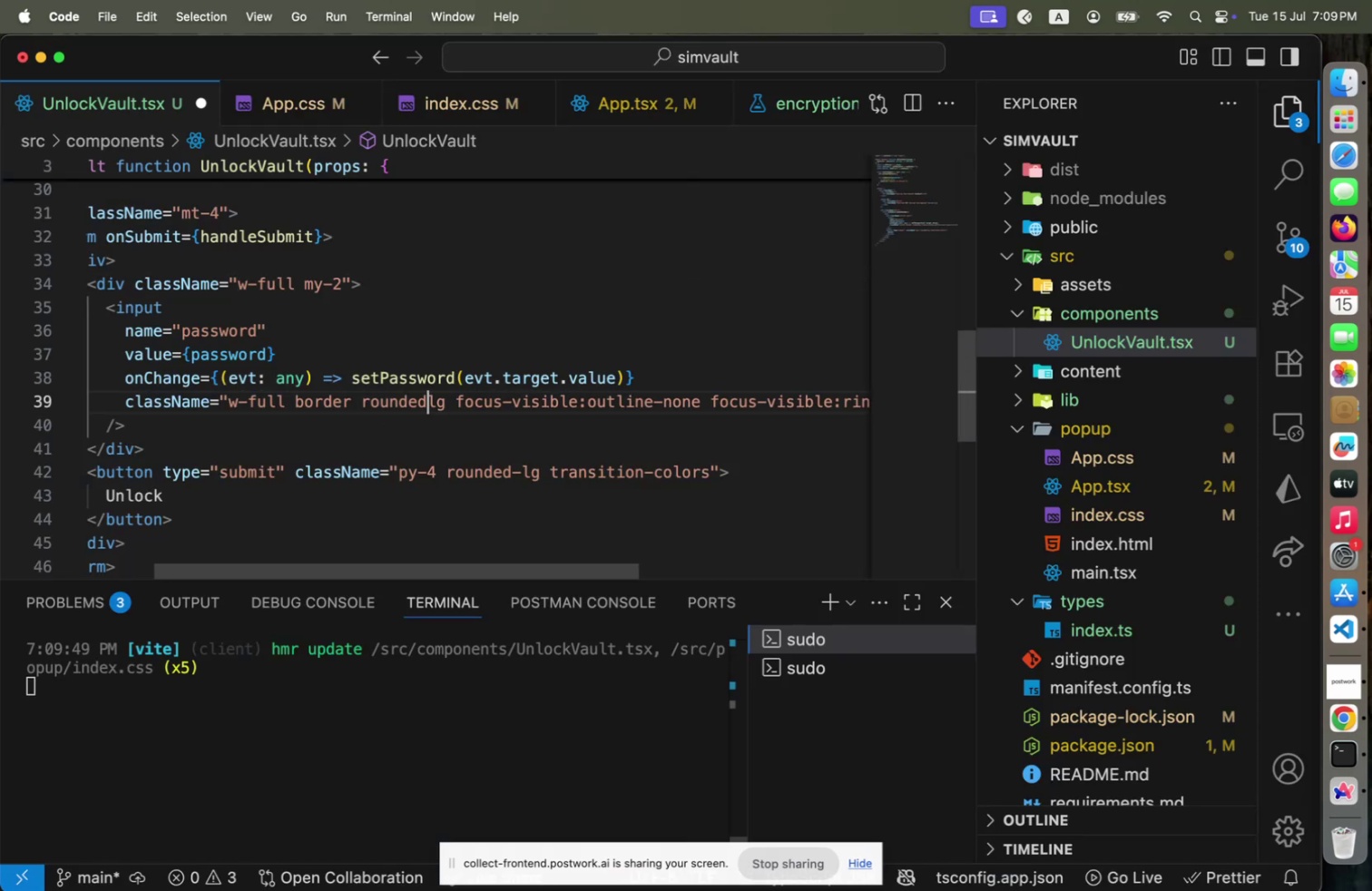 
key(Minus)
 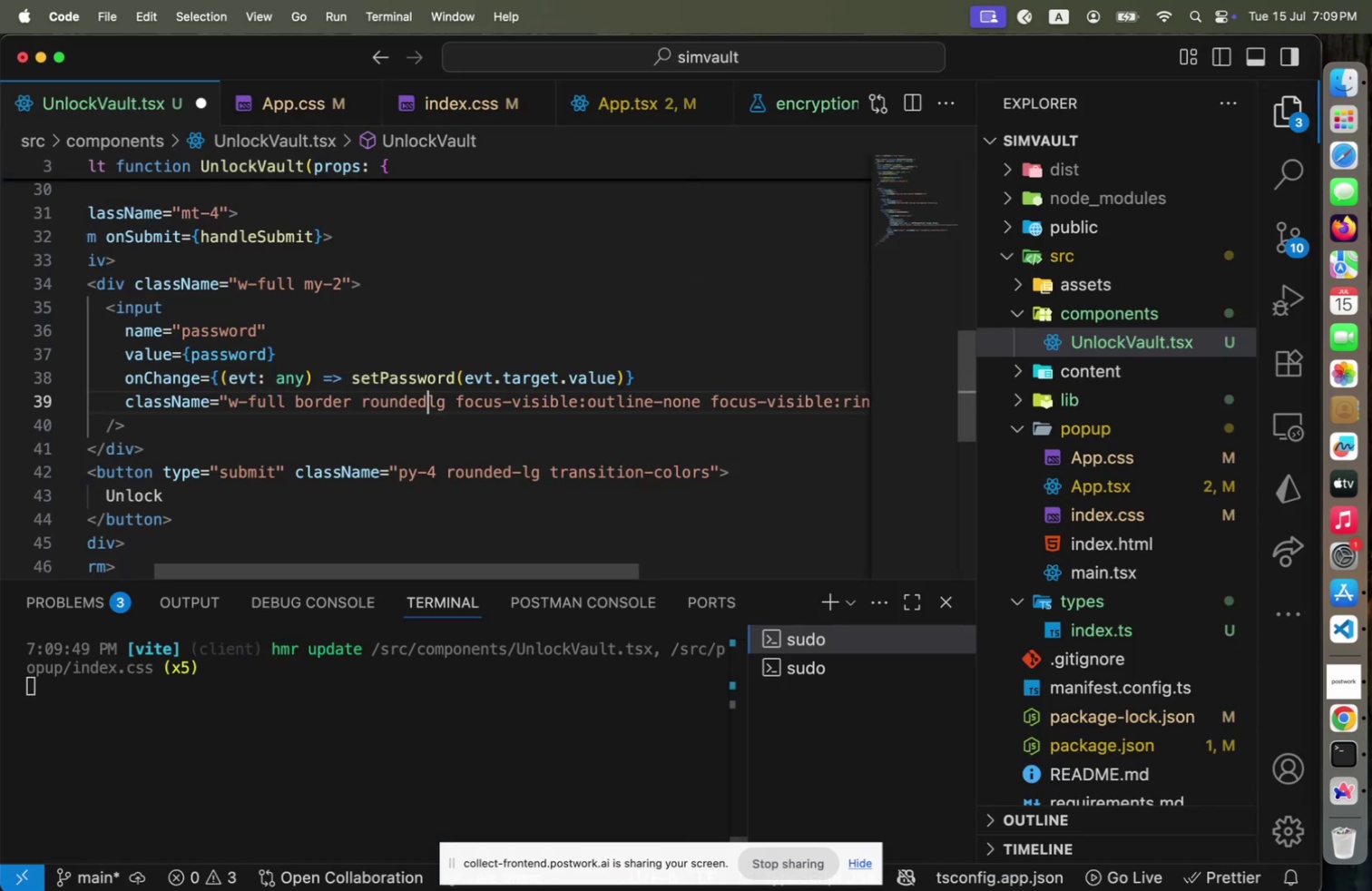 
key(Meta+CommandLeft)
 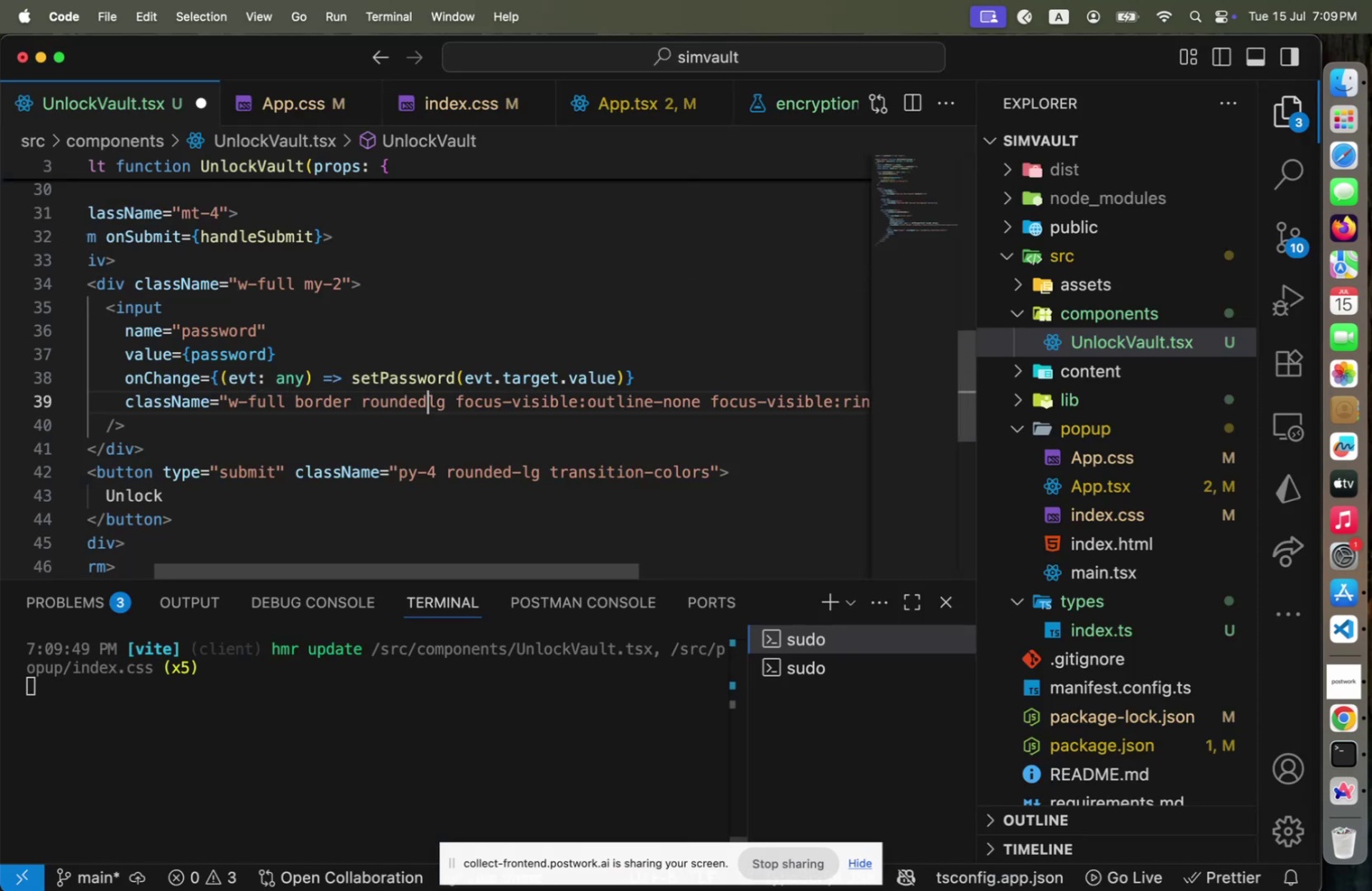 
key(Meta+S)
 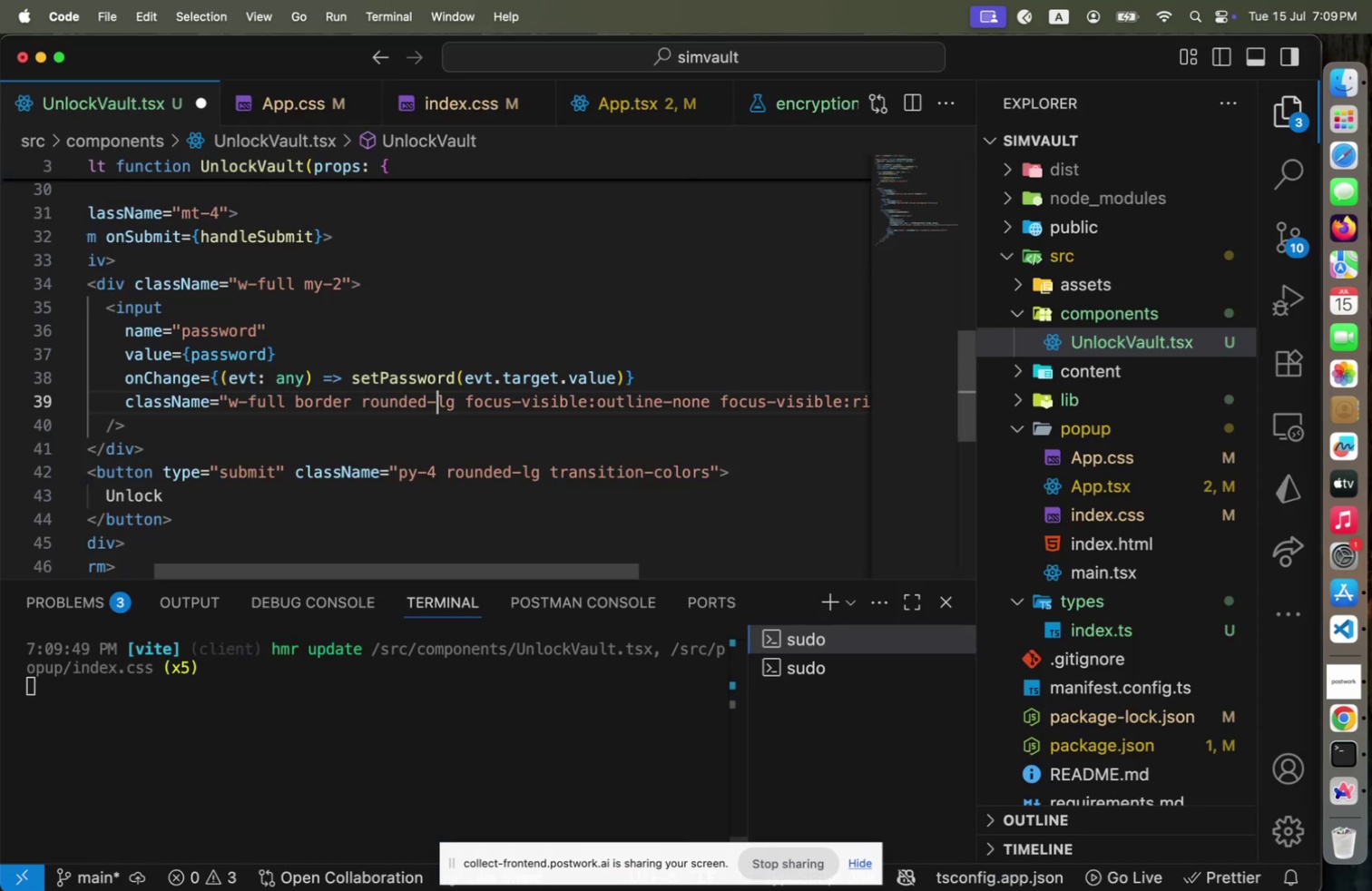 
key(Meta+CommandLeft)
 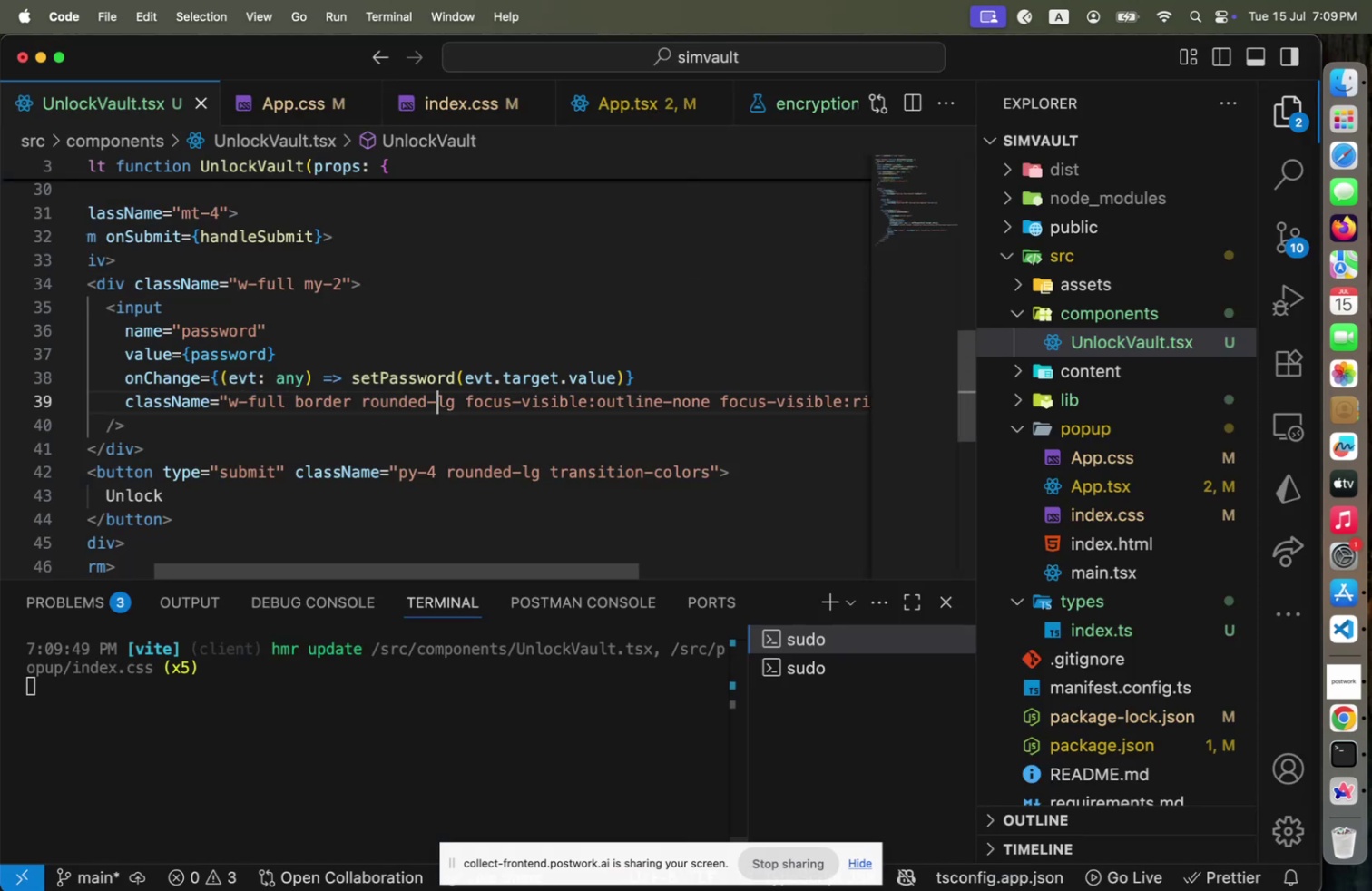 
key(Meta+Tab)
 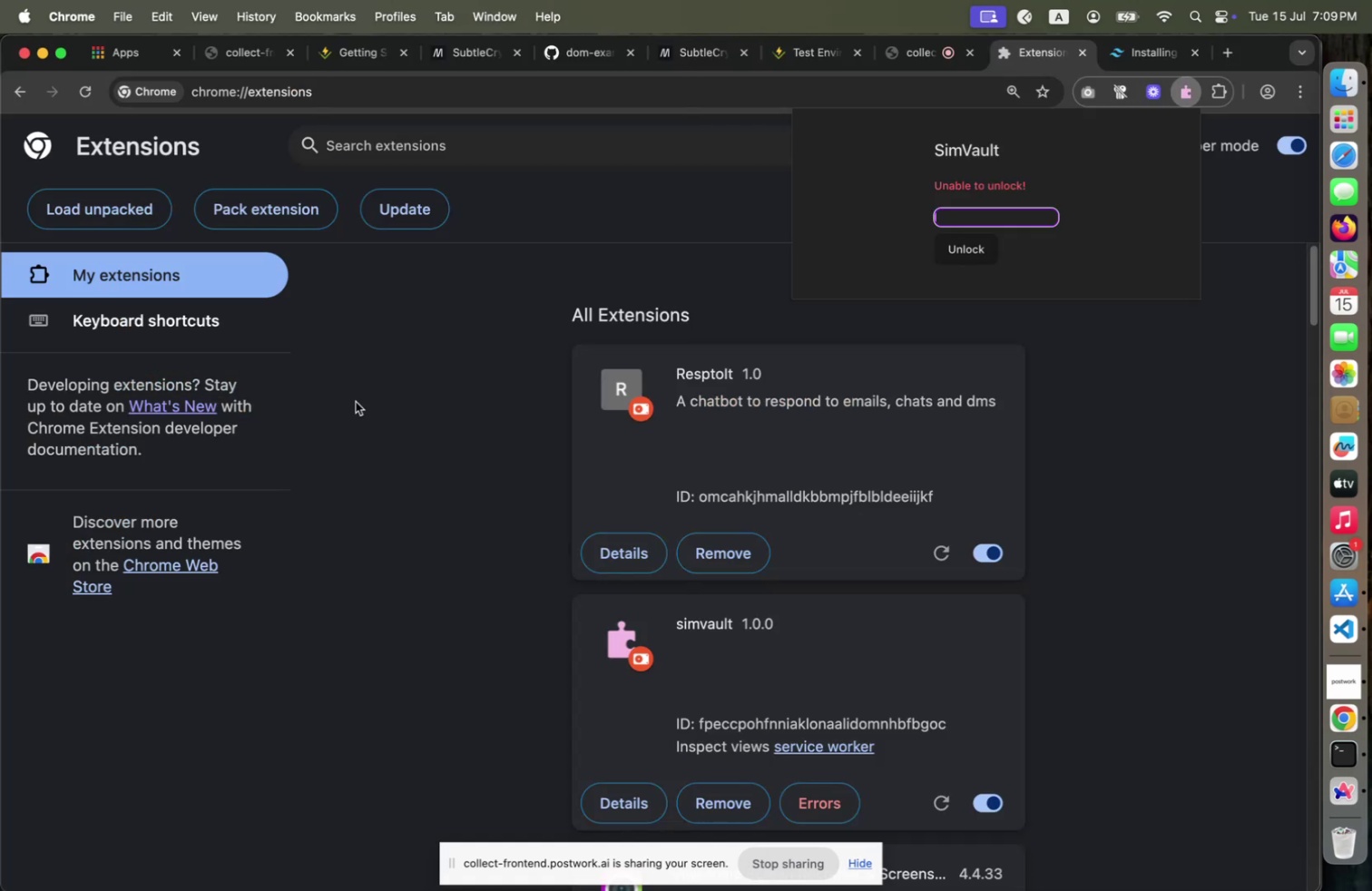 
key(Meta+CommandLeft)
 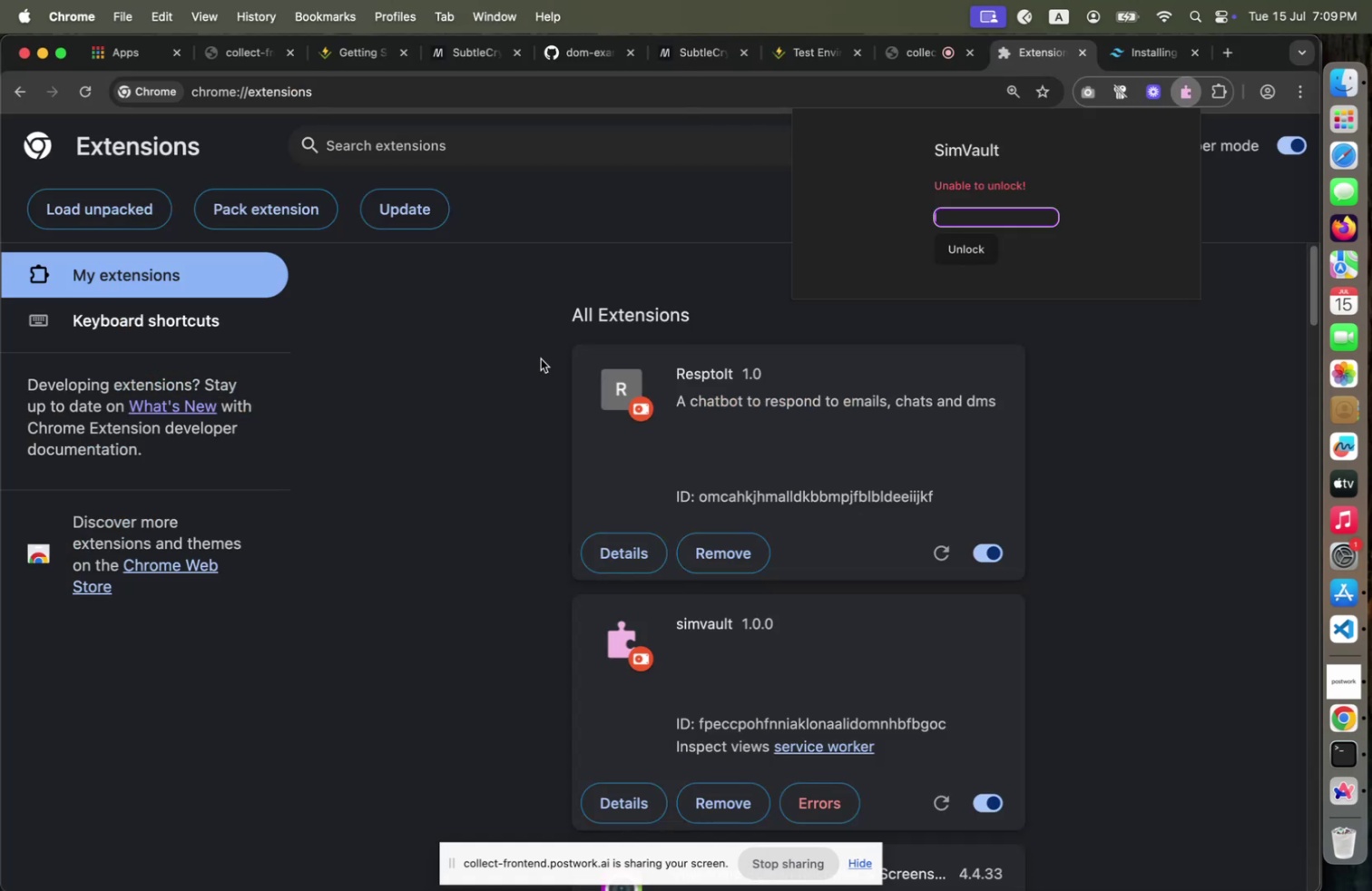 
key(Meta+Tab)
 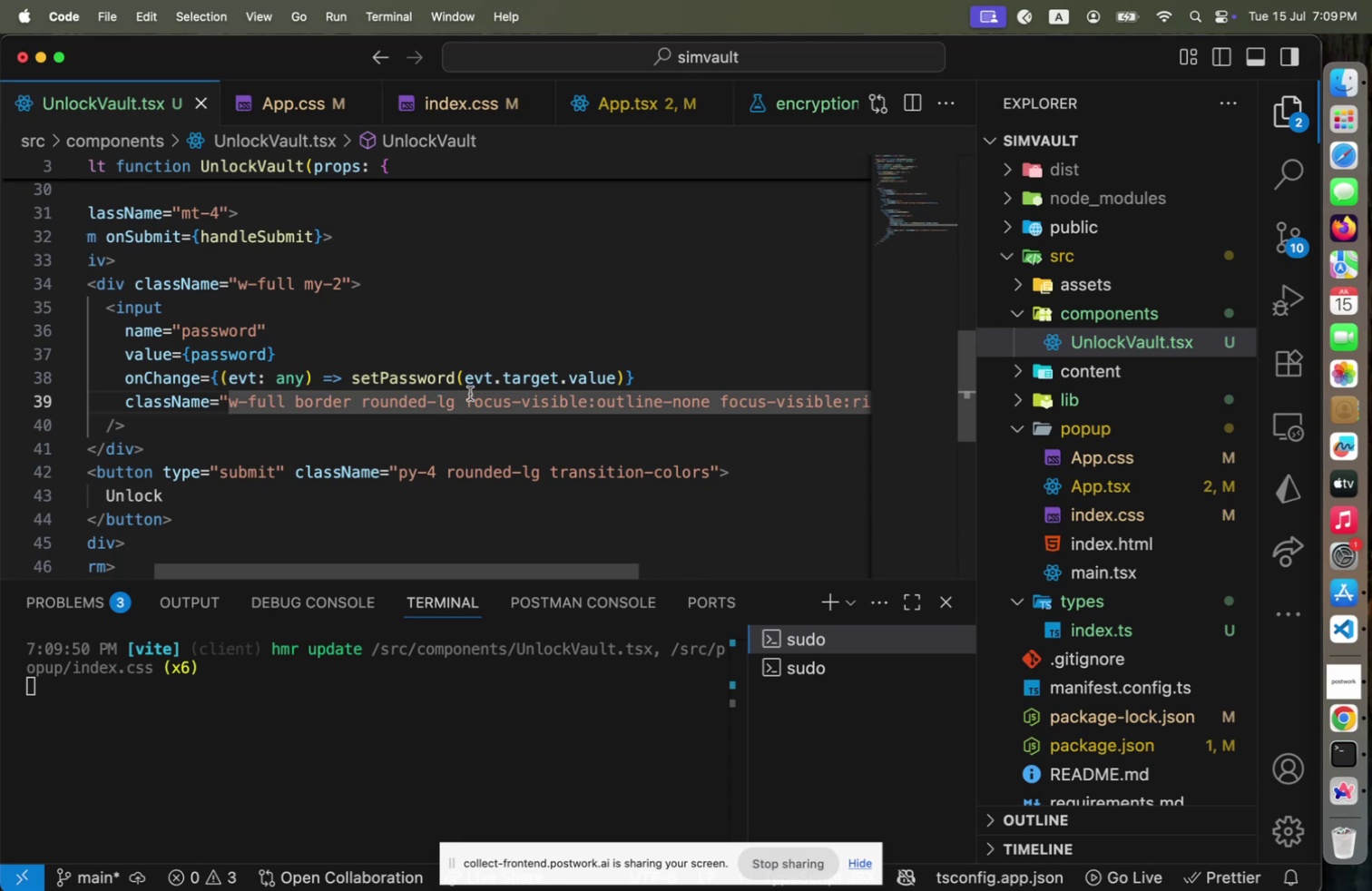 
key(Shift+ArrowRight)
 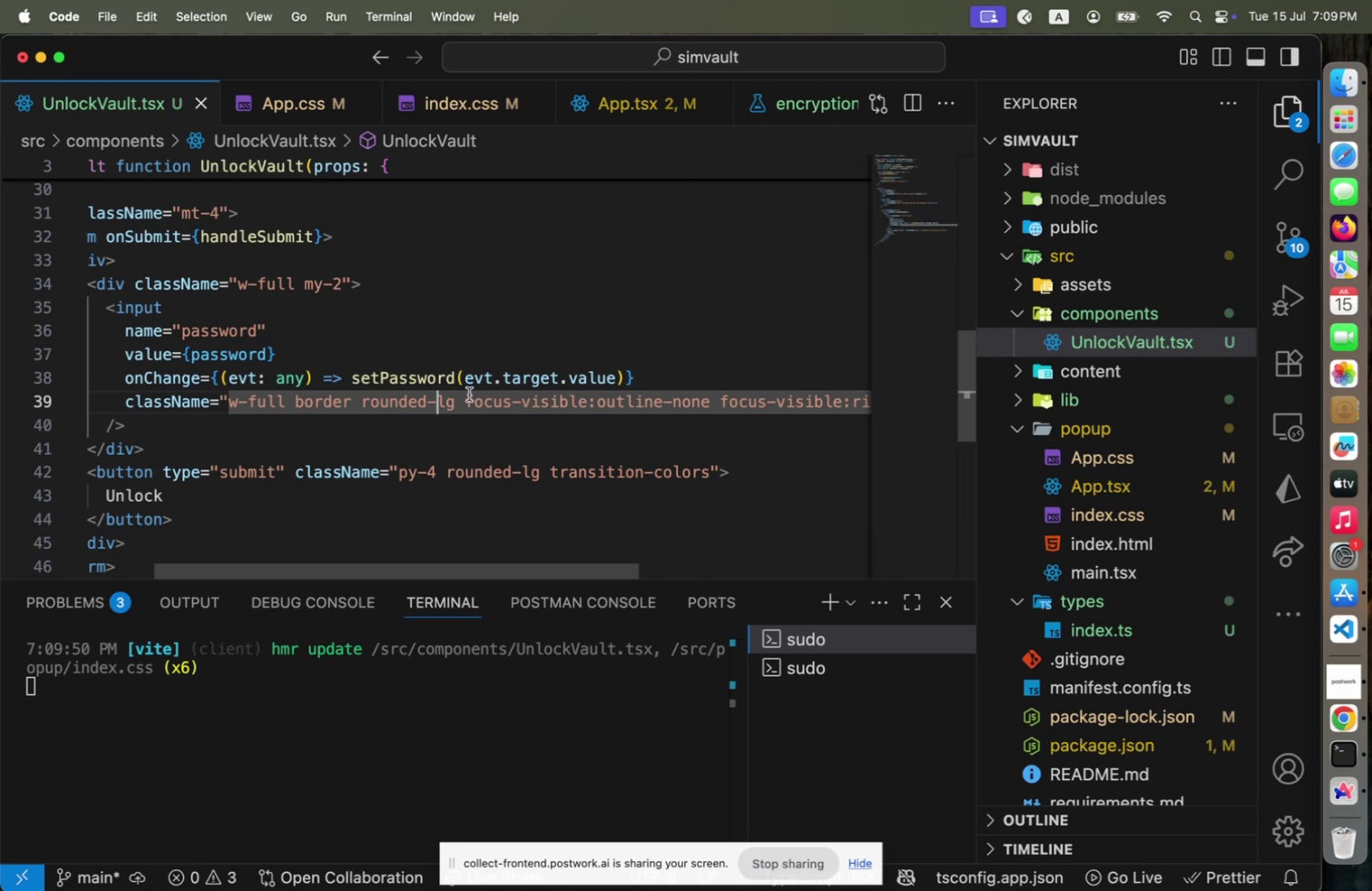 
key(Shift+ArrowRight)
 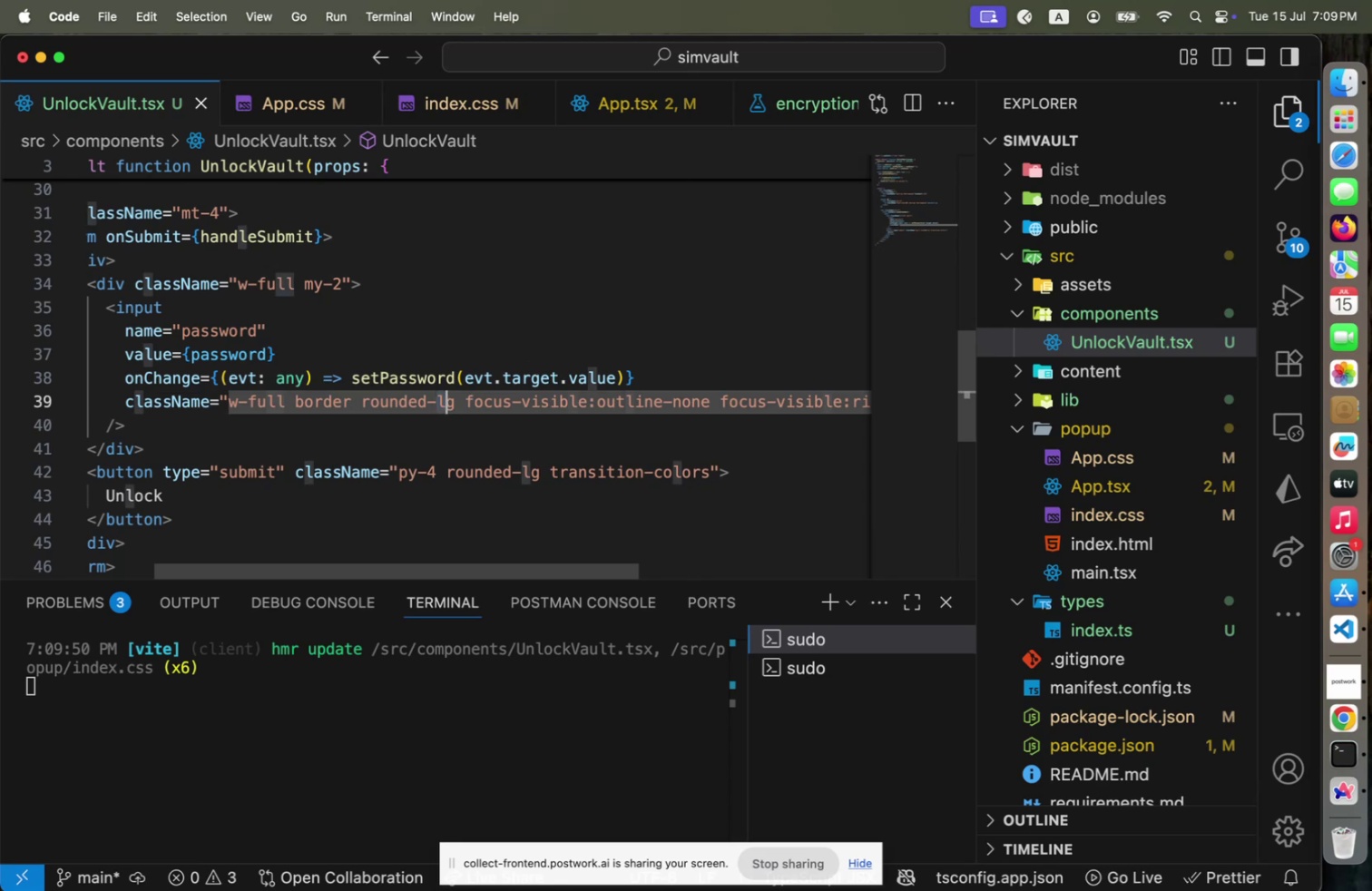 
key(Backspace)
 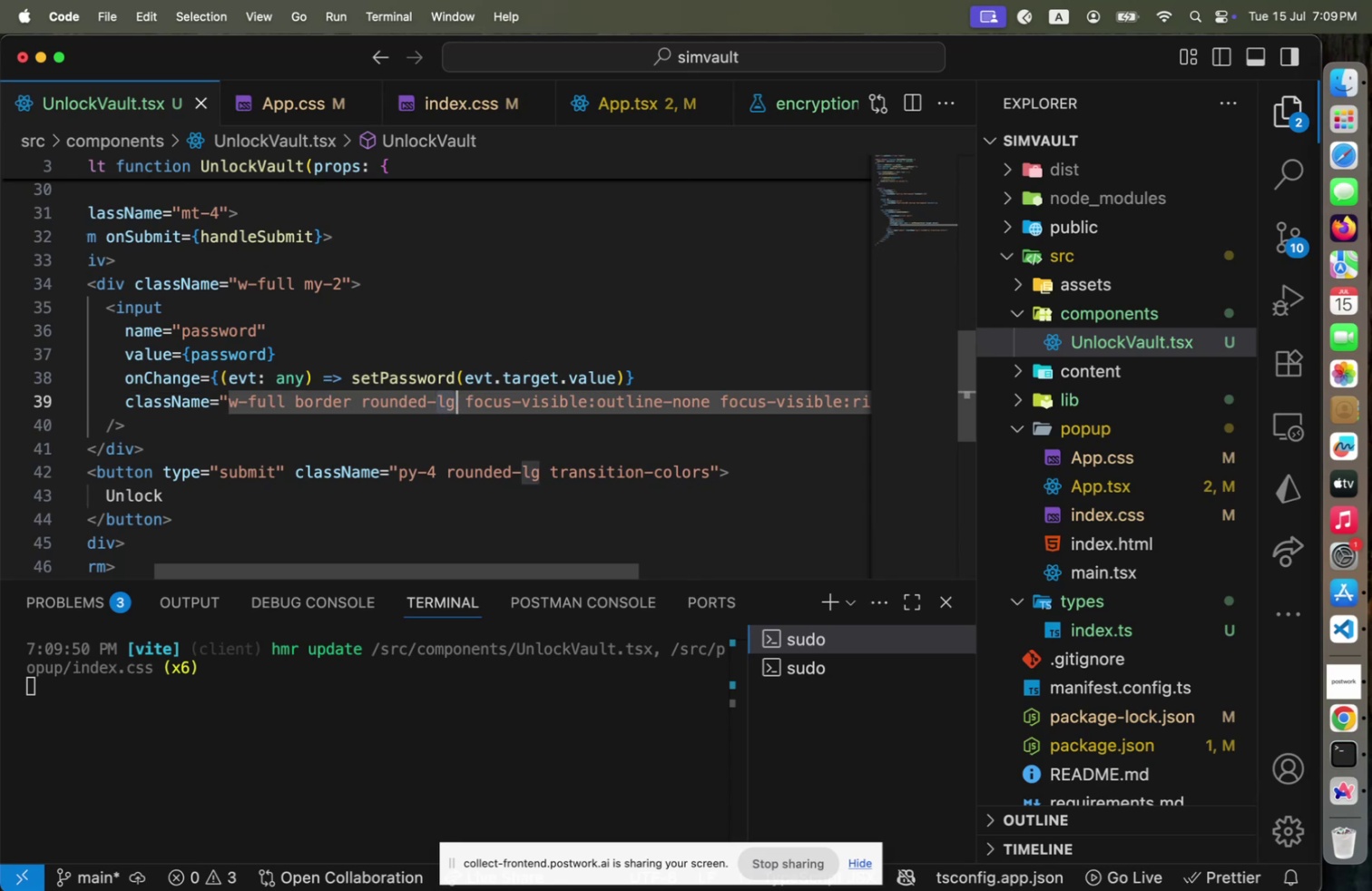 
key(Backspace)
 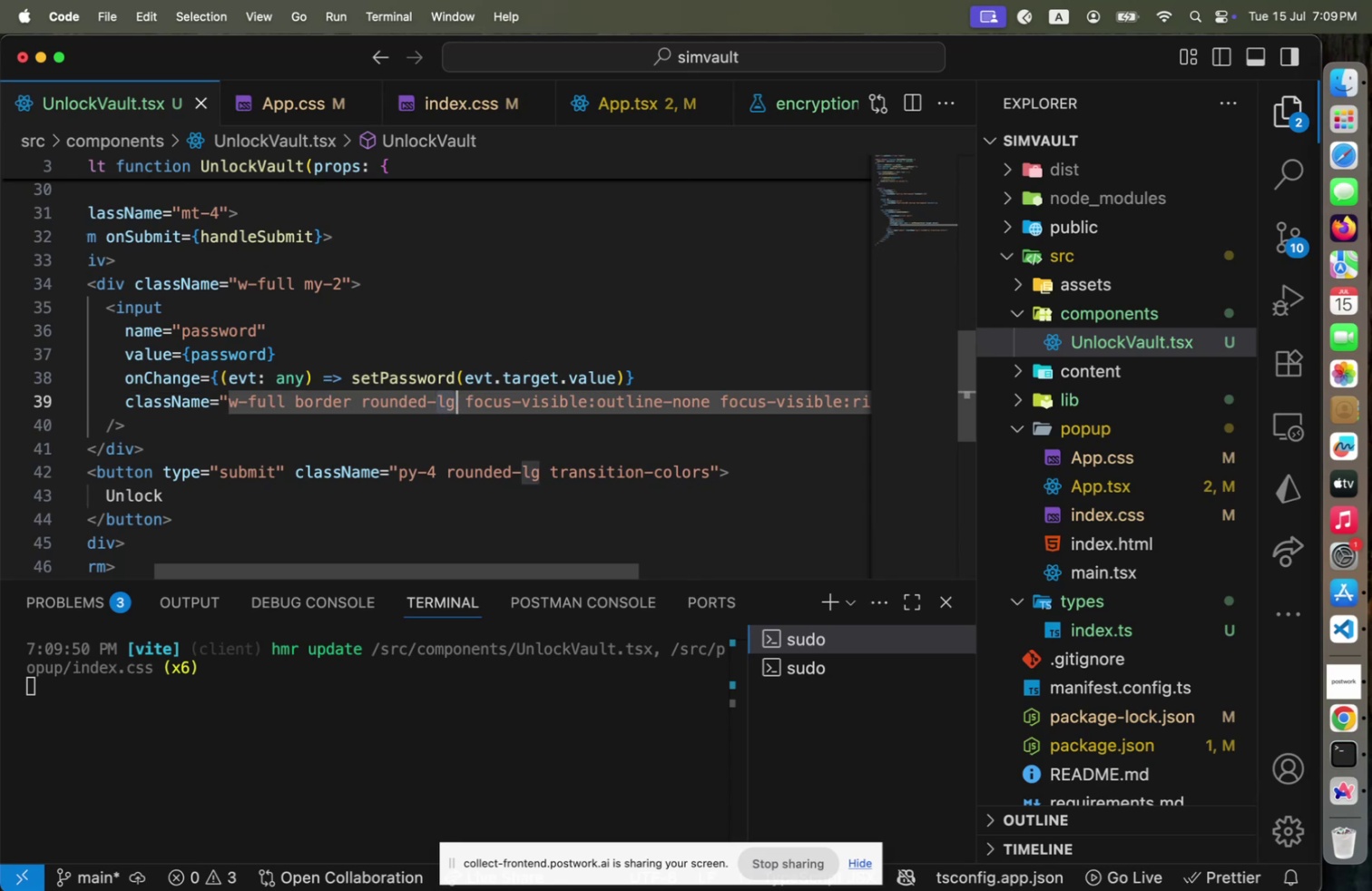 
key(Meta+CommandLeft)
 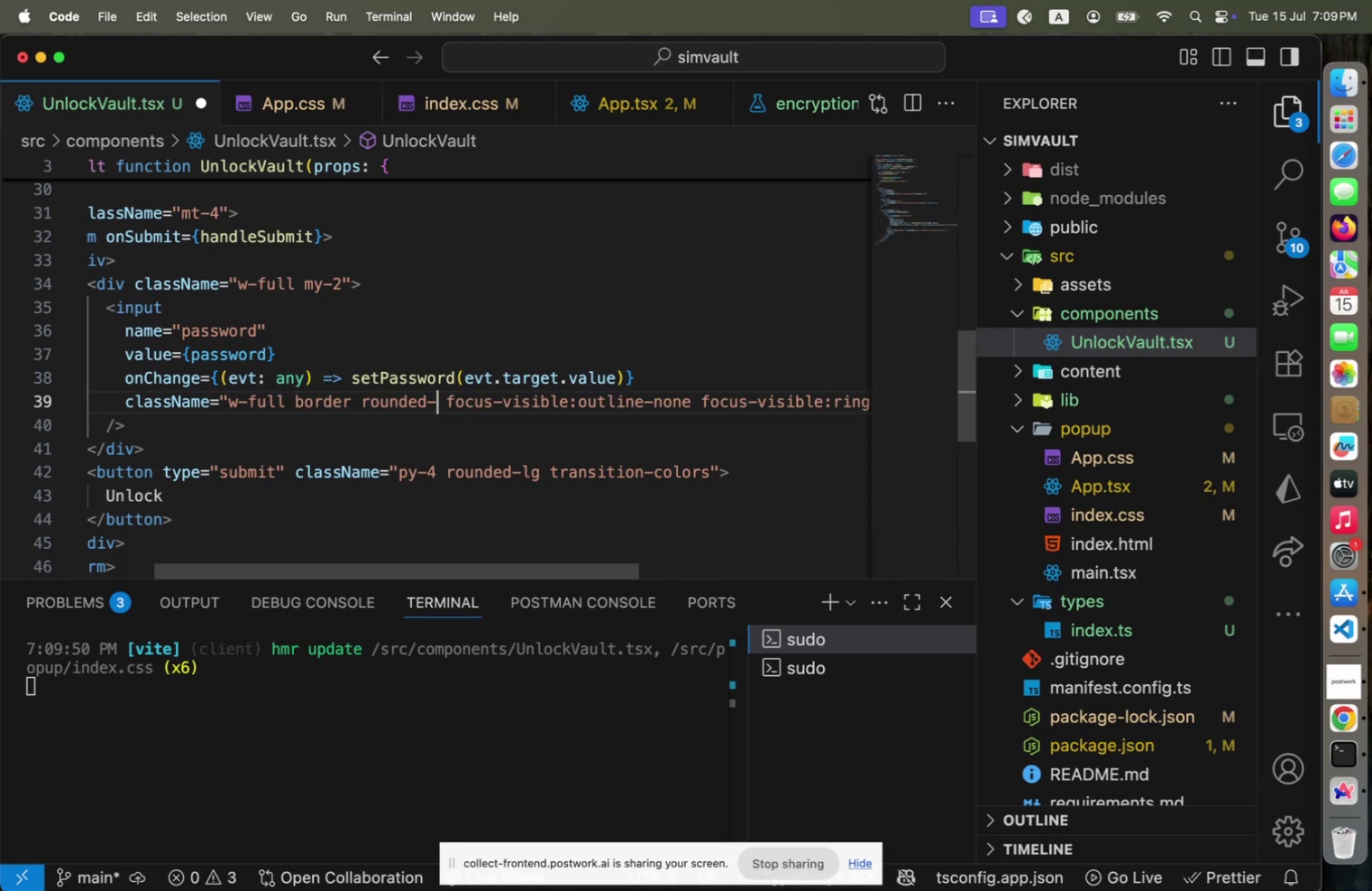 
key(Meta+S)
 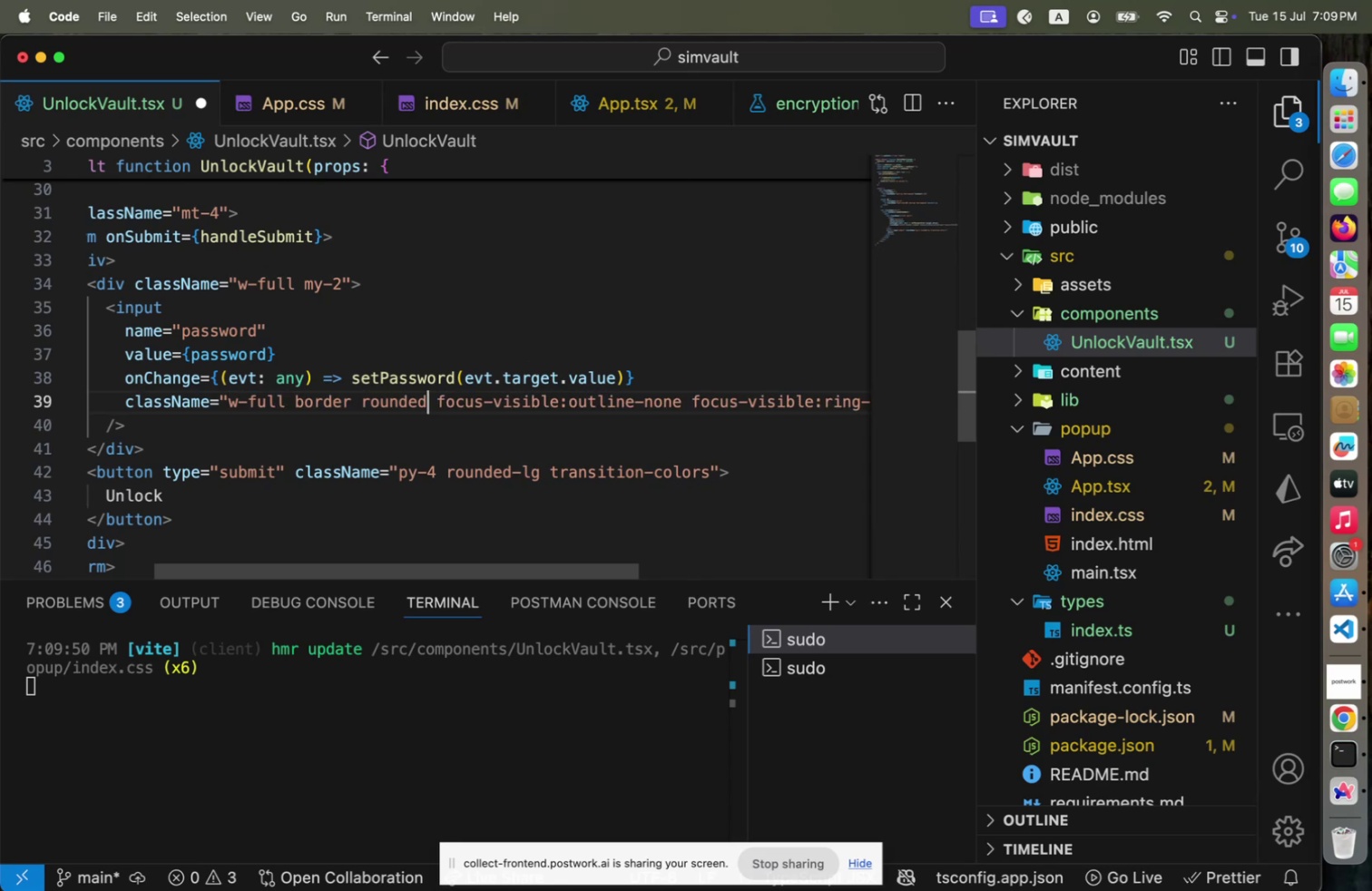 
key(Meta+CommandLeft)
 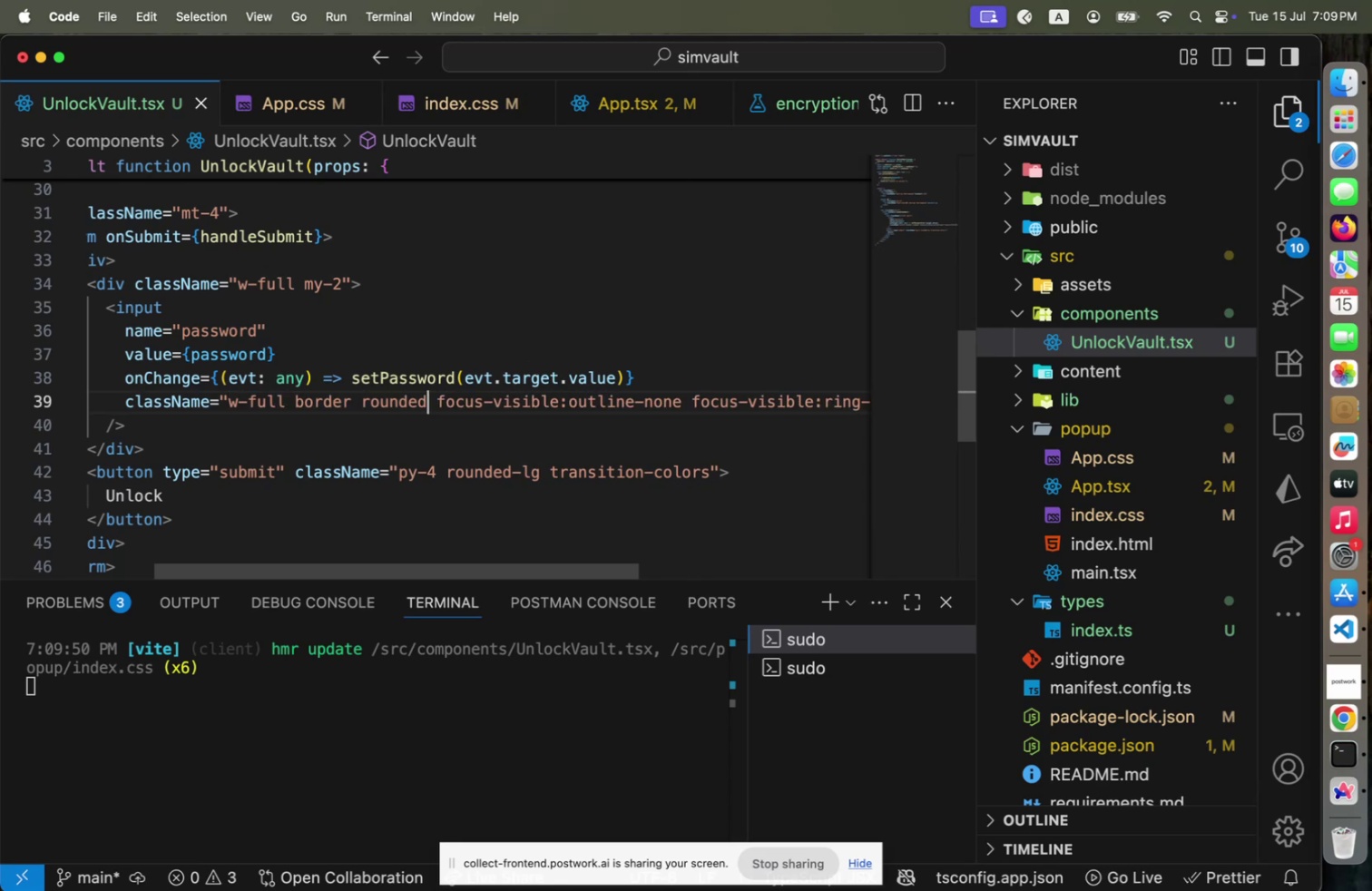 
key(Meta+Tab)
 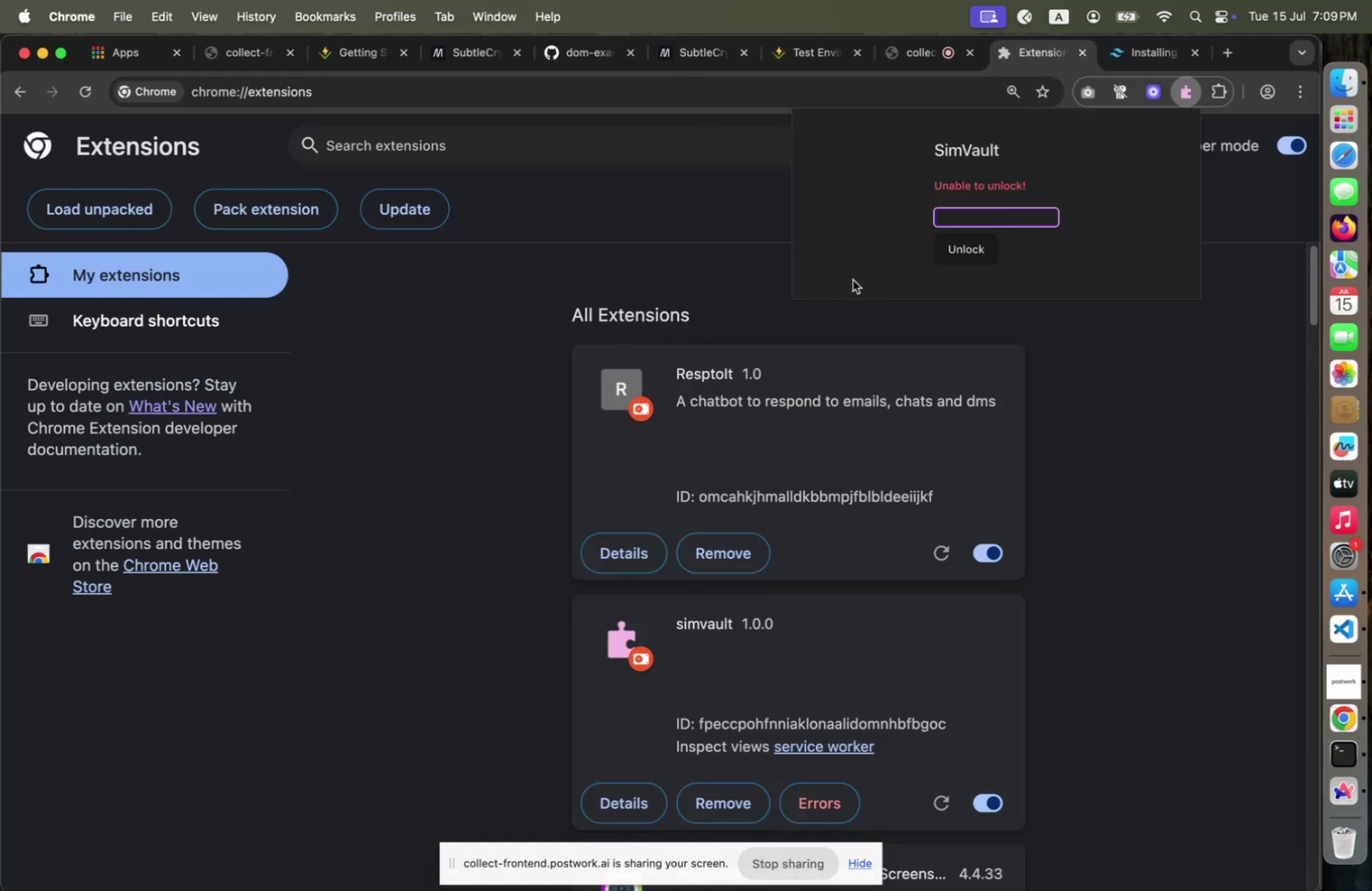 
key(Meta+CommandLeft)
 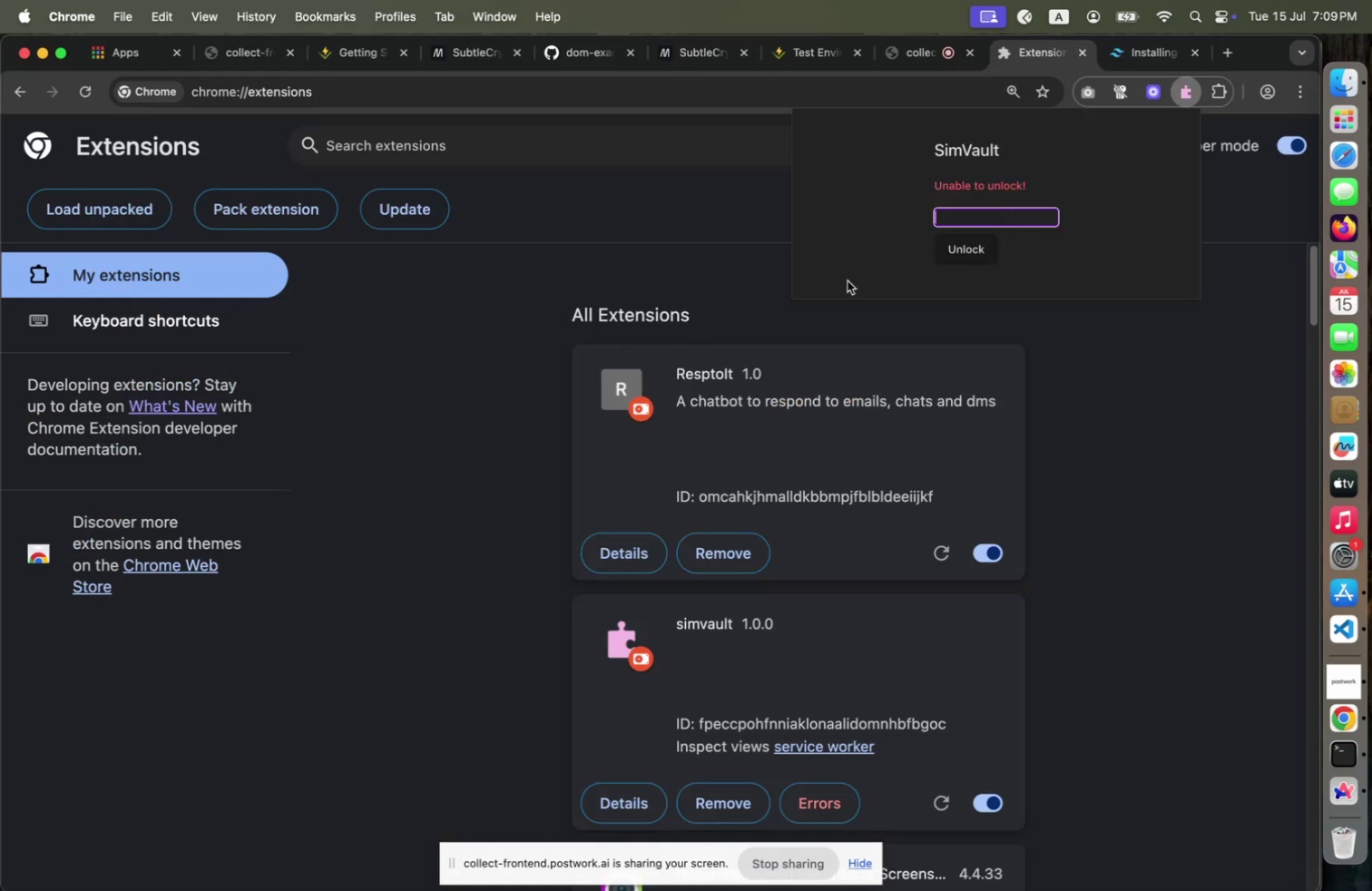 
key(Meta+Tab)
 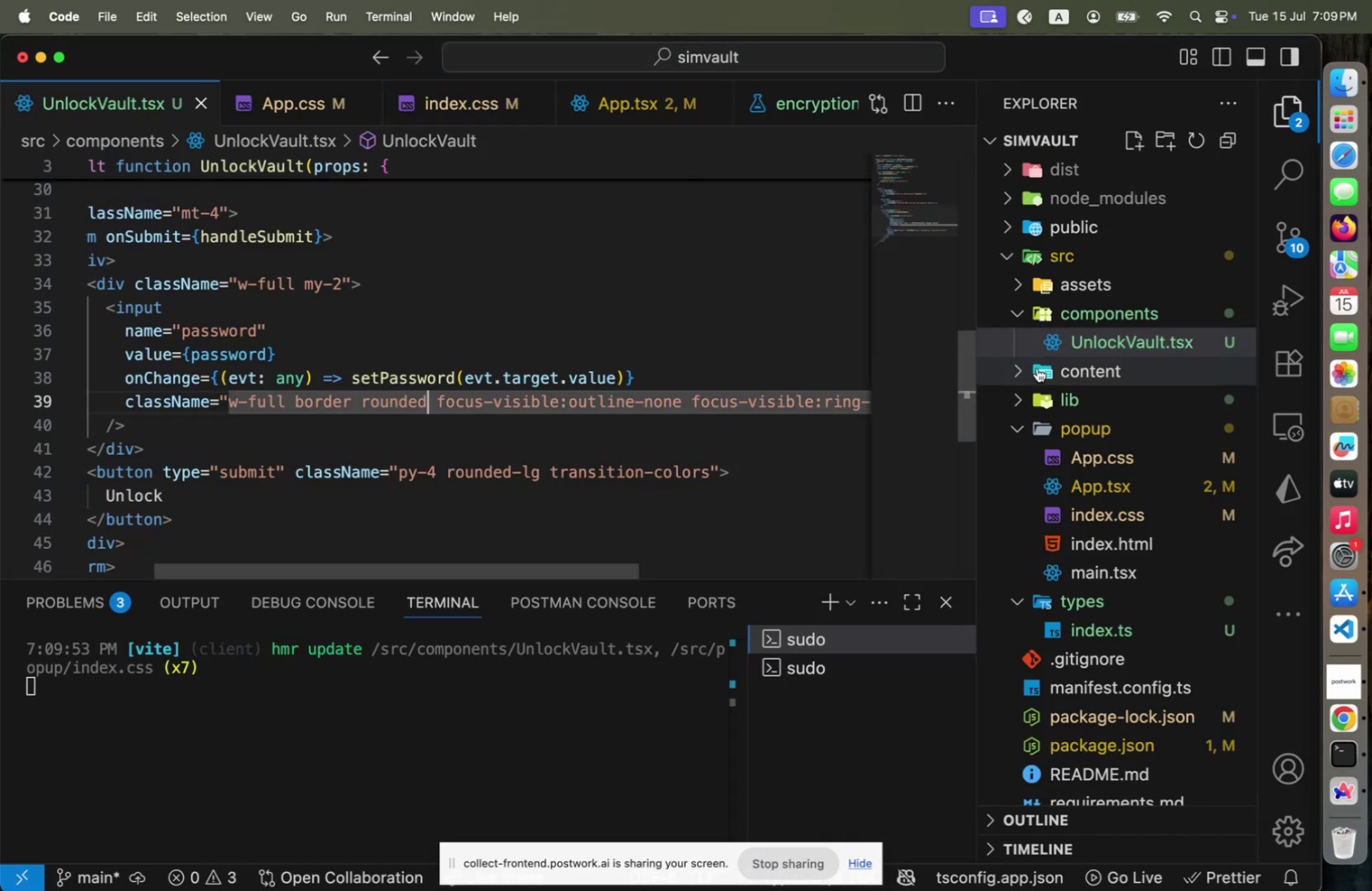 
left_click([1127, 463])
 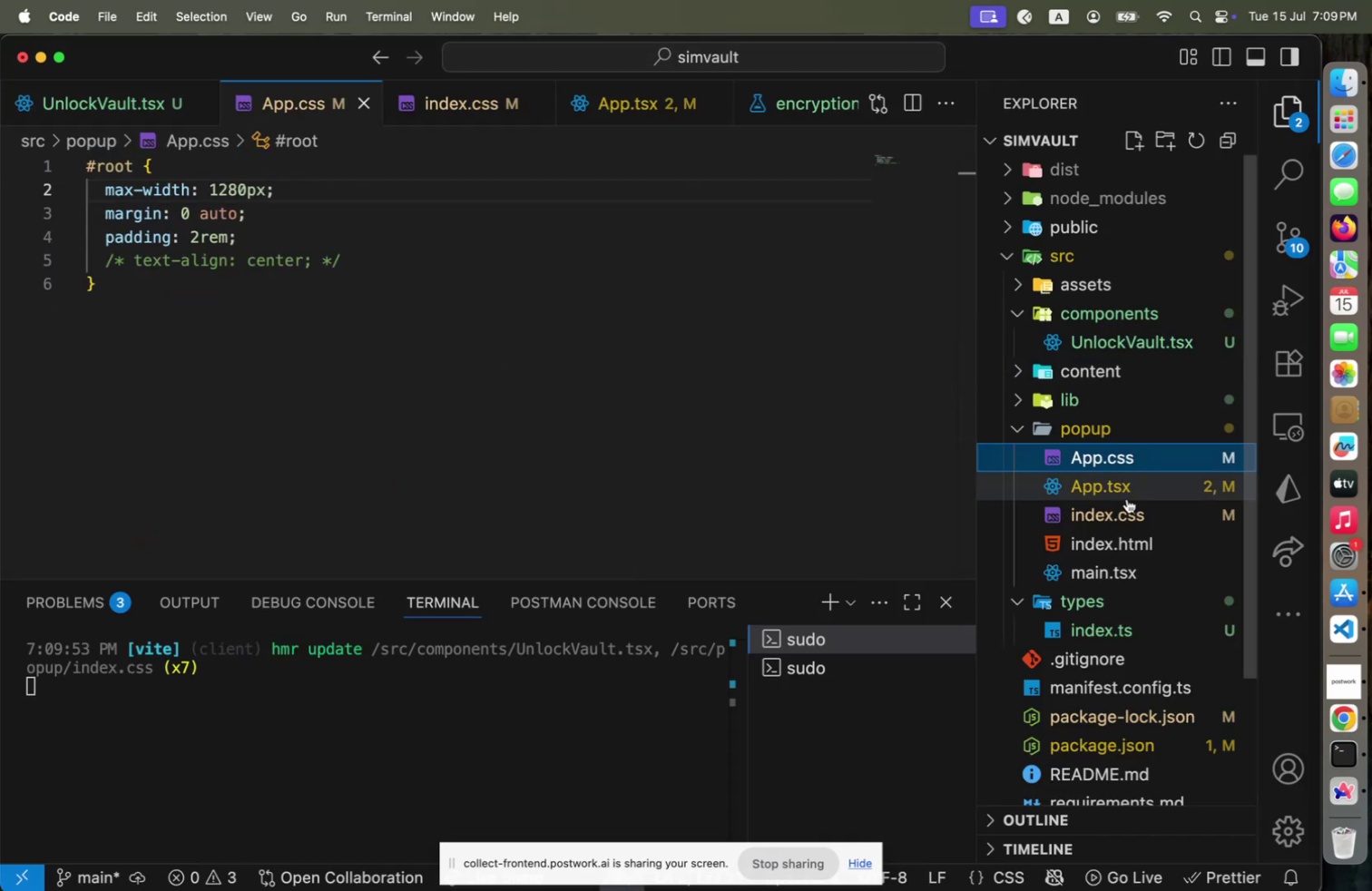 
left_click([1127, 511])
 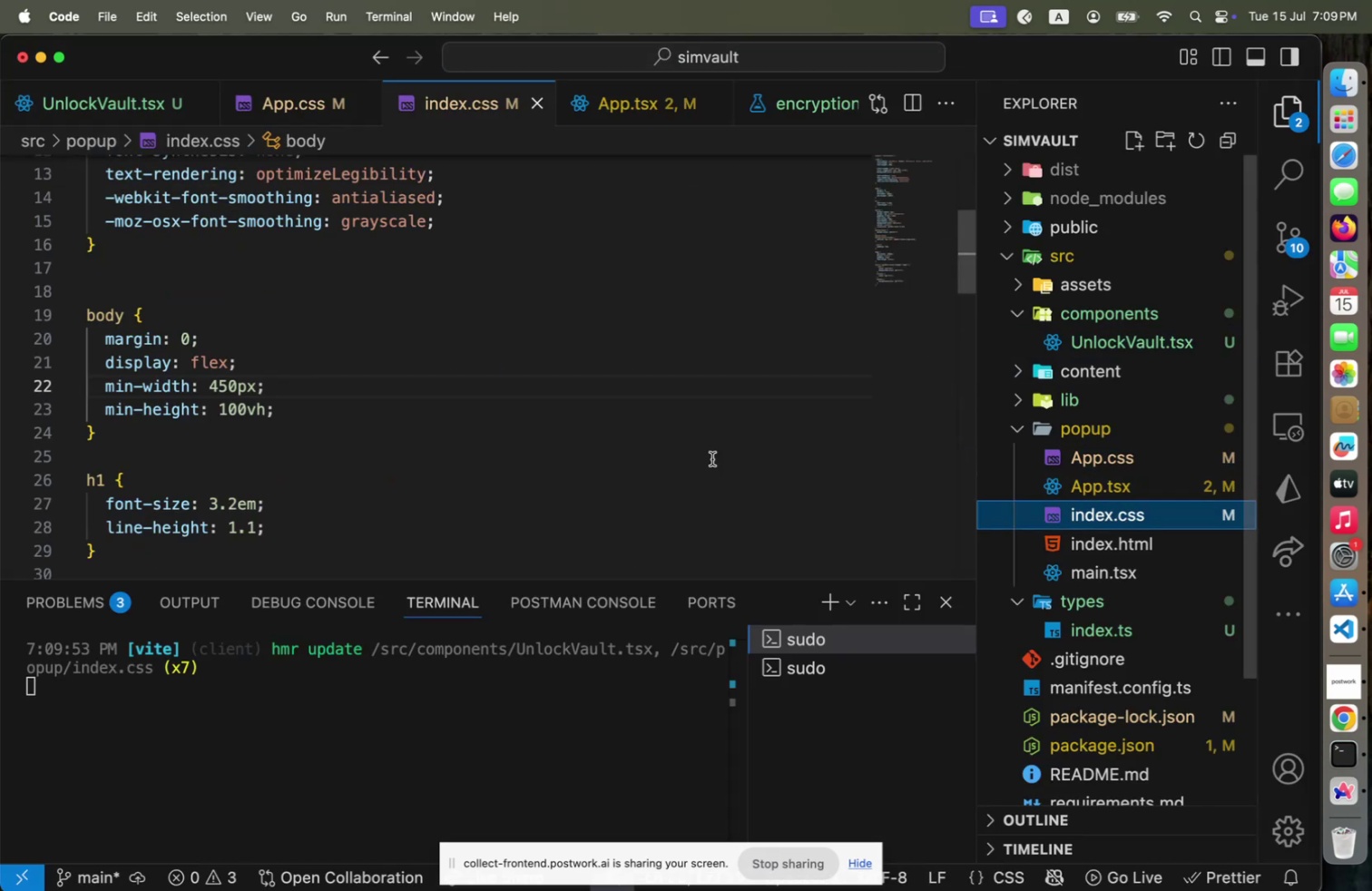 
left_click([340, 343])
 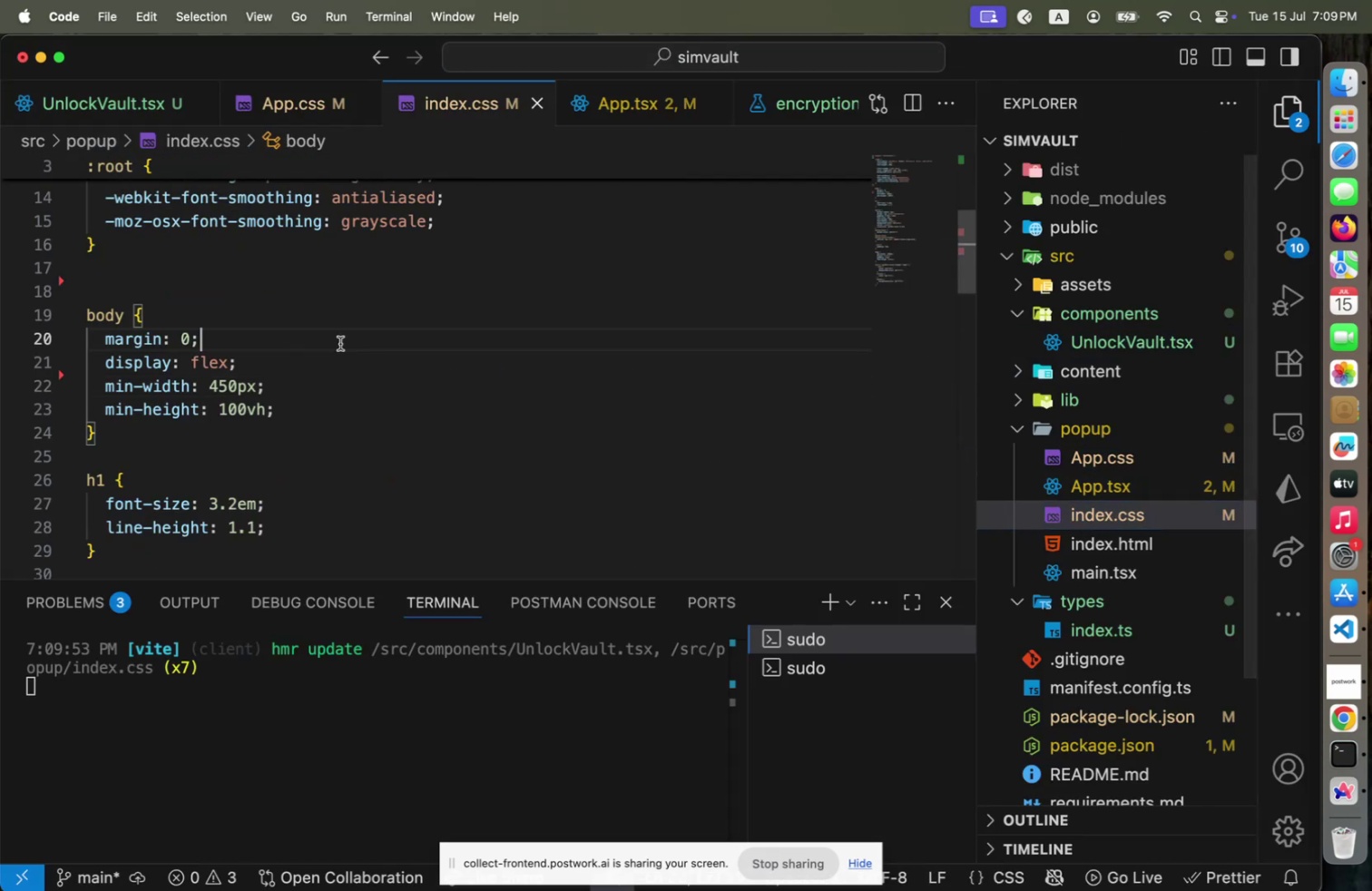 
scroll: coordinate [368, 322], scroll_direction: down, amount: 17.0
 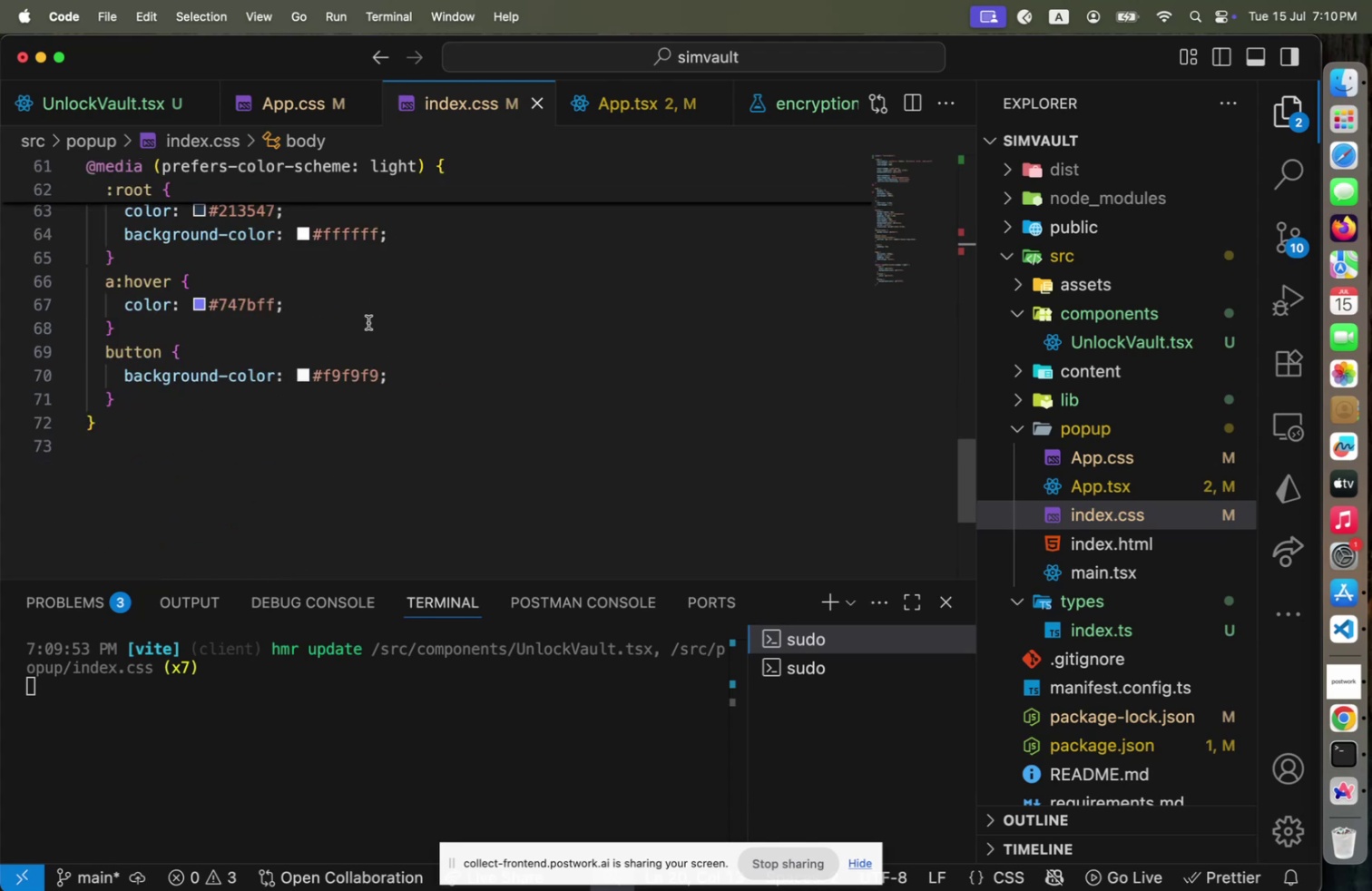 
scroll: coordinate [368, 322], scroll_direction: up, amount: 30.0
 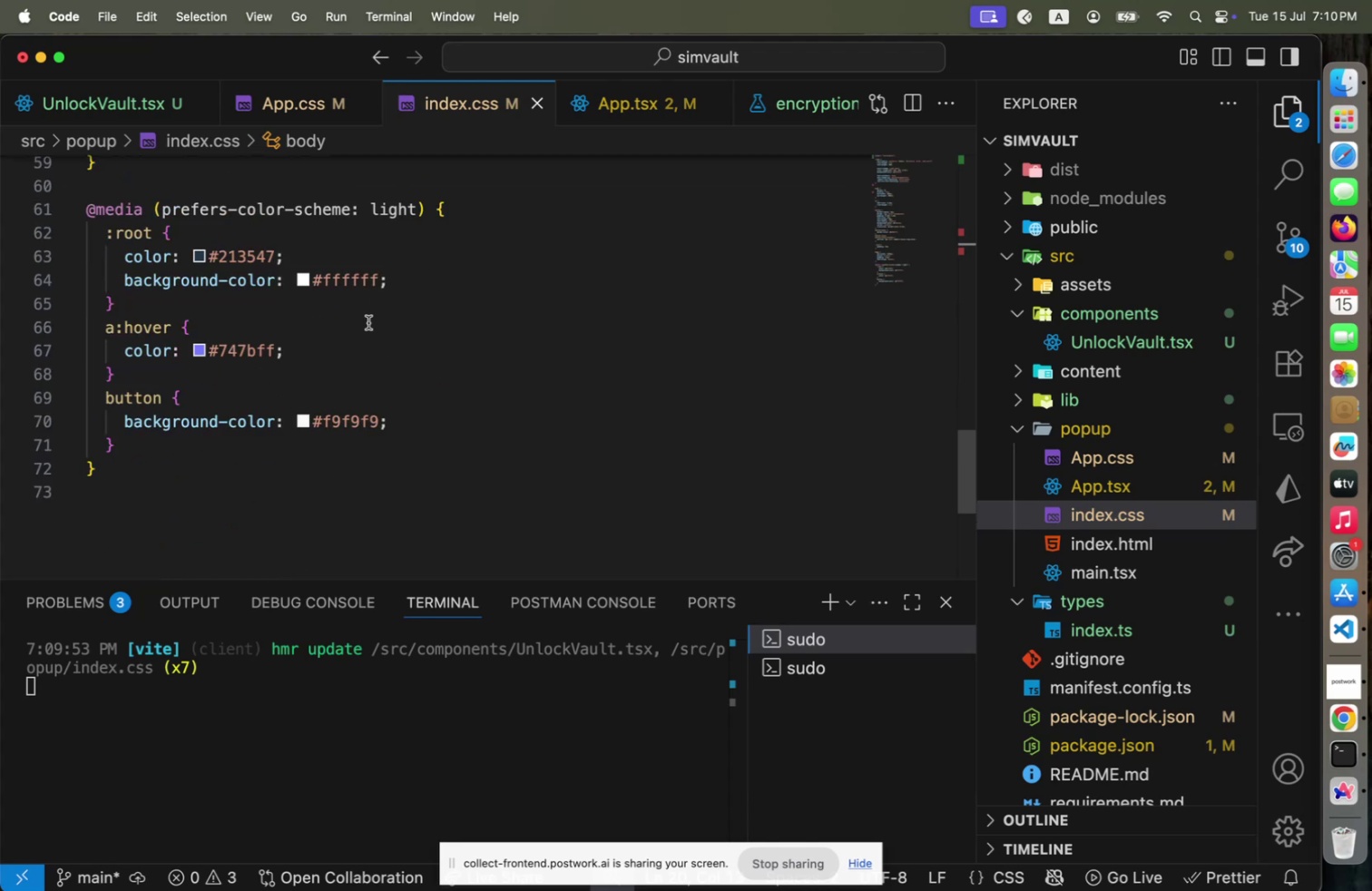 
key(Meta+CommandLeft)
 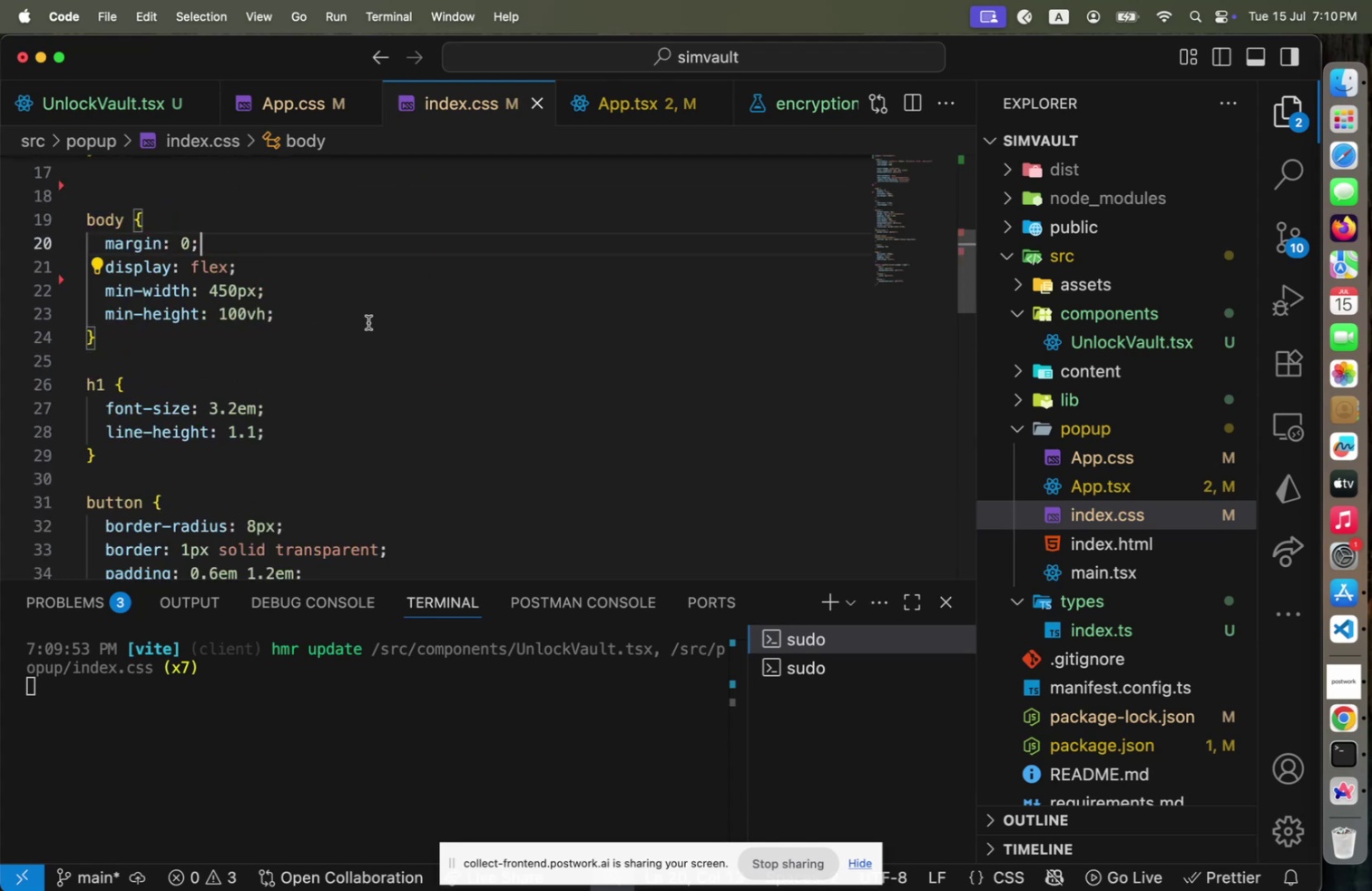 
key(Meta+Tab)
 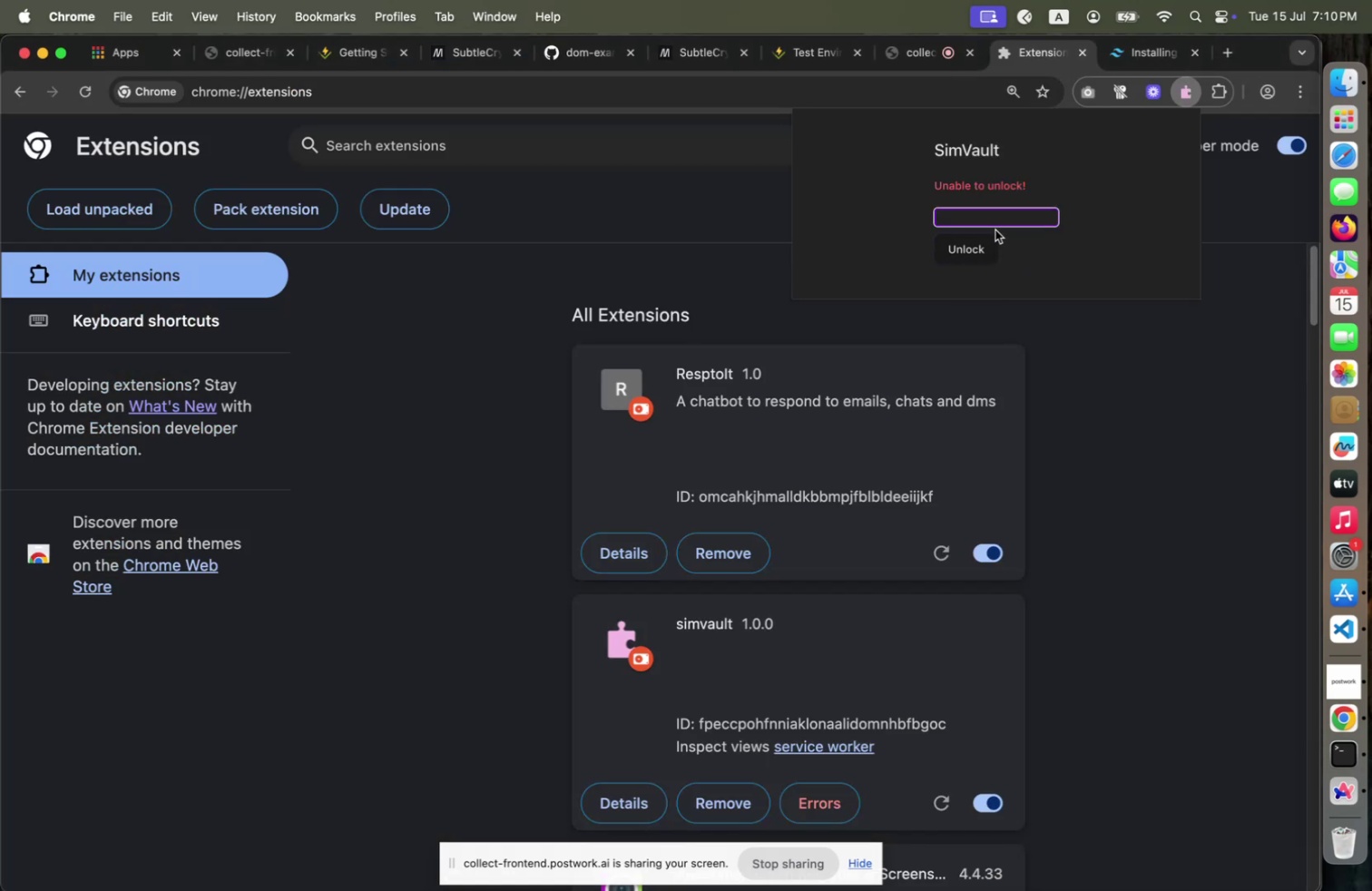 
left_click([1001, 220])
 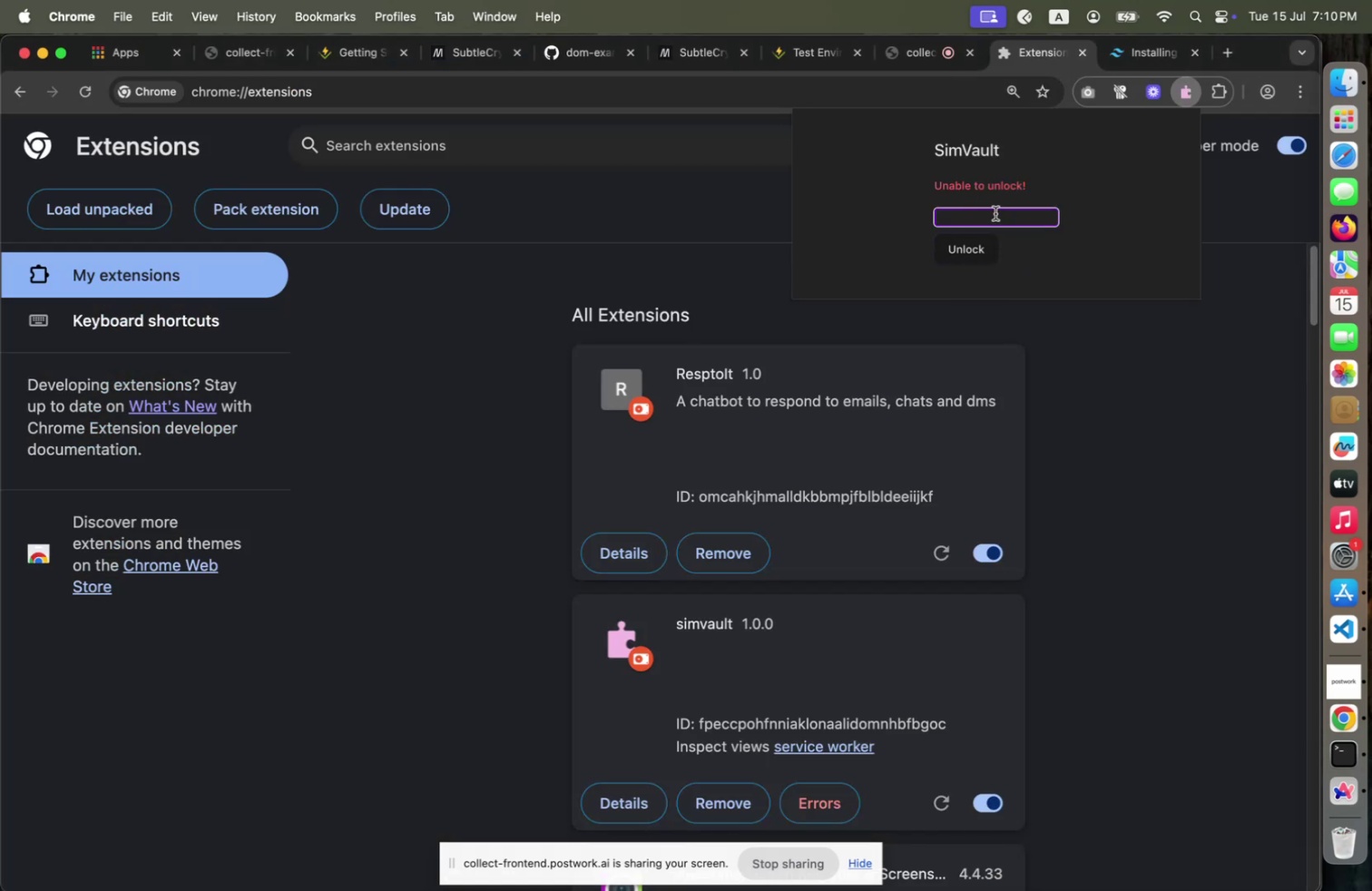 
left_click([998, 214])
 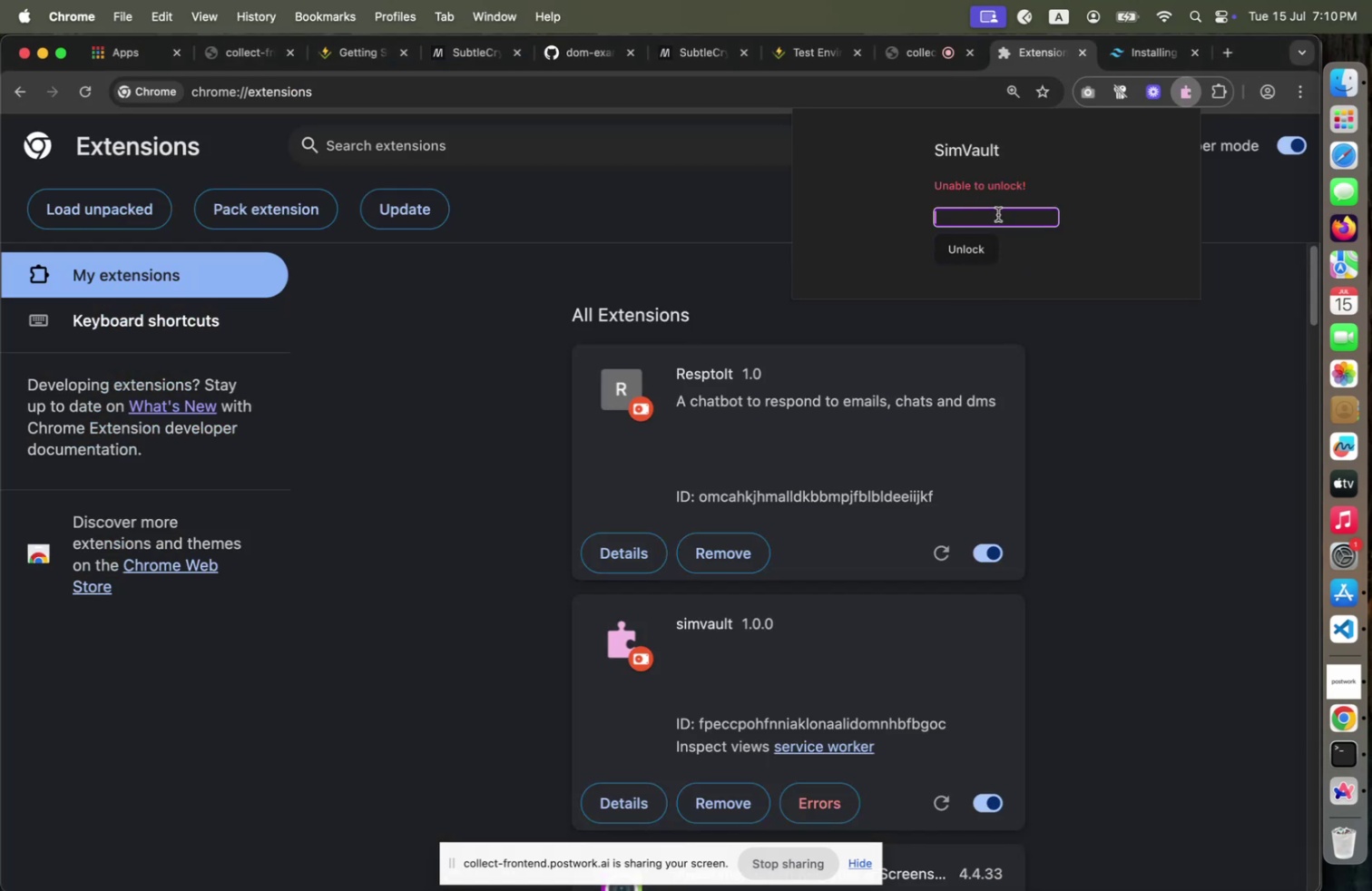 
key(Meta+CommandLeft)
 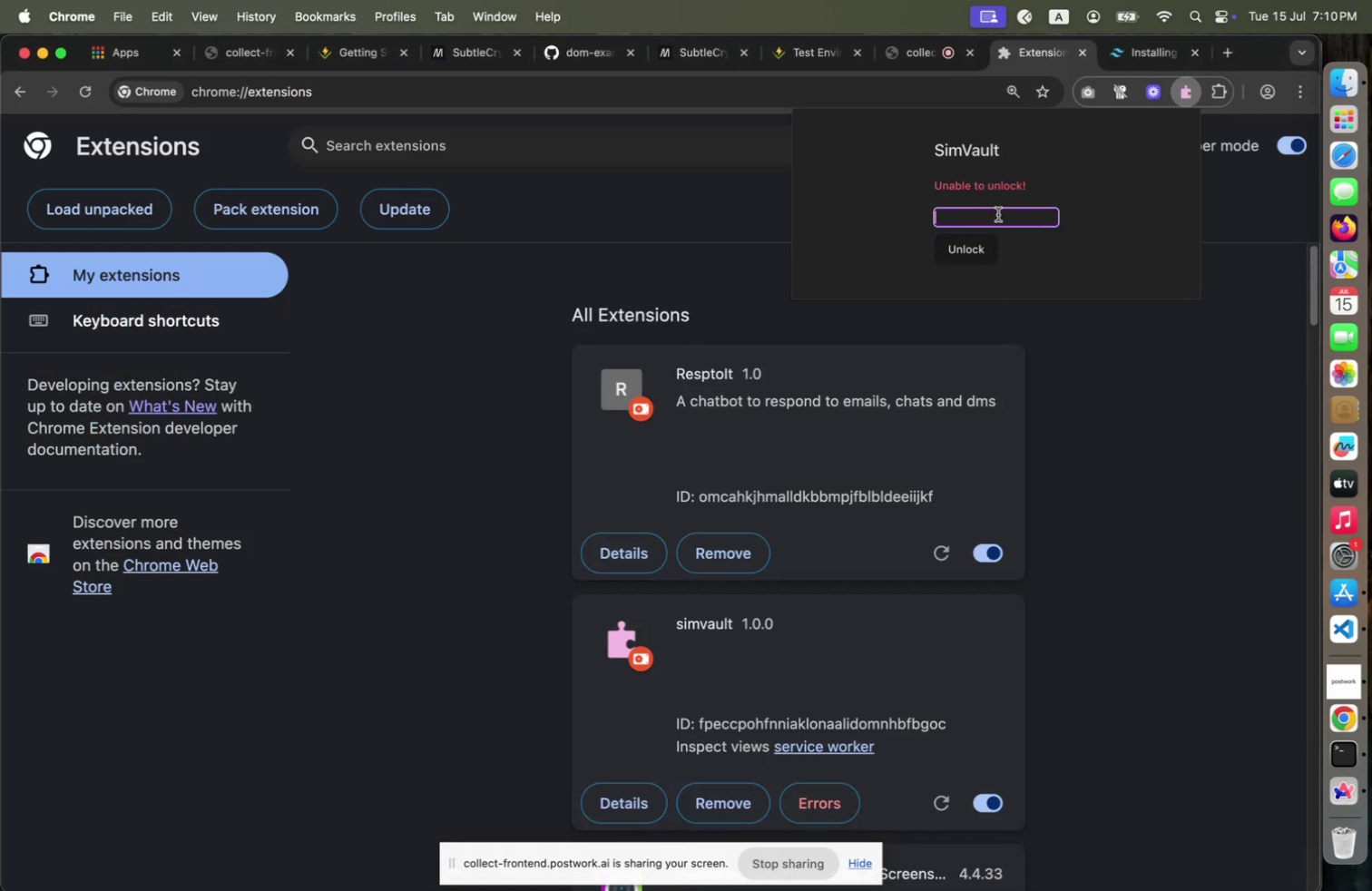 
key(Meta+Tab)
 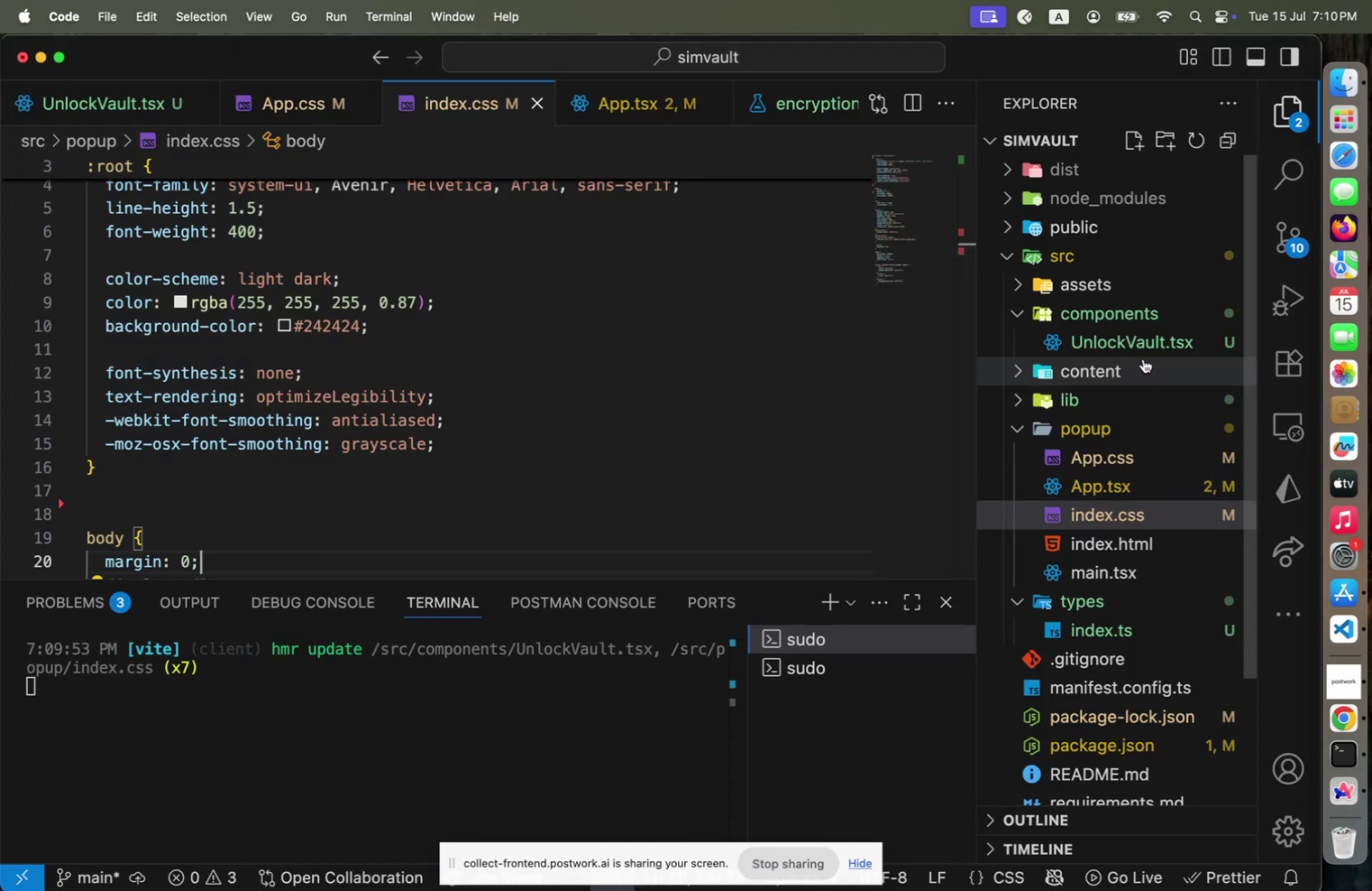 
scroll: coordinate [417, 393], scroll_direction: none, amount: 0.0
 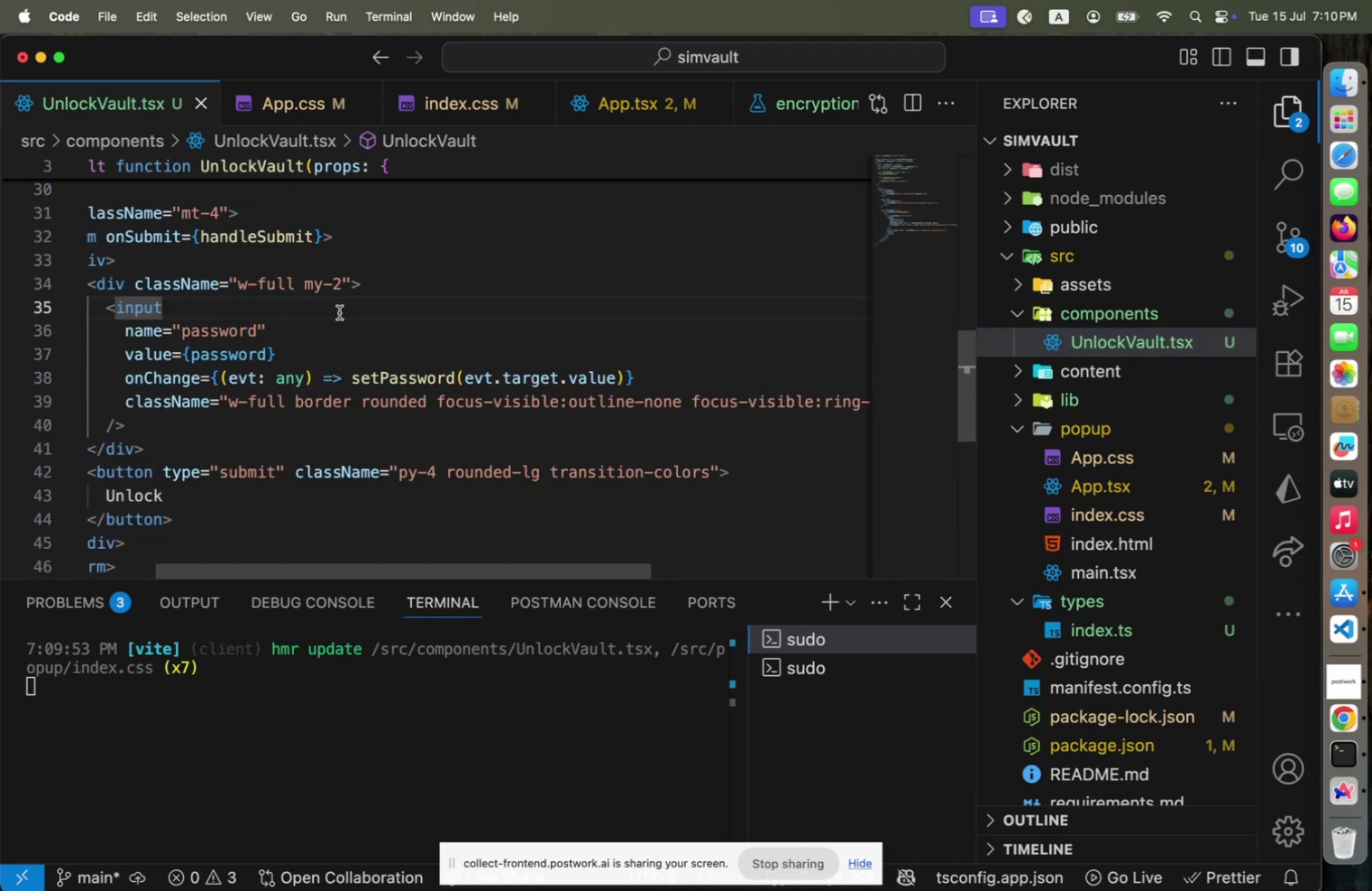 
key(ArrowDown)
 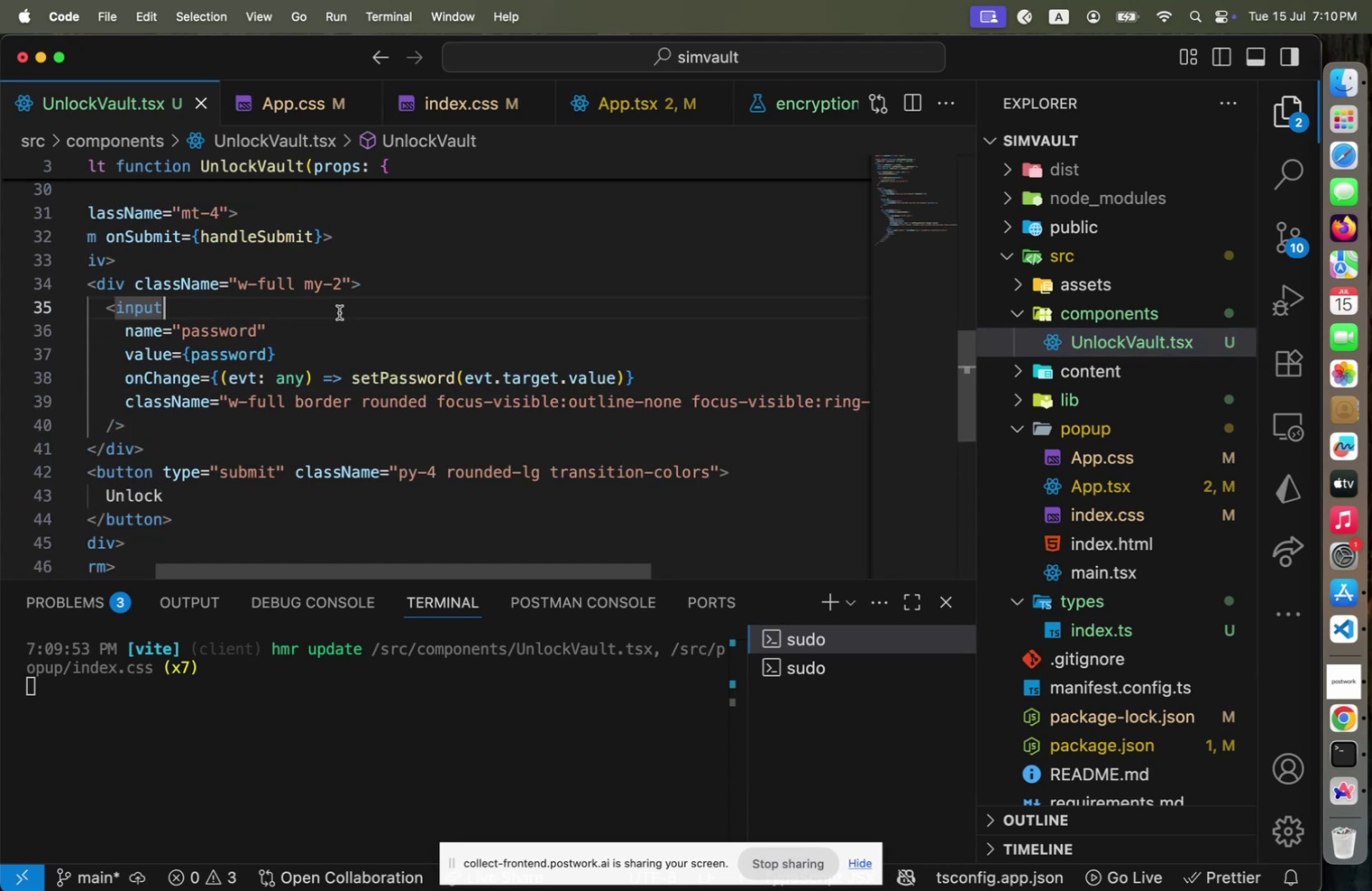 
key(ArrowDown)
 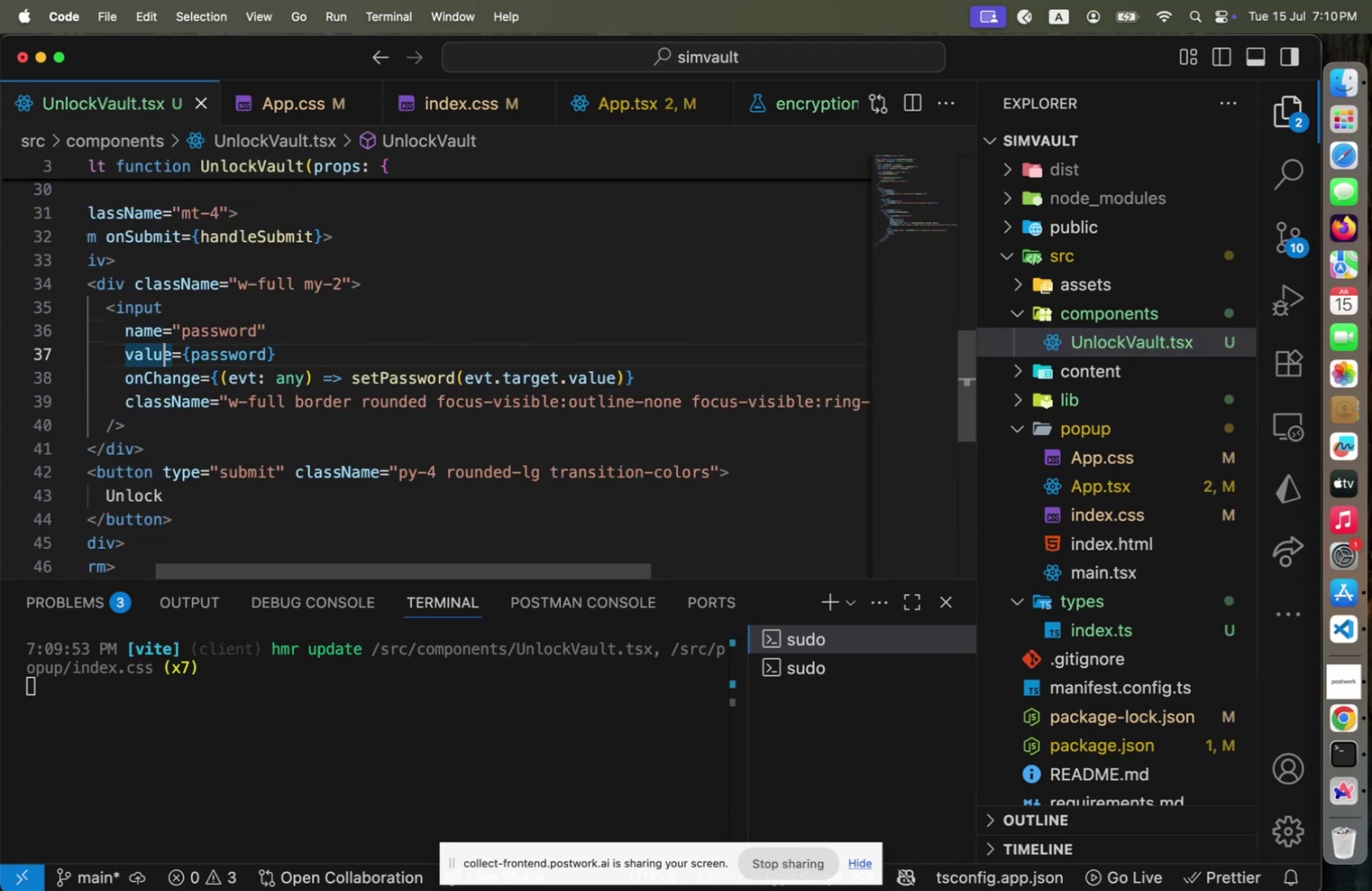 
key(ArrowUp)
 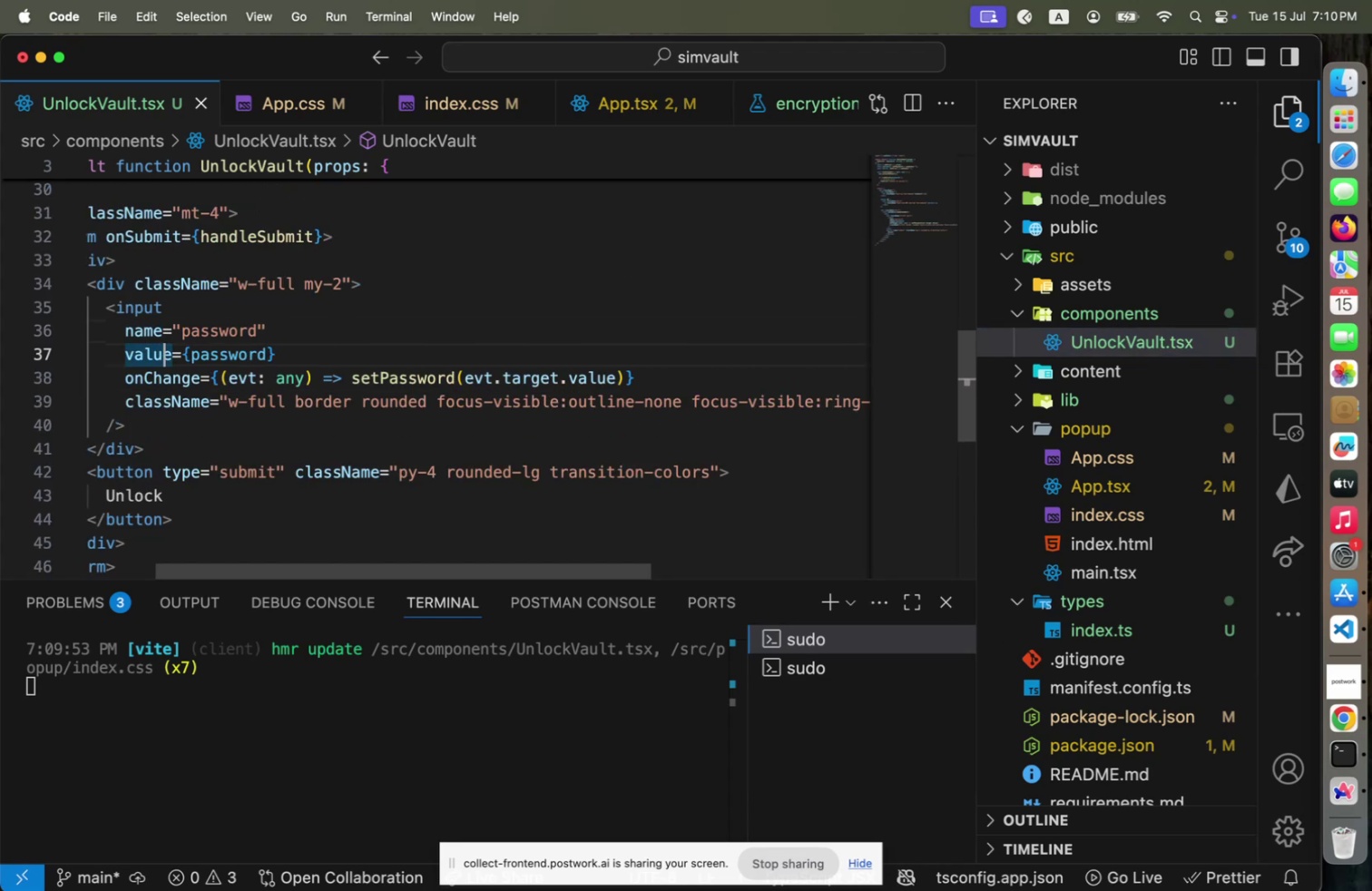 
key(ArrowUp)
 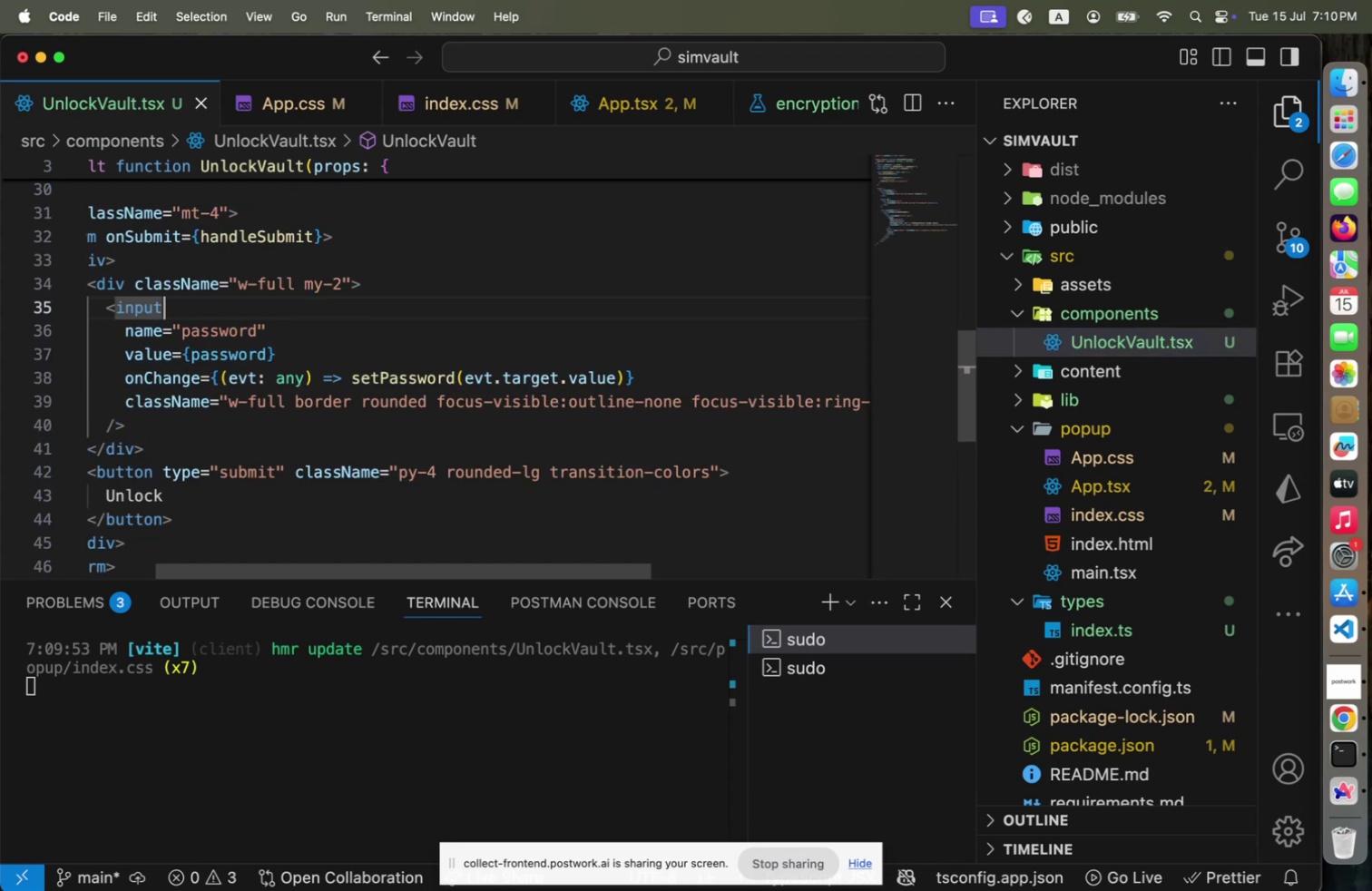 
key(ArrowDown)
 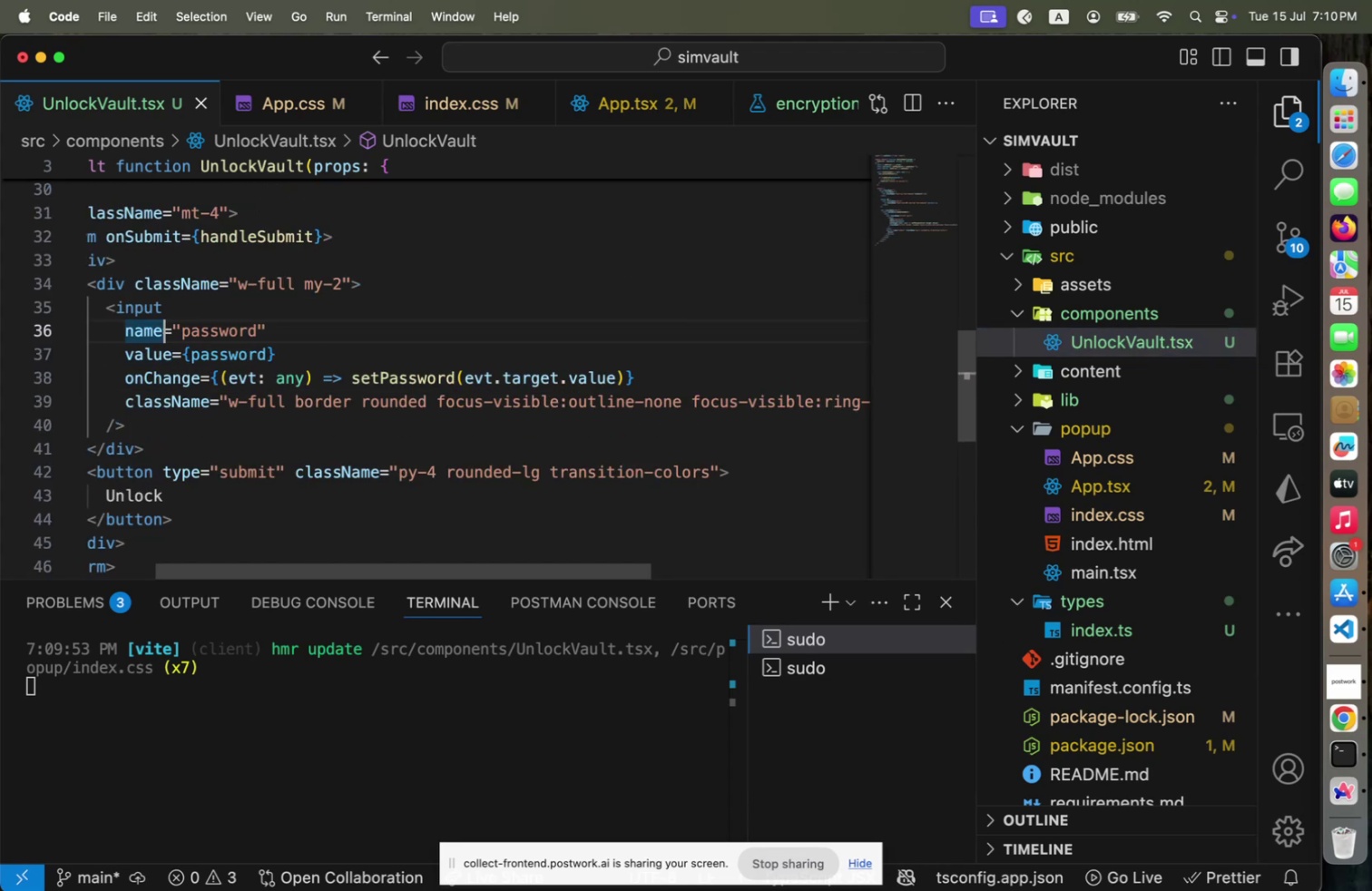 
key(End)
 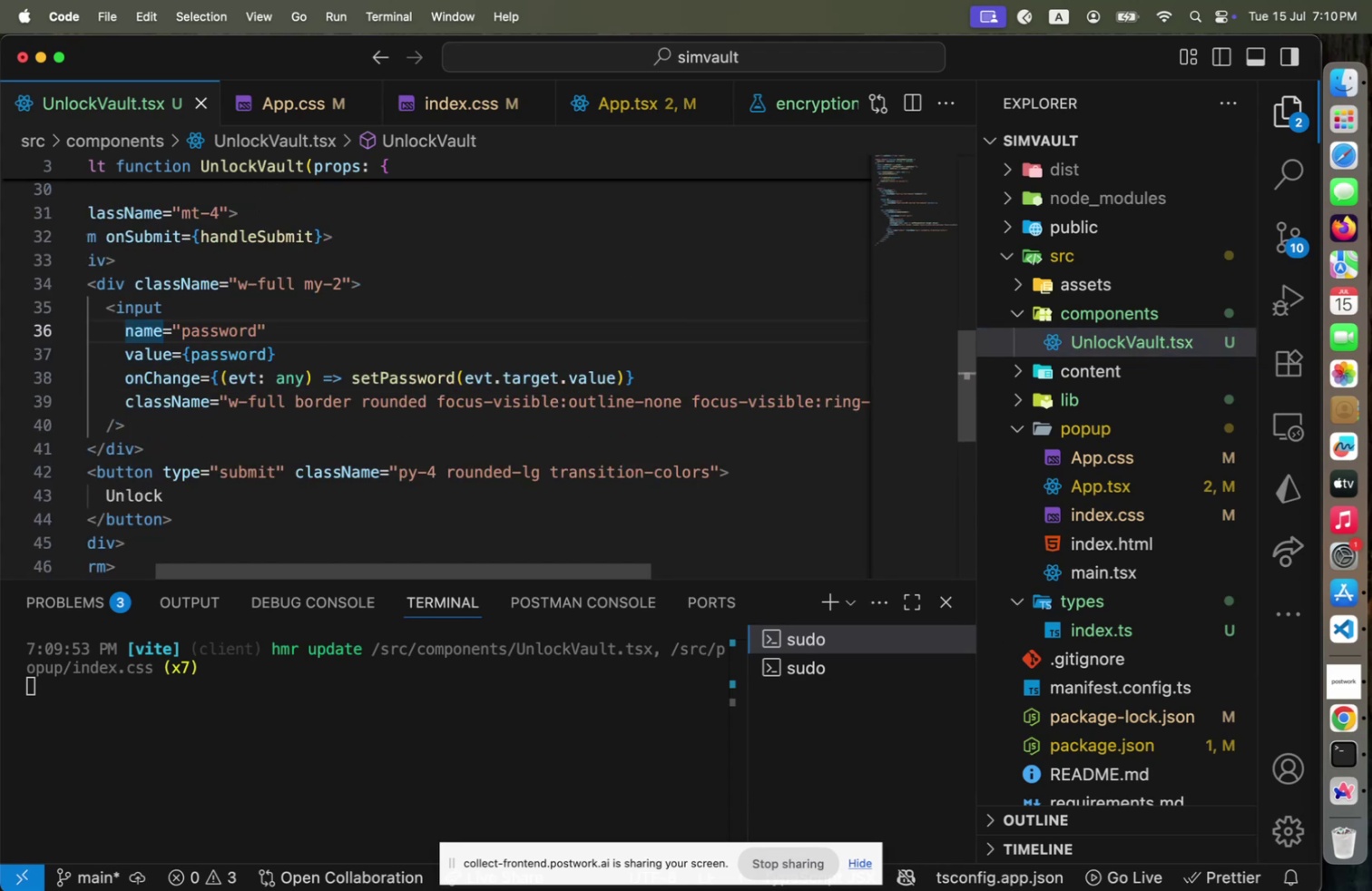 
key(Enter)
 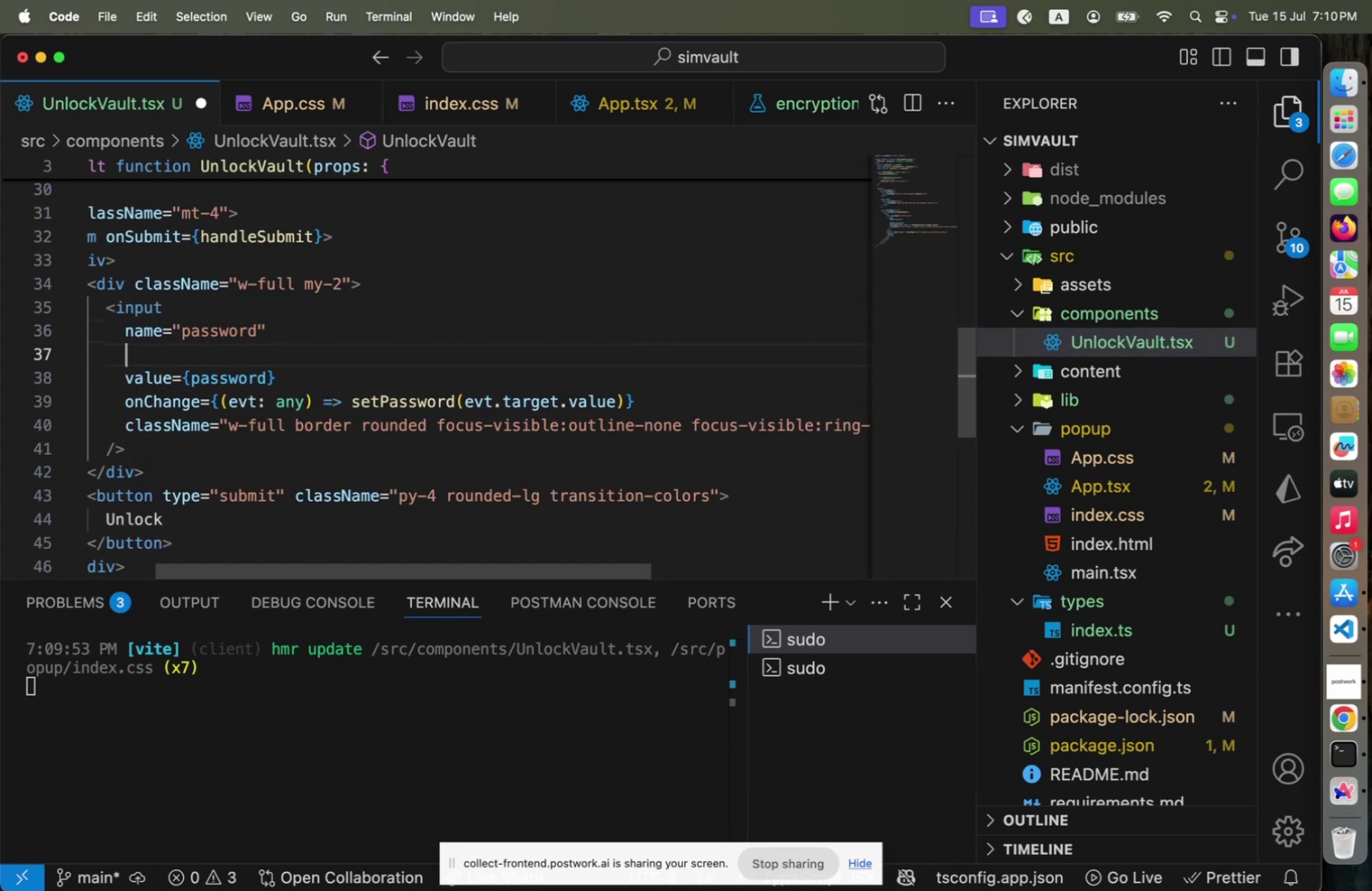 
type(plac)
 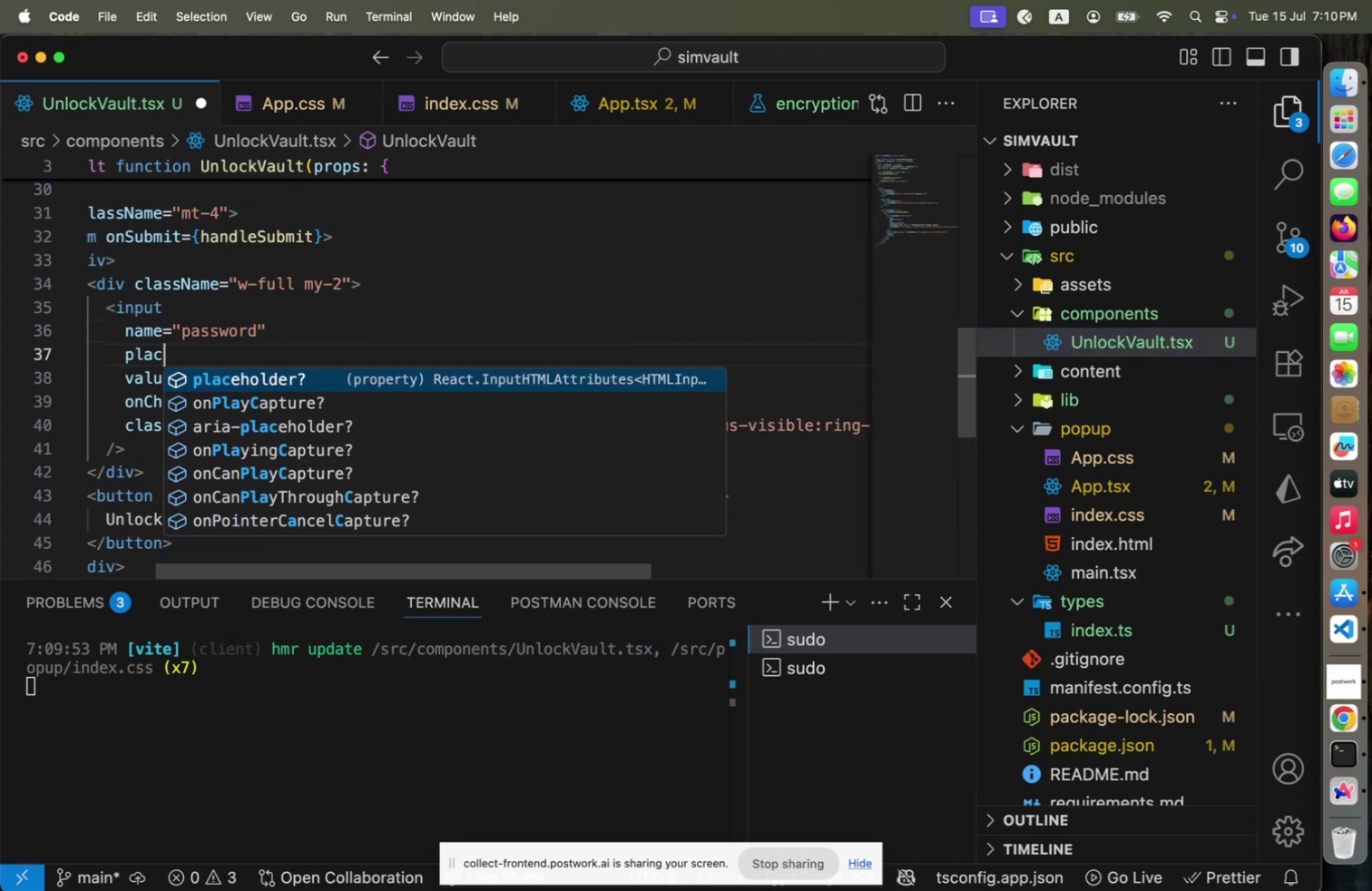 
key(Enter)
 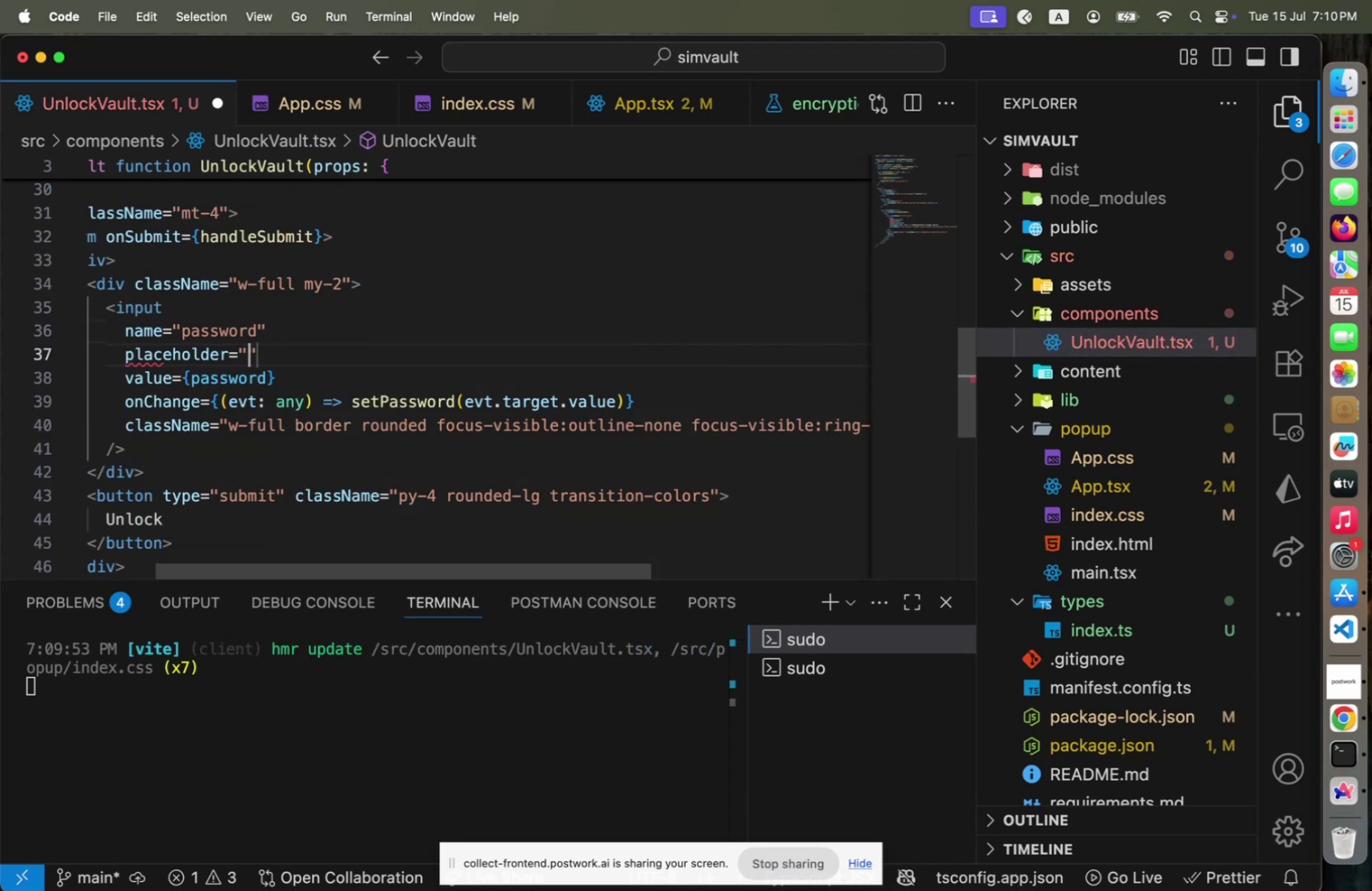 
type(Enter Master Password)
 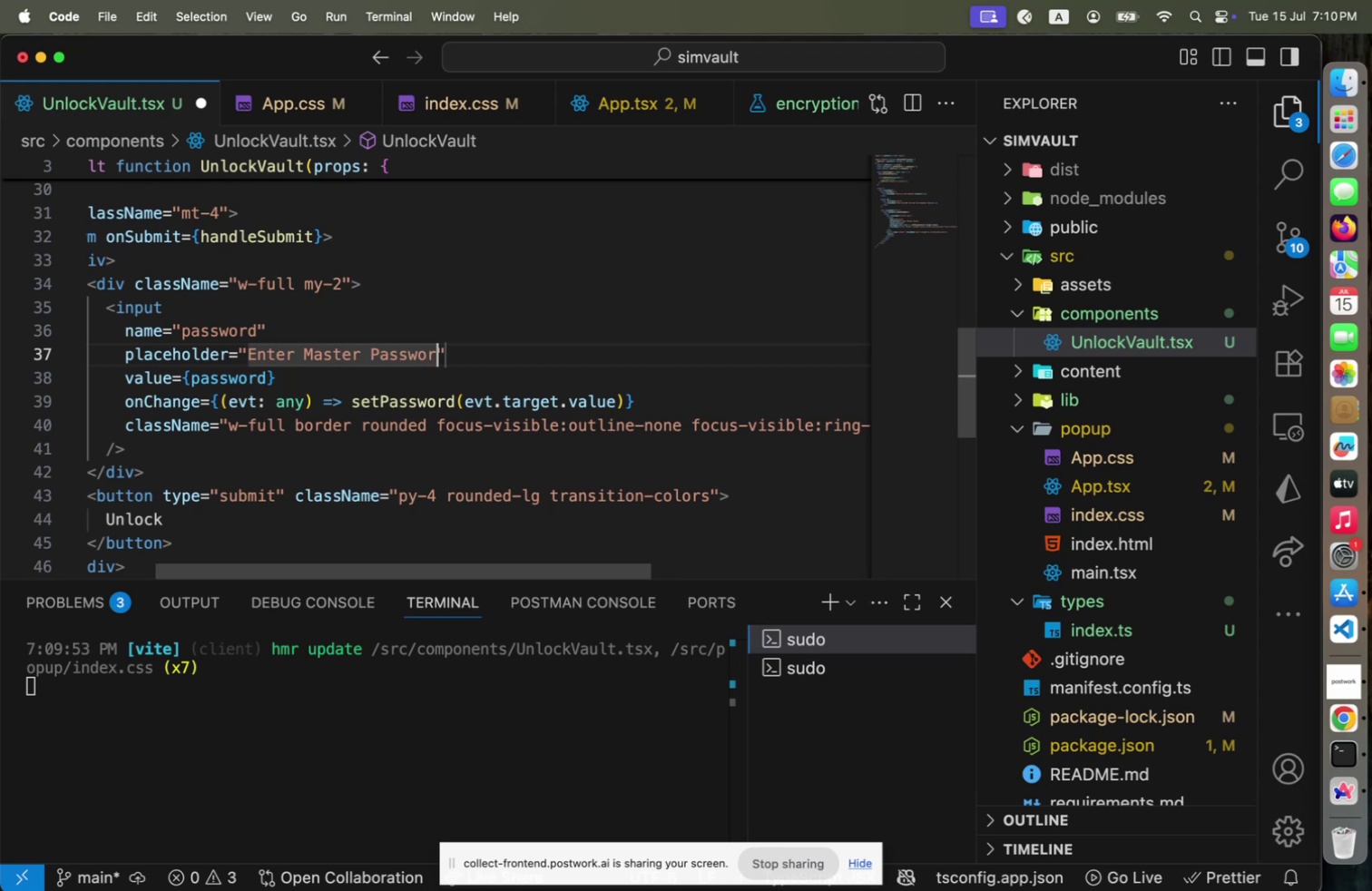 
key(ArrowRight)
 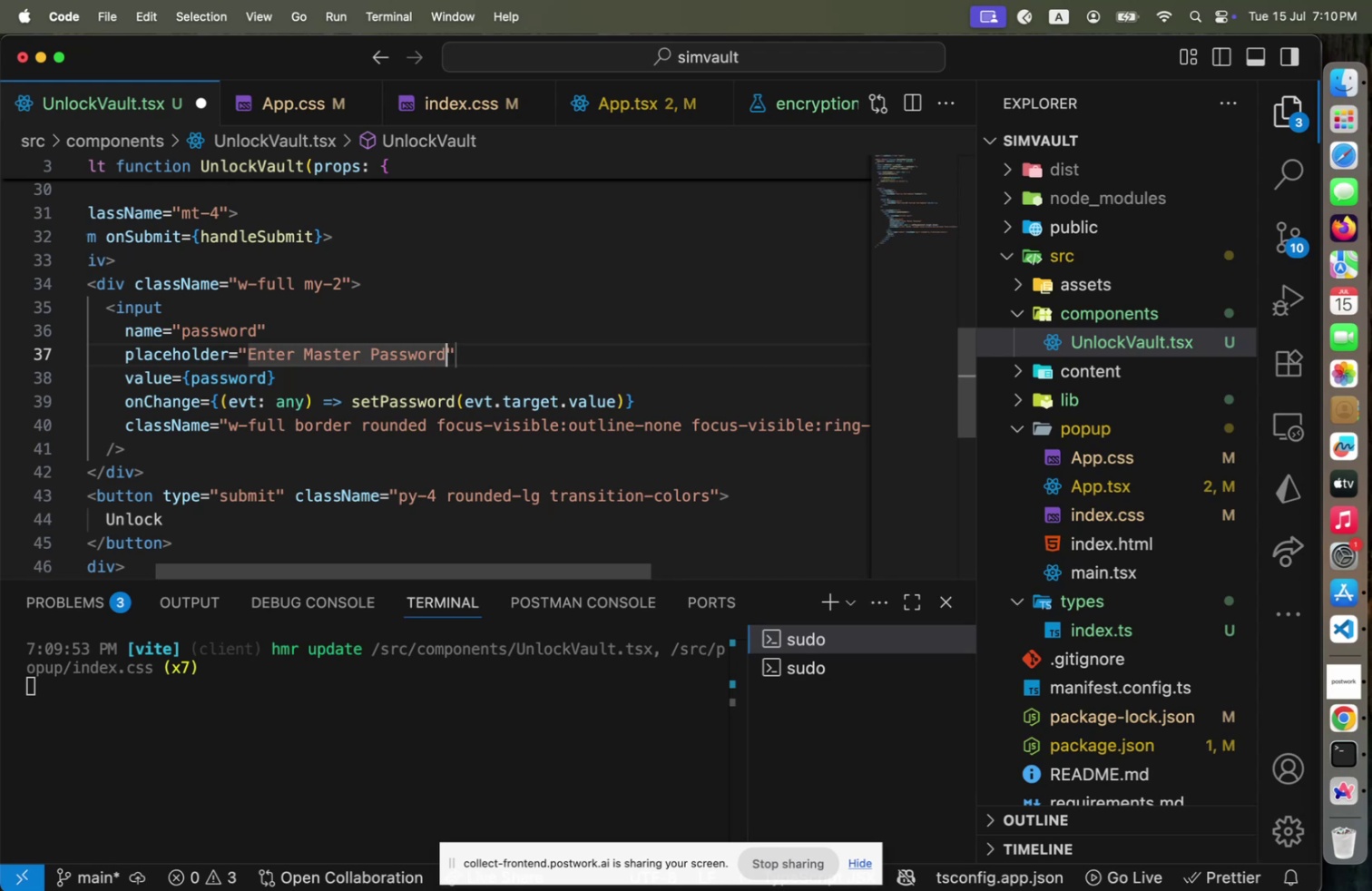 
key(ArrowDown)
 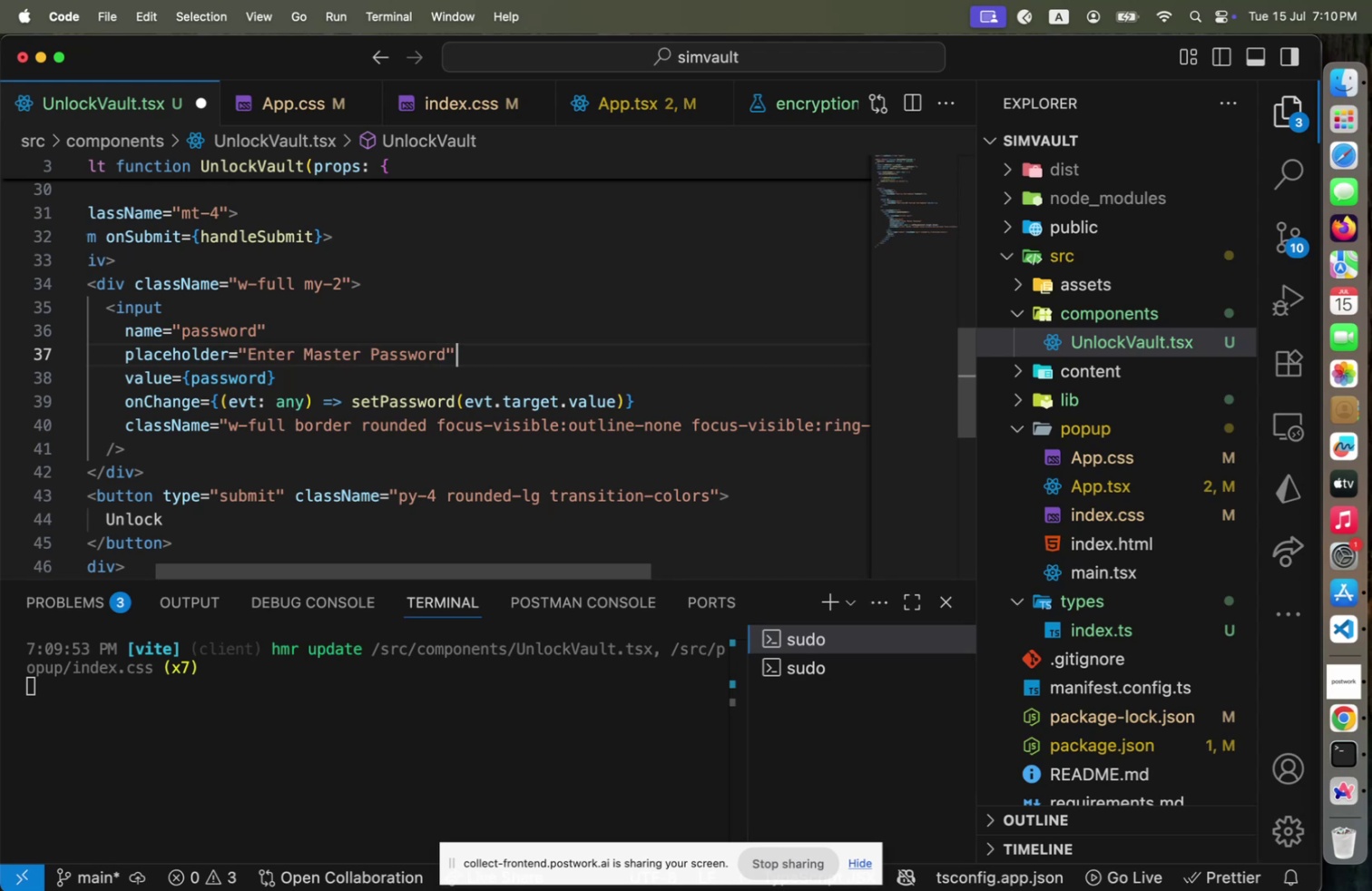 
key(Meta+CommandLeft)
 